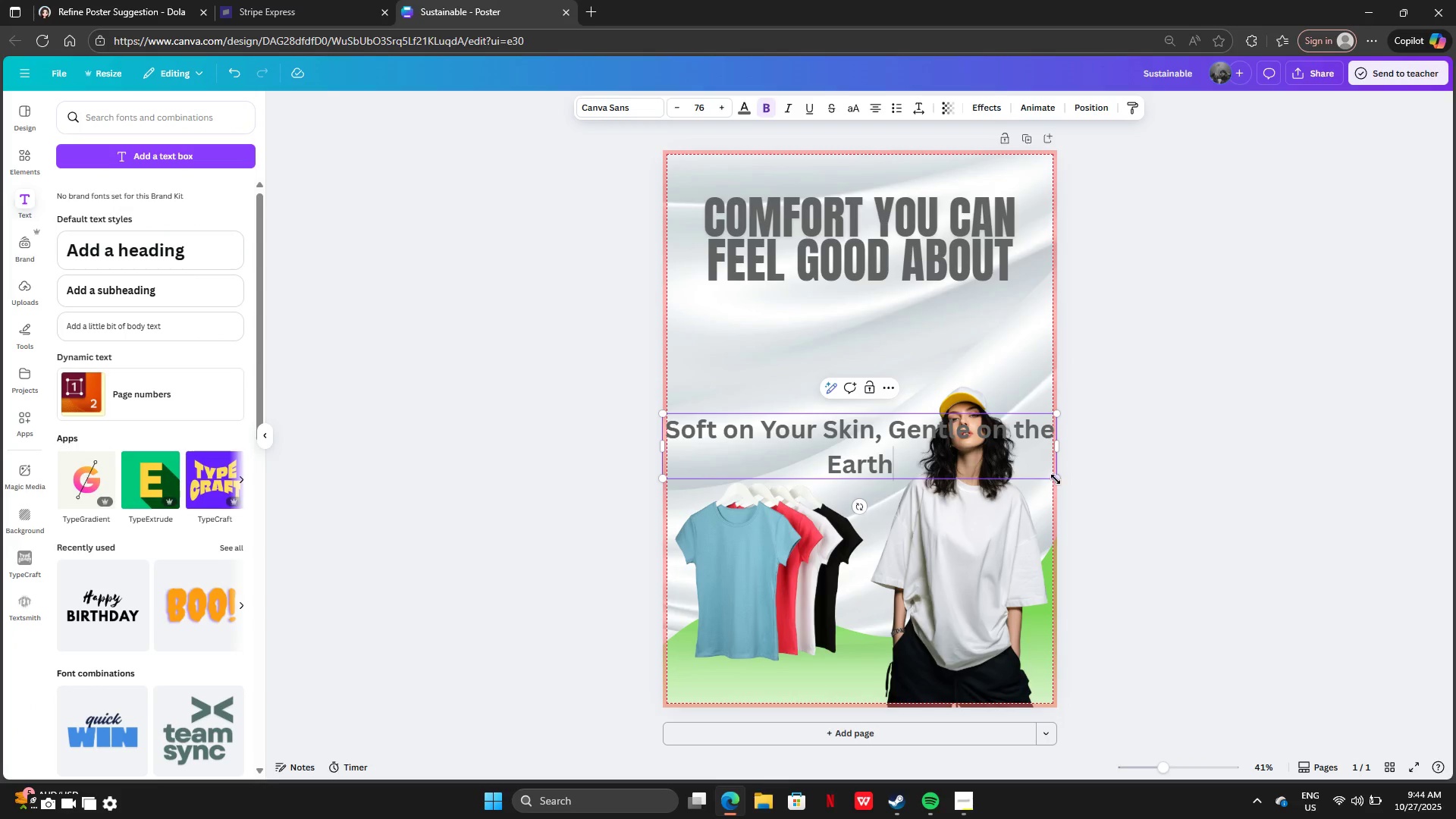 
left_click_drag(start_coordinate=[1058, 479], to_coordinate=[897, 394])
 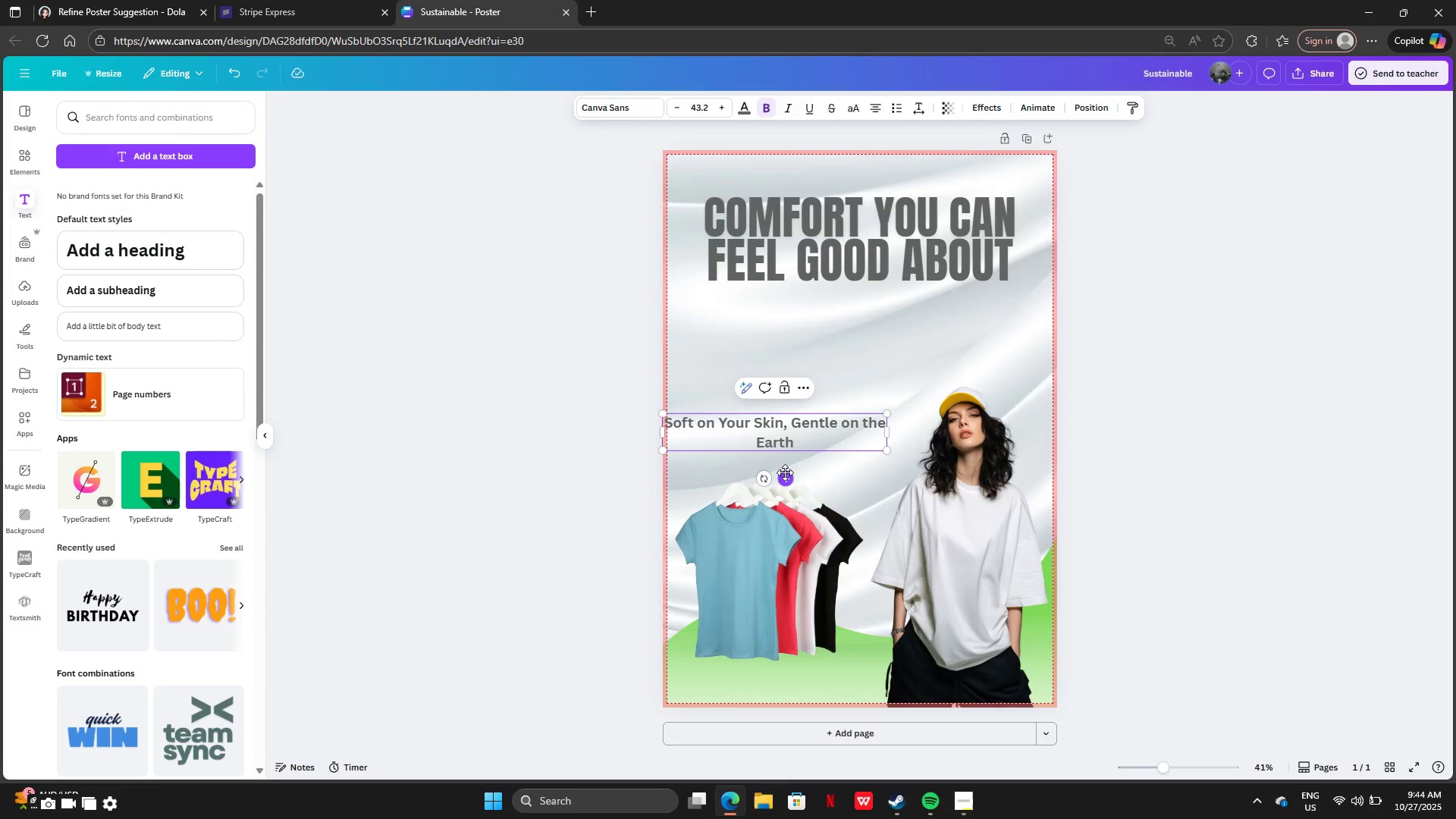 
left_click_drag(start_coordinate=[785, 472], to_coordinate=[848, 359])
 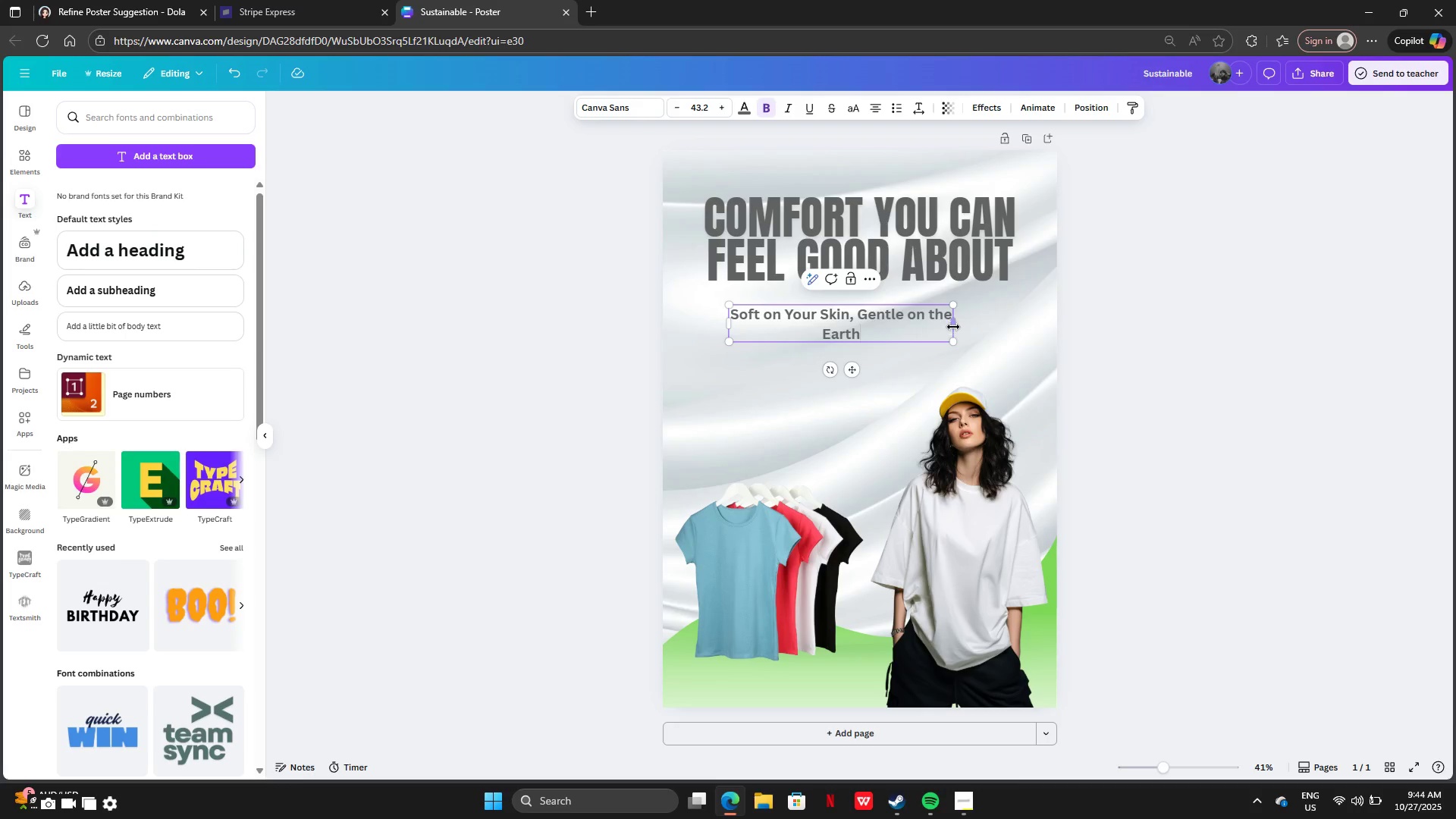 
left_click_drag(start_coordinate=[953, 327], to_coordinate=[1050, 316])
 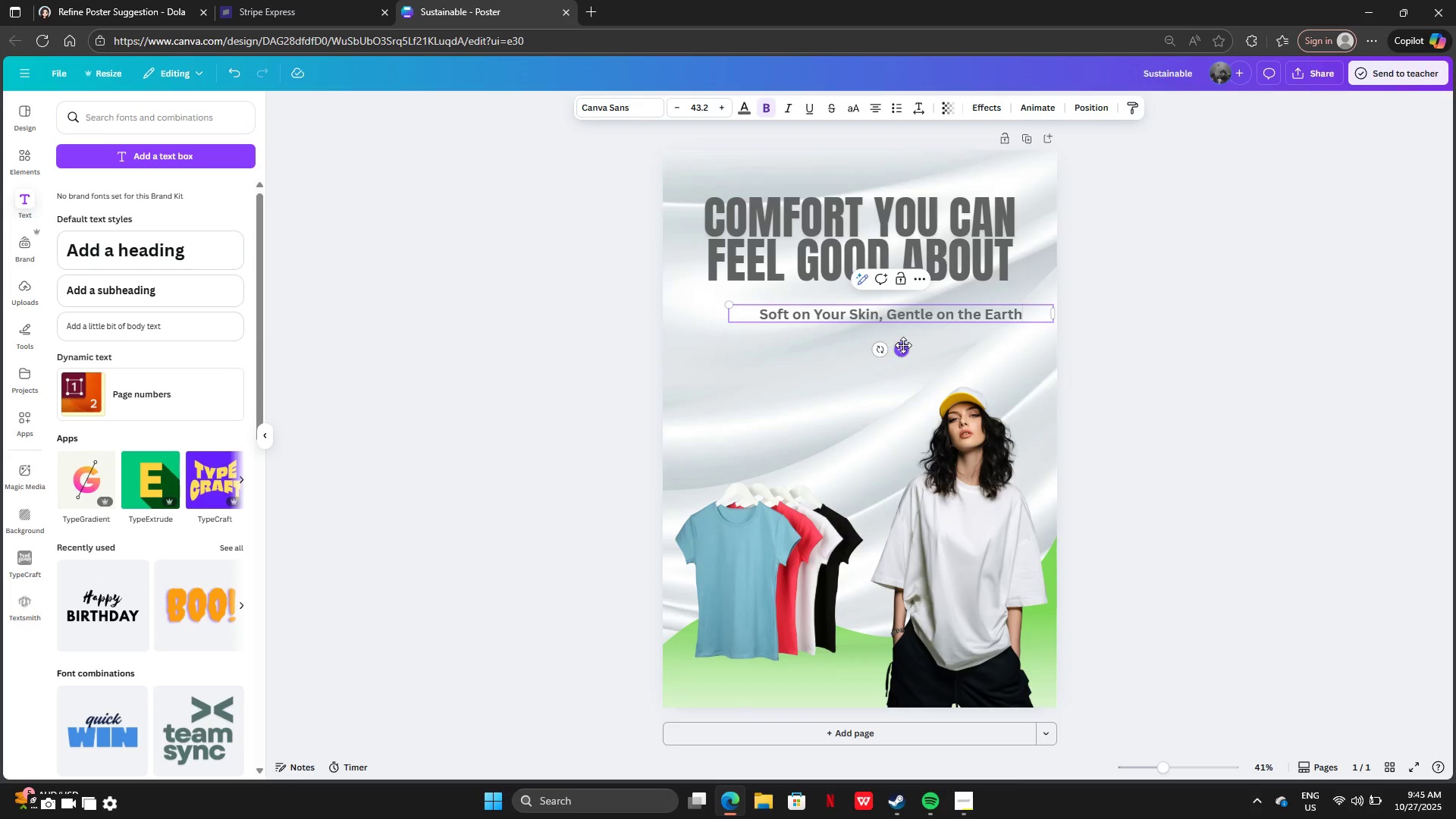 
left_click_drag(start_coordinate=[903, 345], to_coordinate=[873, 328])
 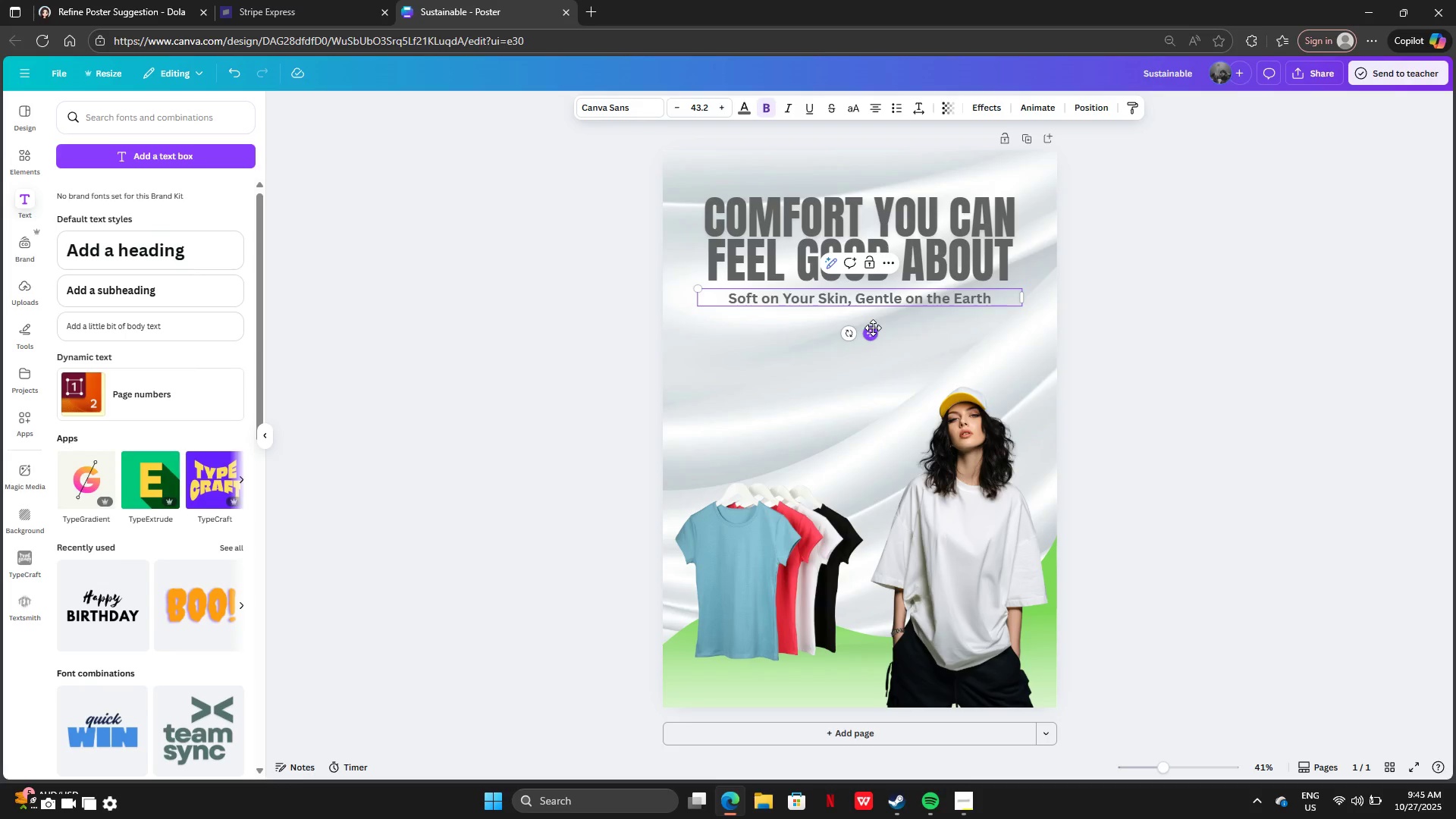 
wait(9.39)
 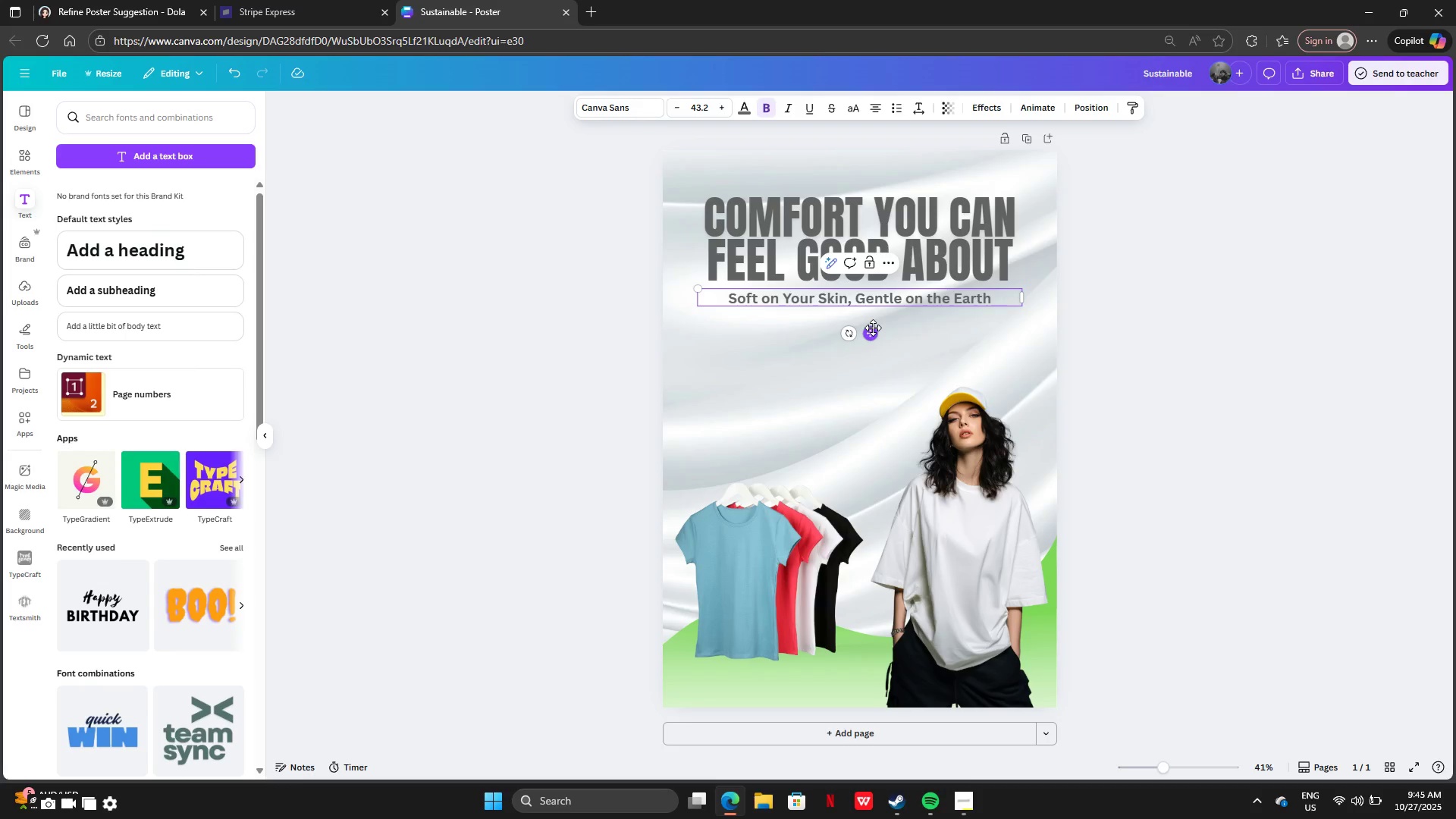 
left_click([643, 108])
 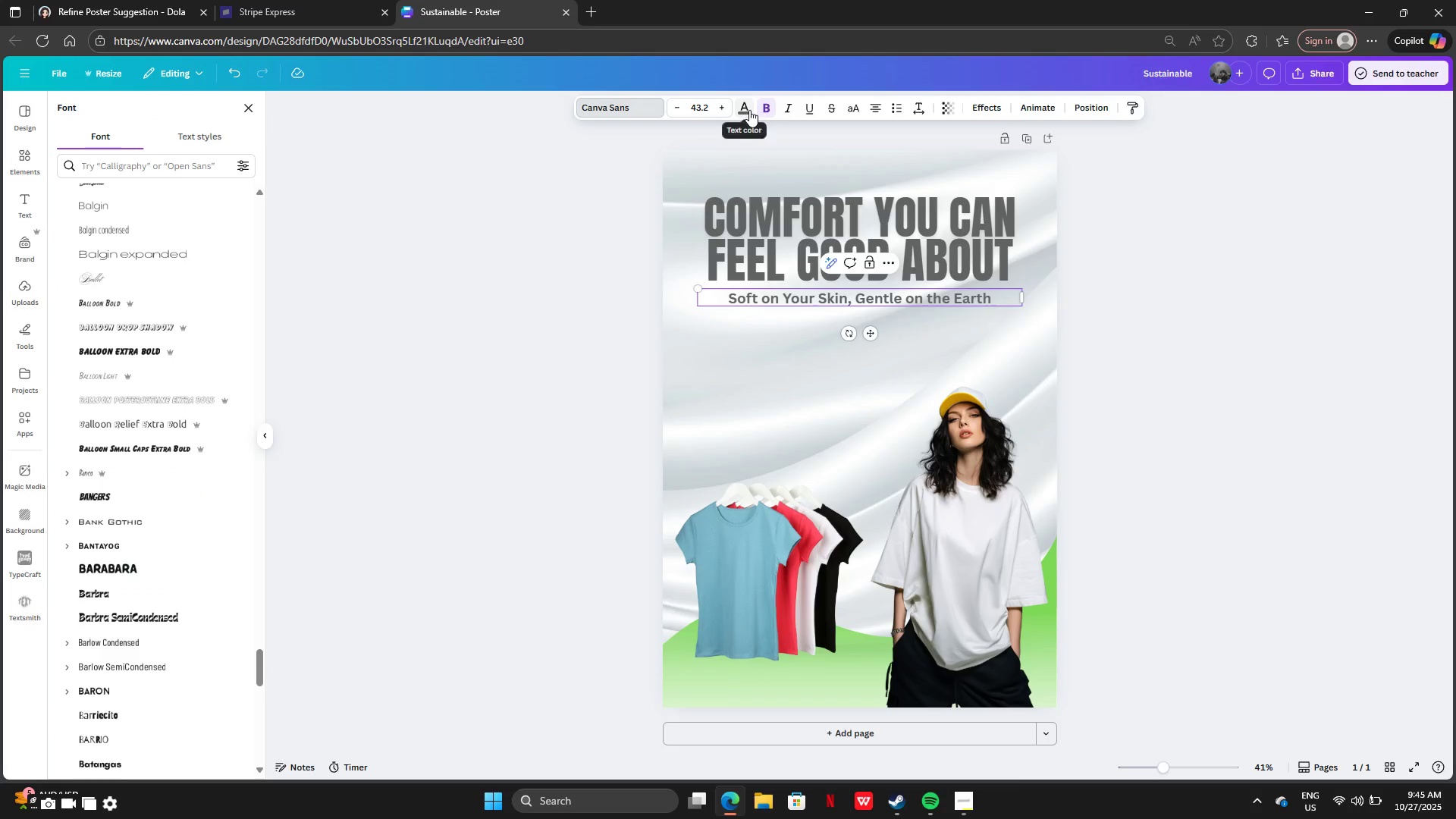 
left_click([749, 111])
 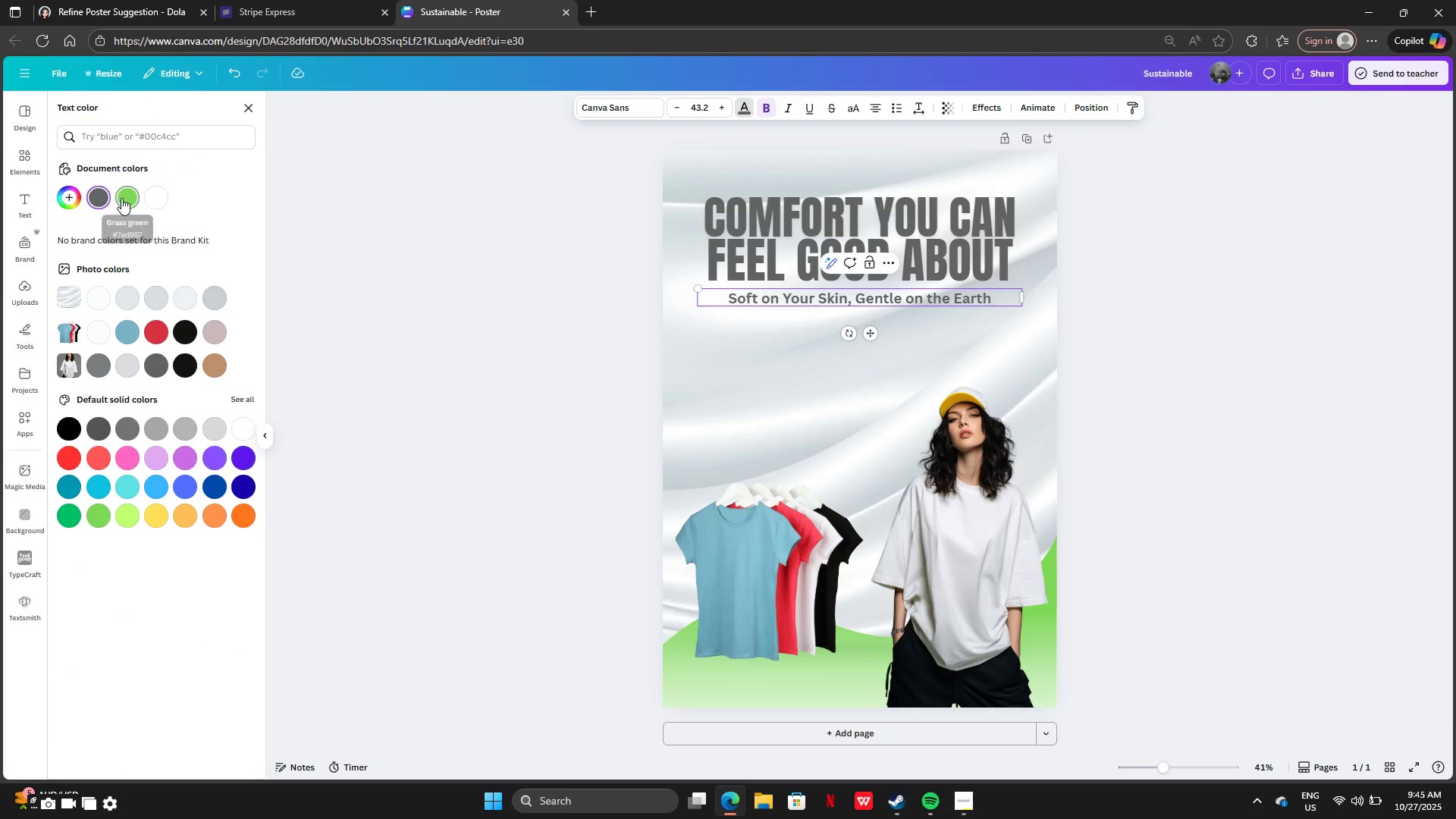 
left_click([121, 198])
 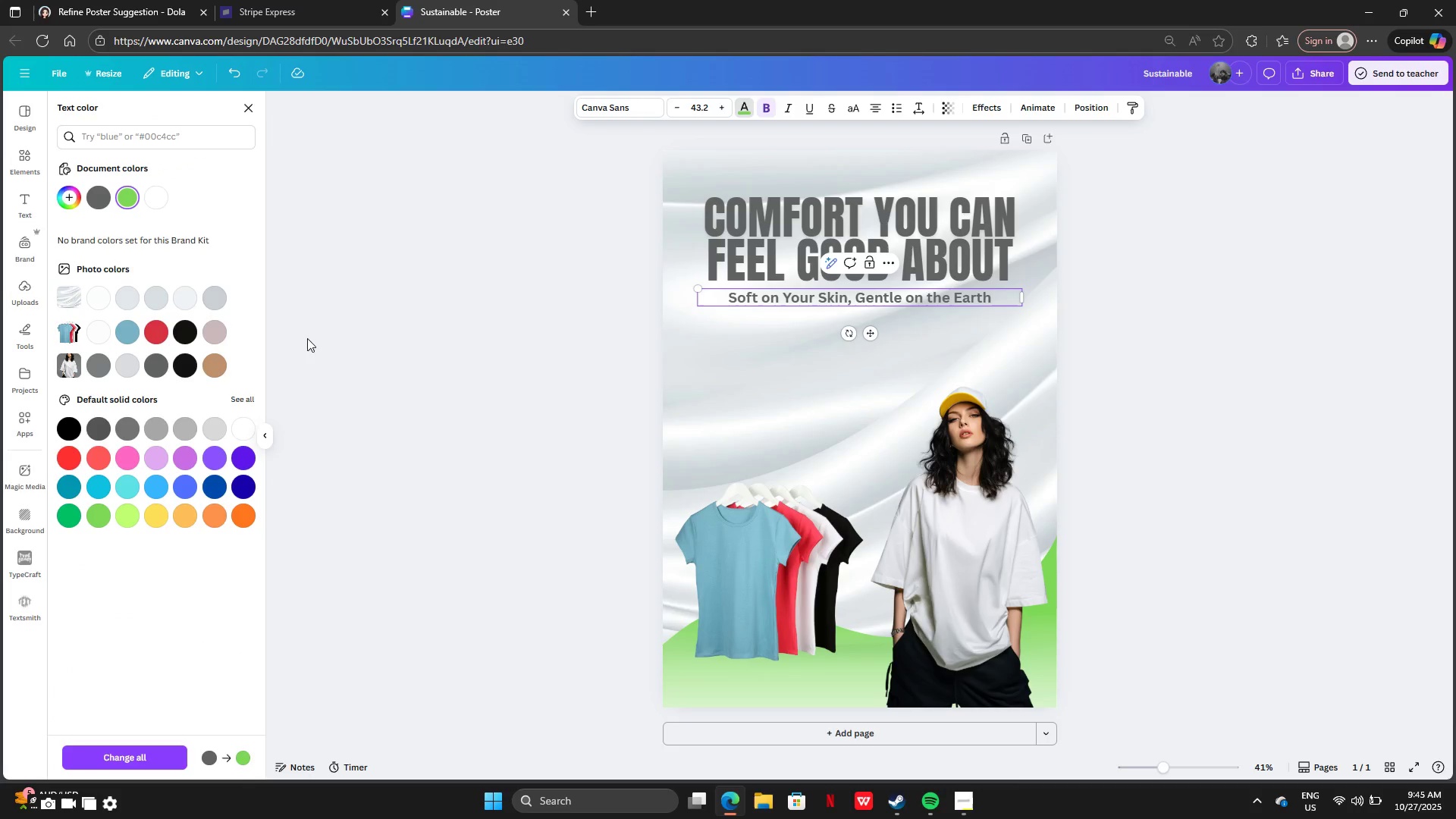 
left_click([190, 369])
 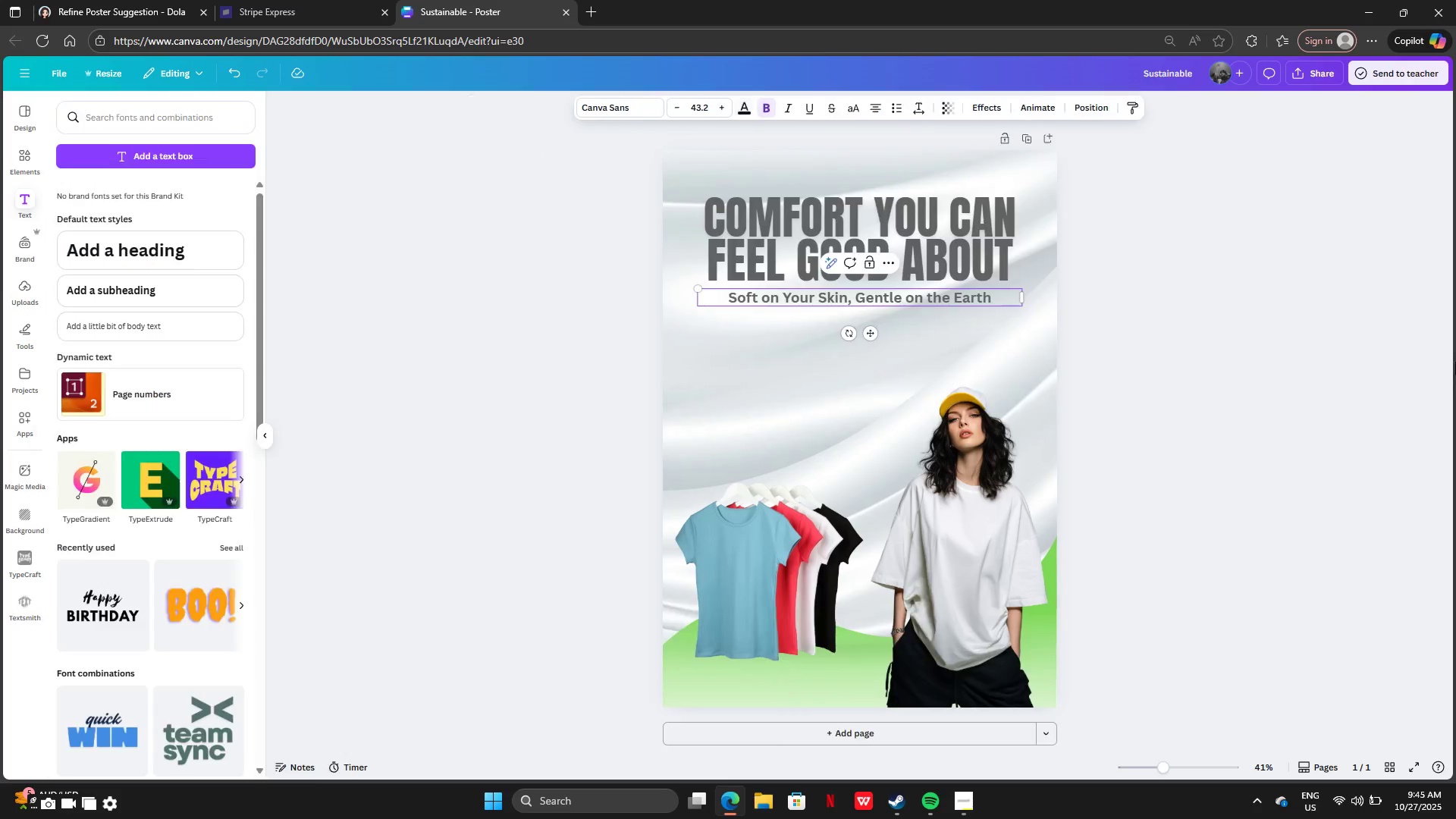 
double_click([1454, 362])
 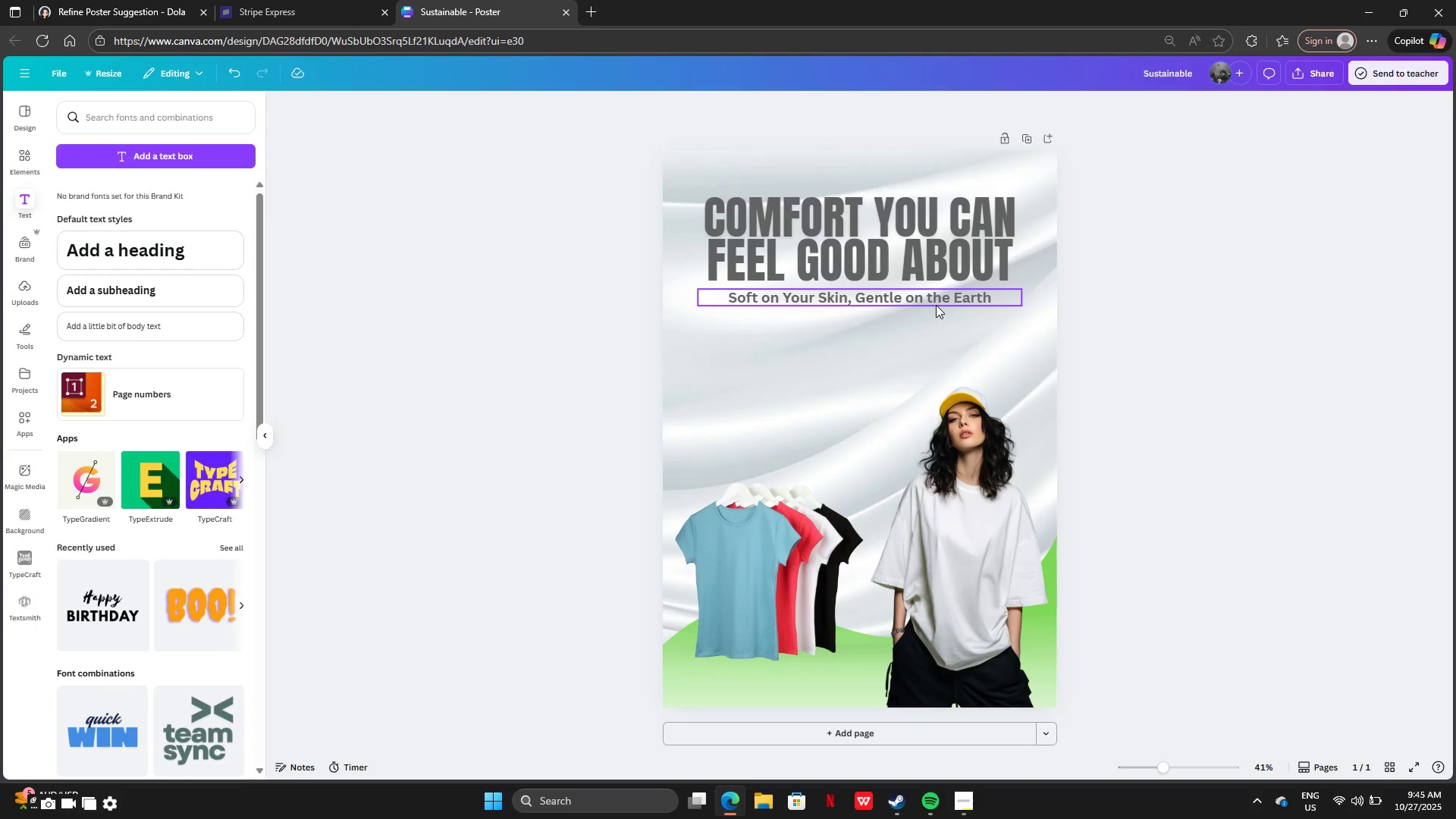 
left_click([936, 305])
 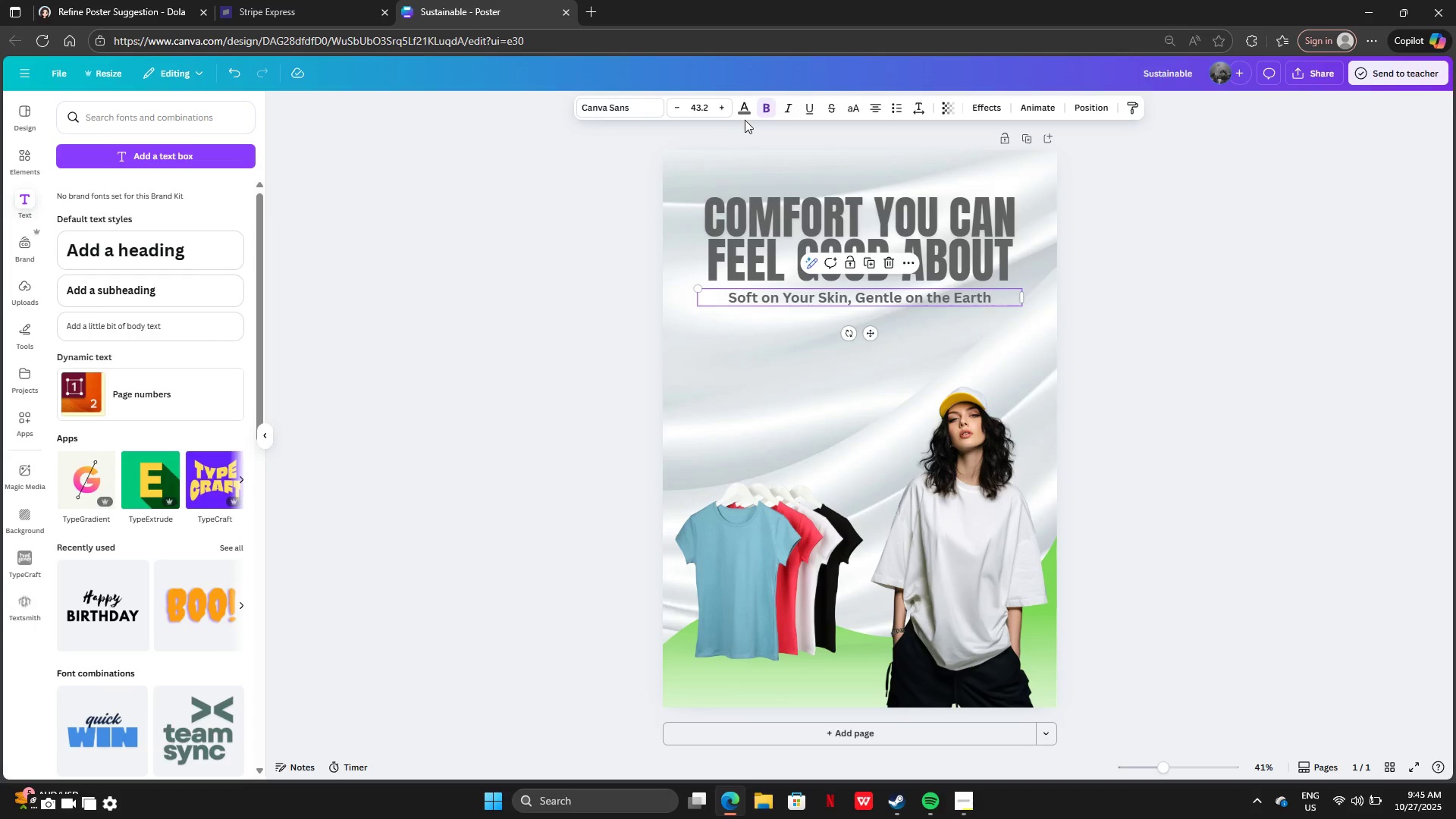 
left_click([745, 118])
 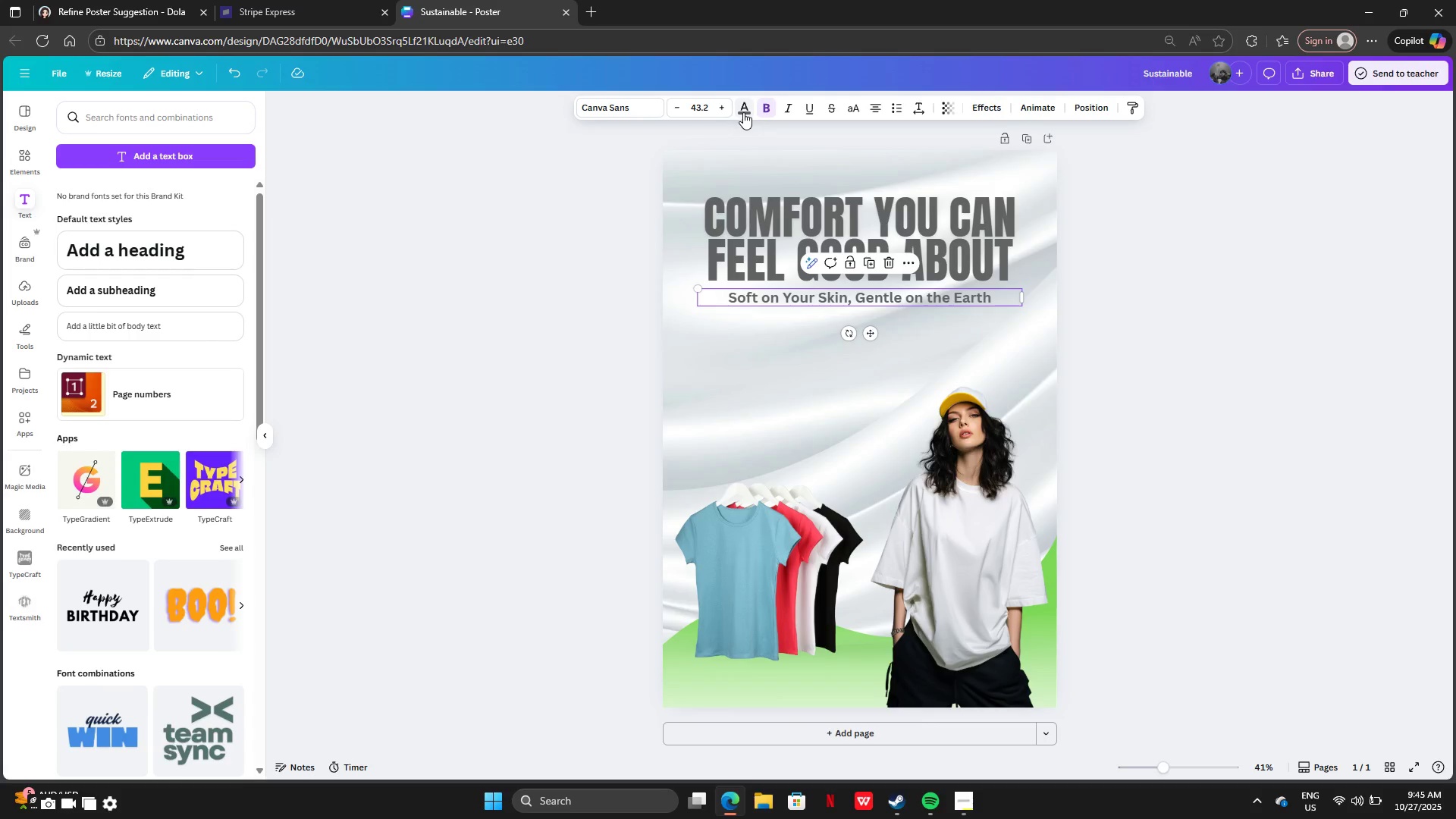 
left_click([743, 112])
 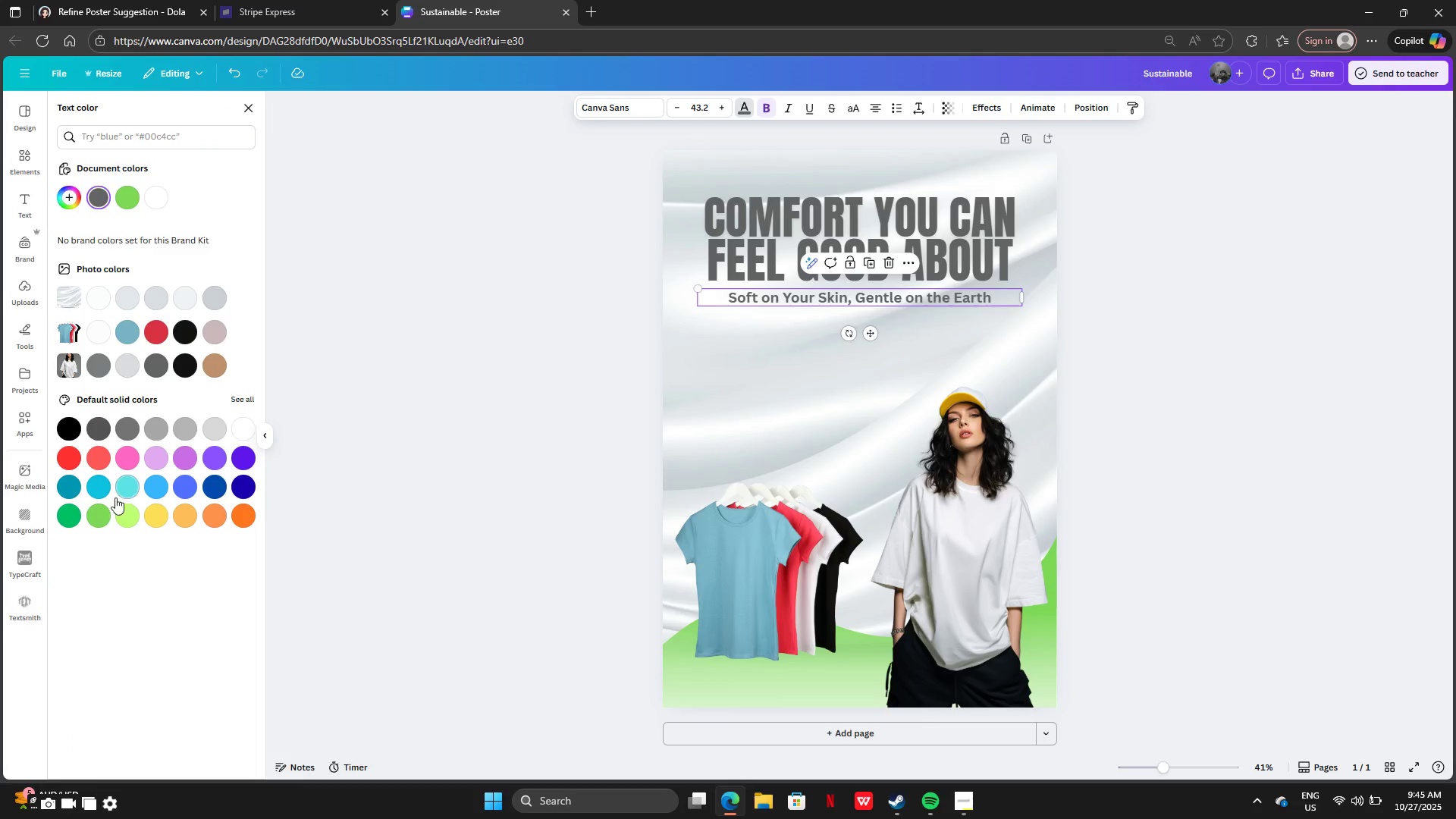 
left_click([55, 515])
 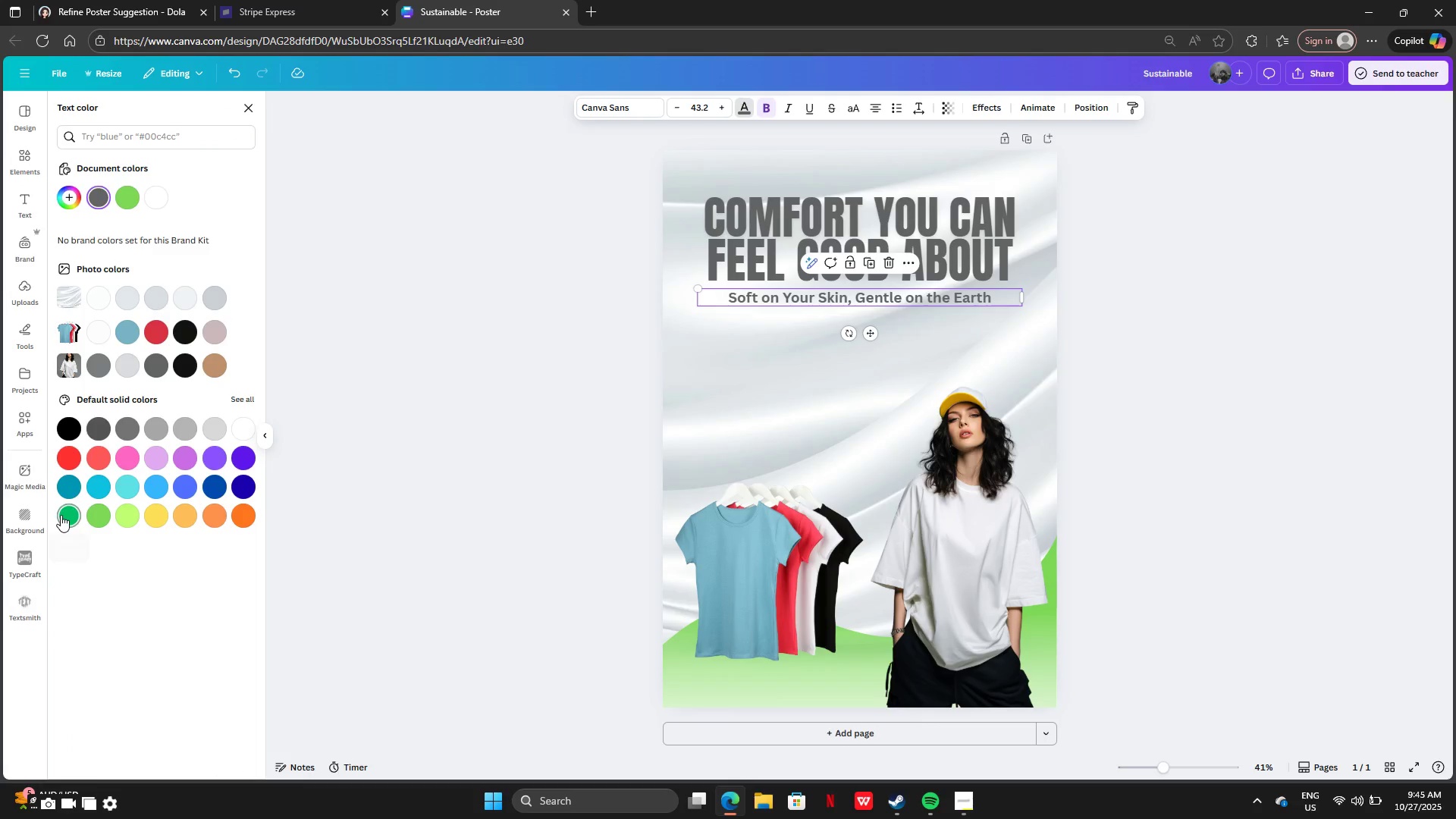 
left_click([61, 515])
 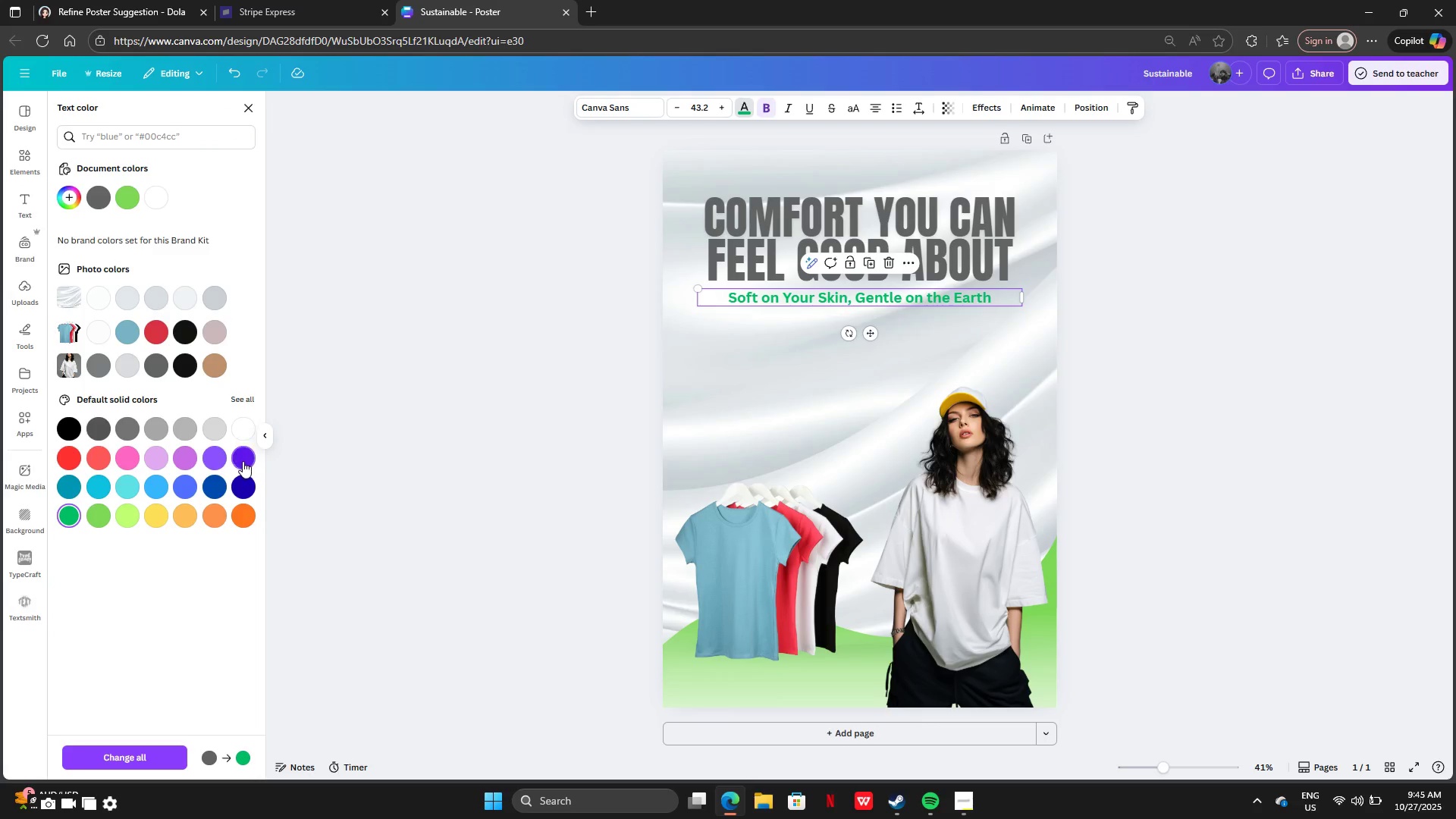 
left_click([243, 461])
 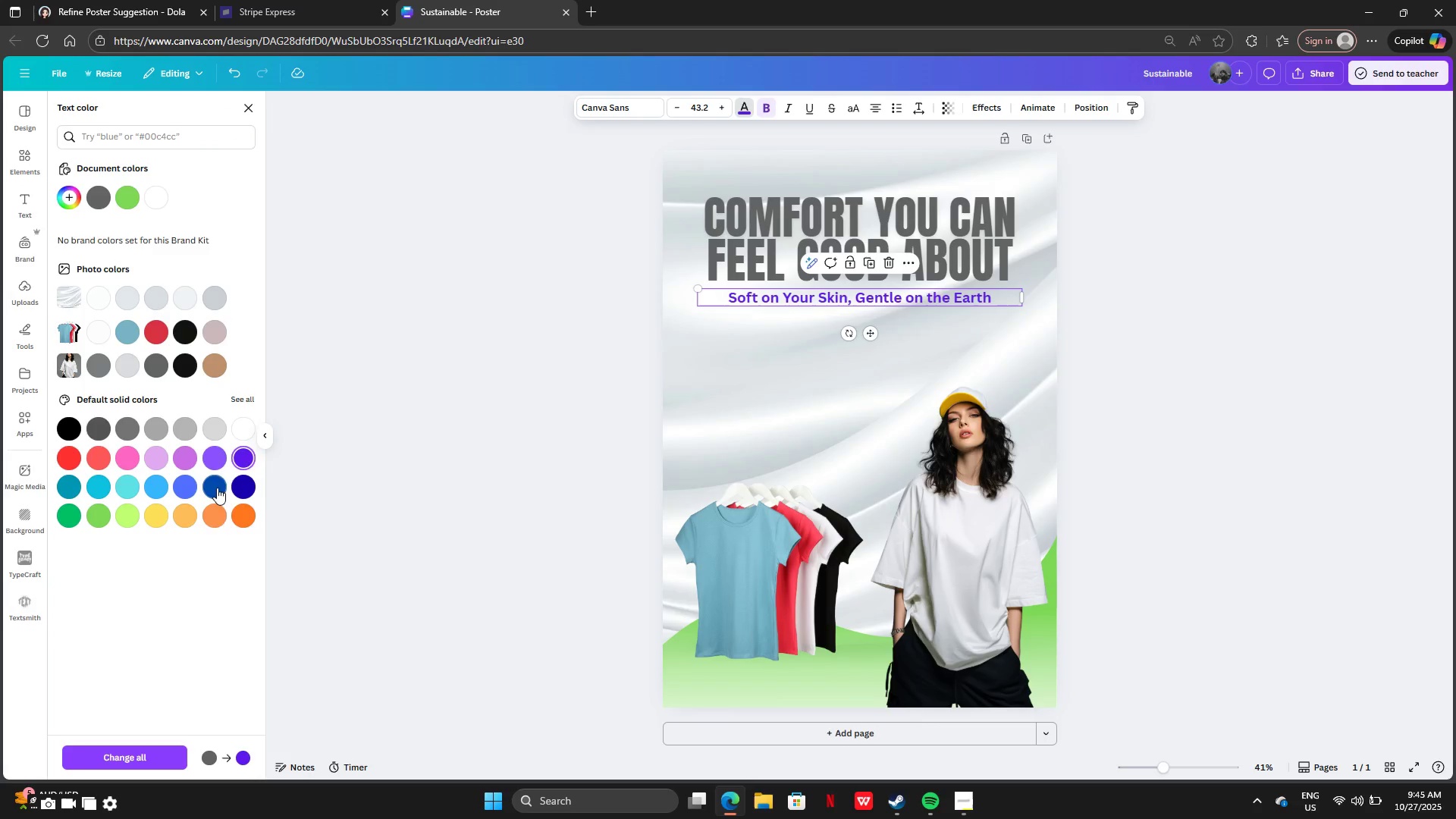 
left_click([216, 488])
 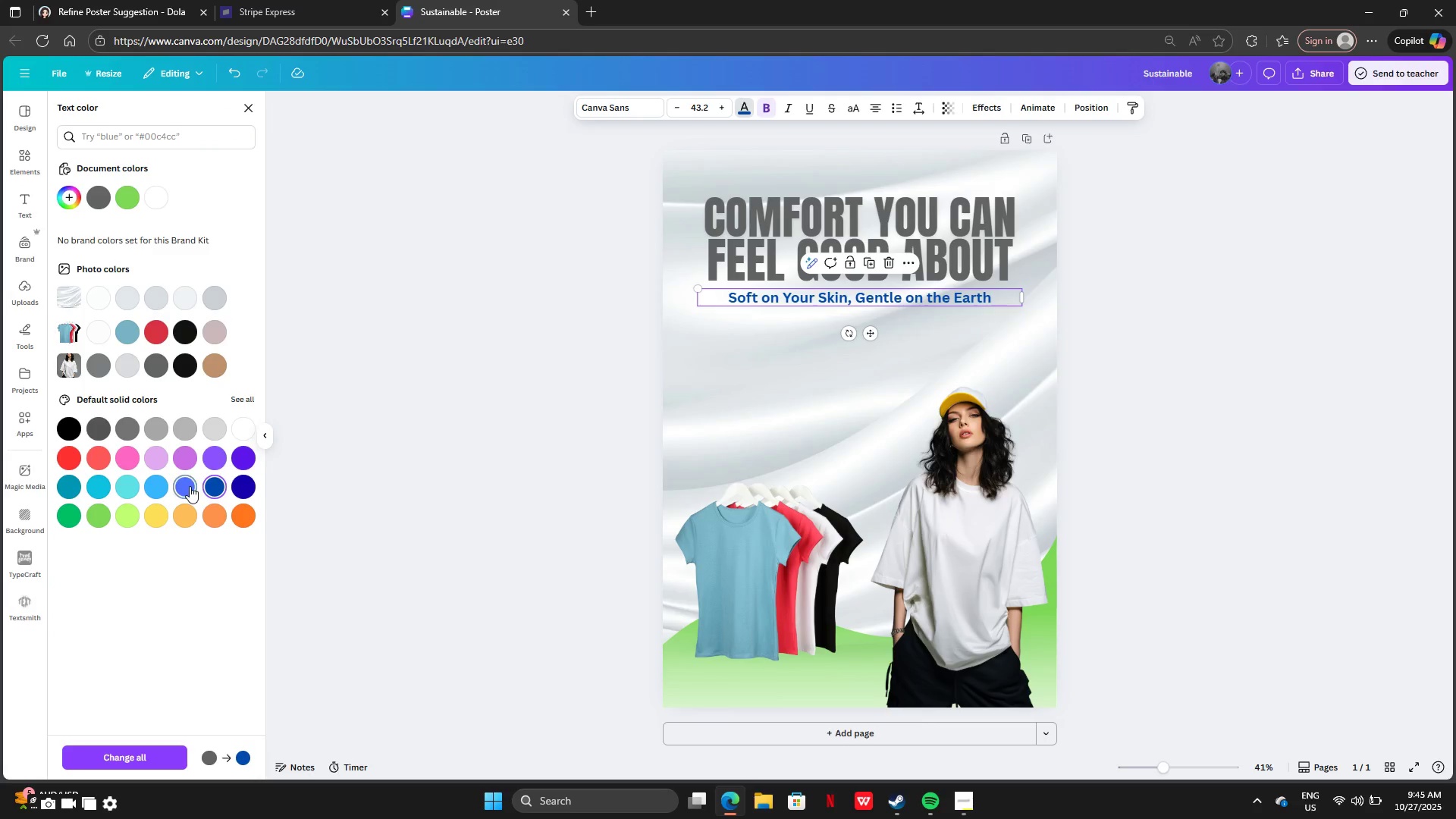 
left_click([190, 486])
 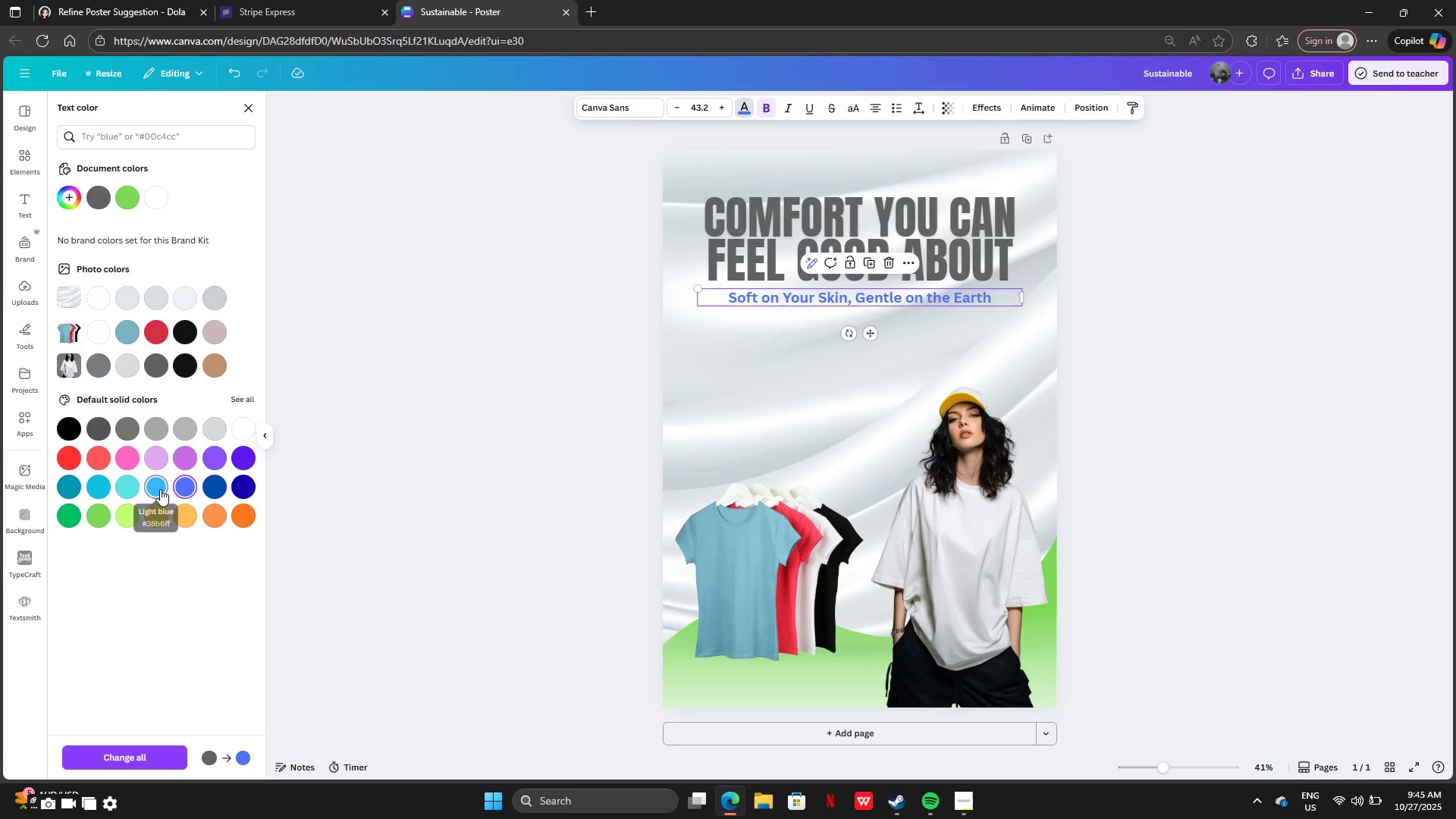 
left_click([160, 489])
 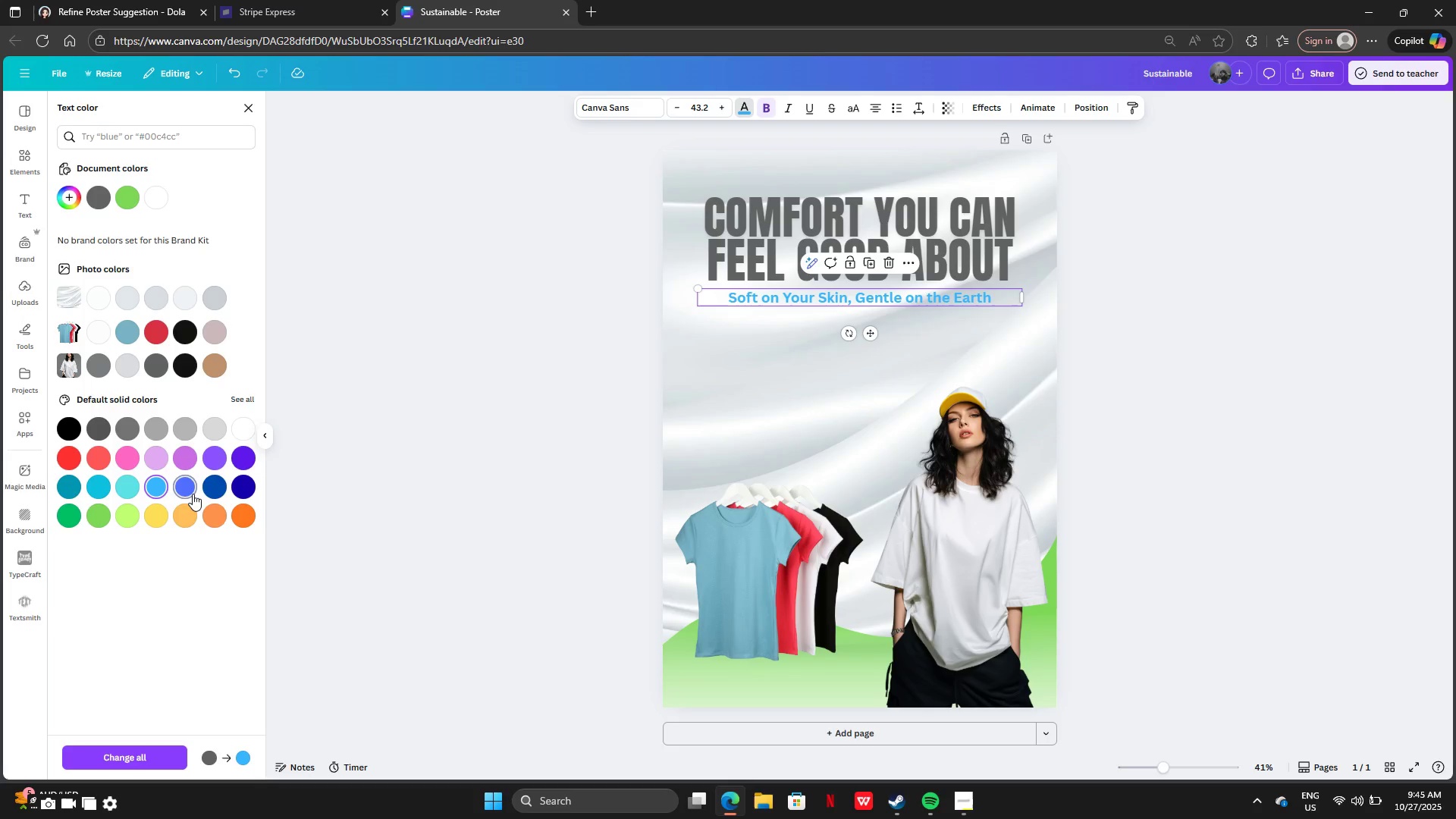 
left_click([193, 494])
 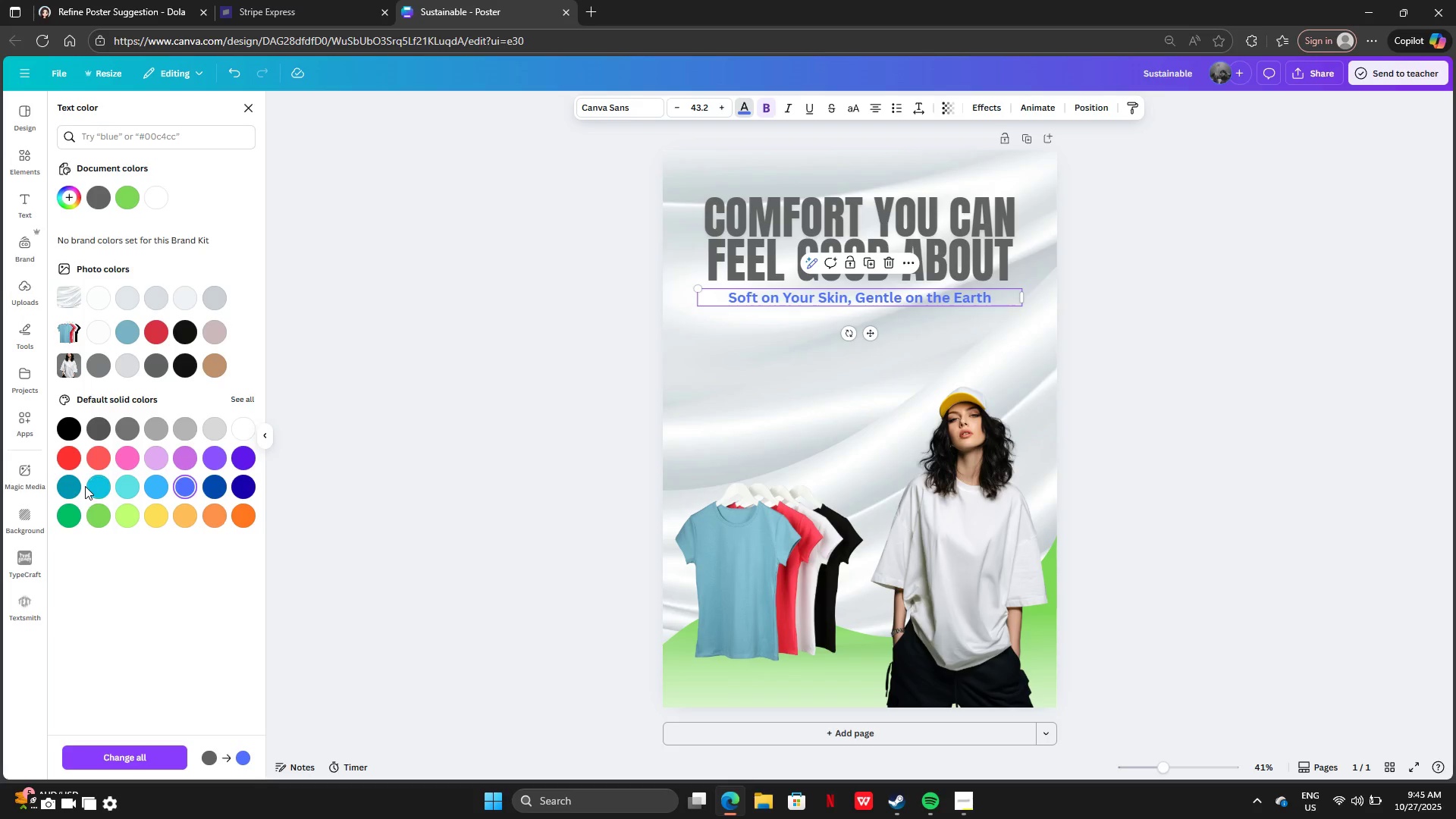 
left_click([74, 486])
 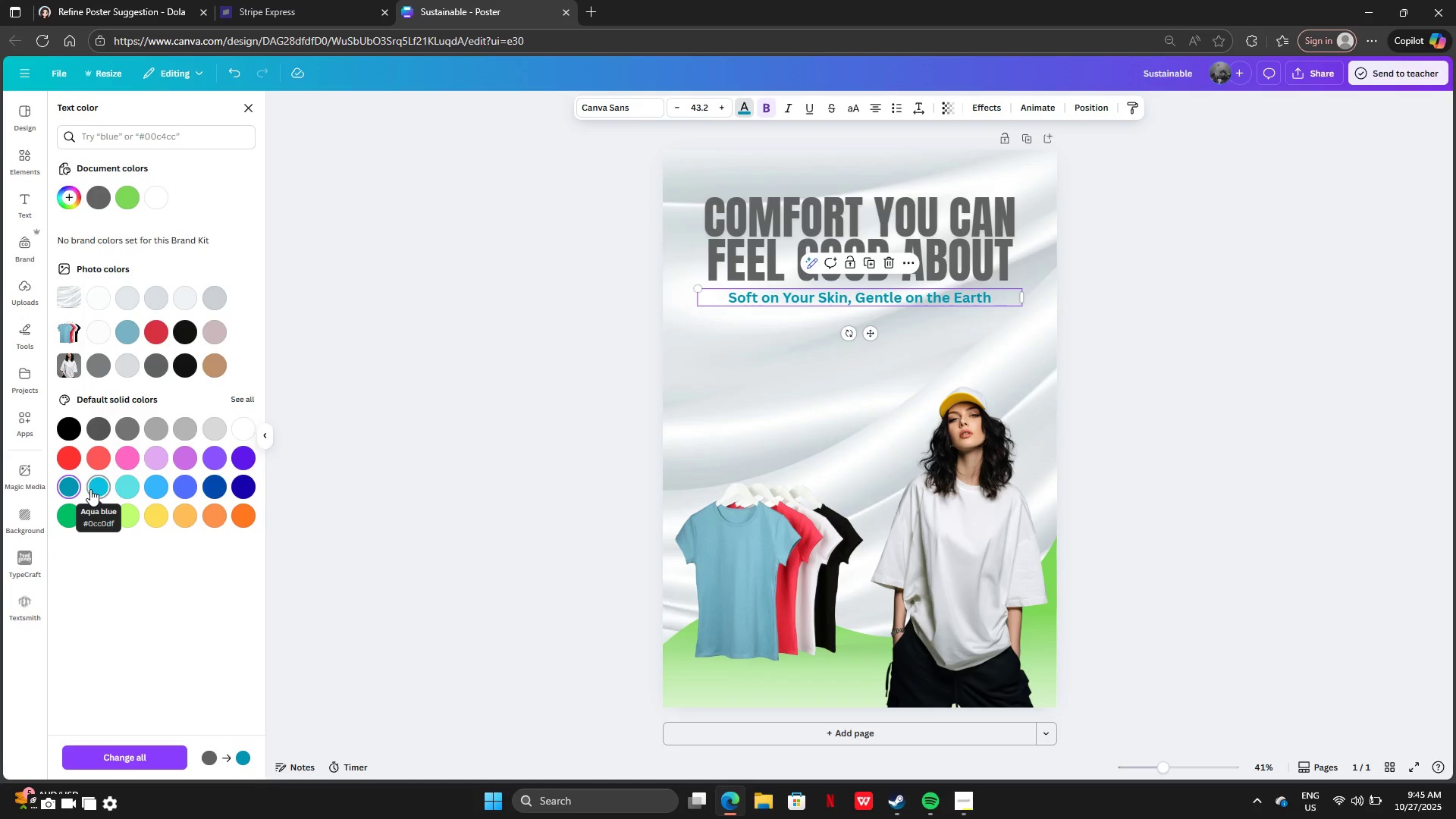 
left_click([90, 489])
 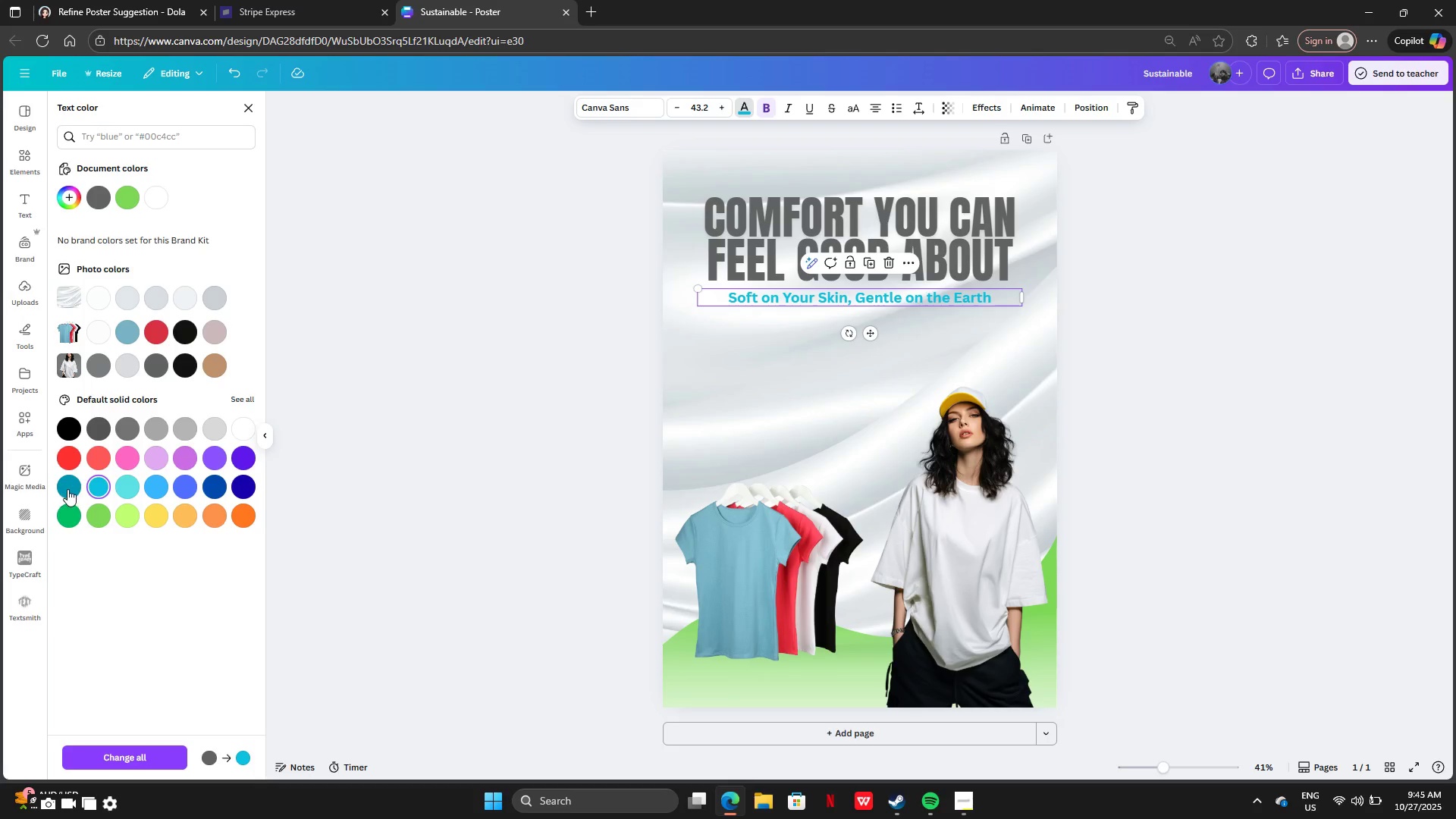 
left_click([67, 489])
 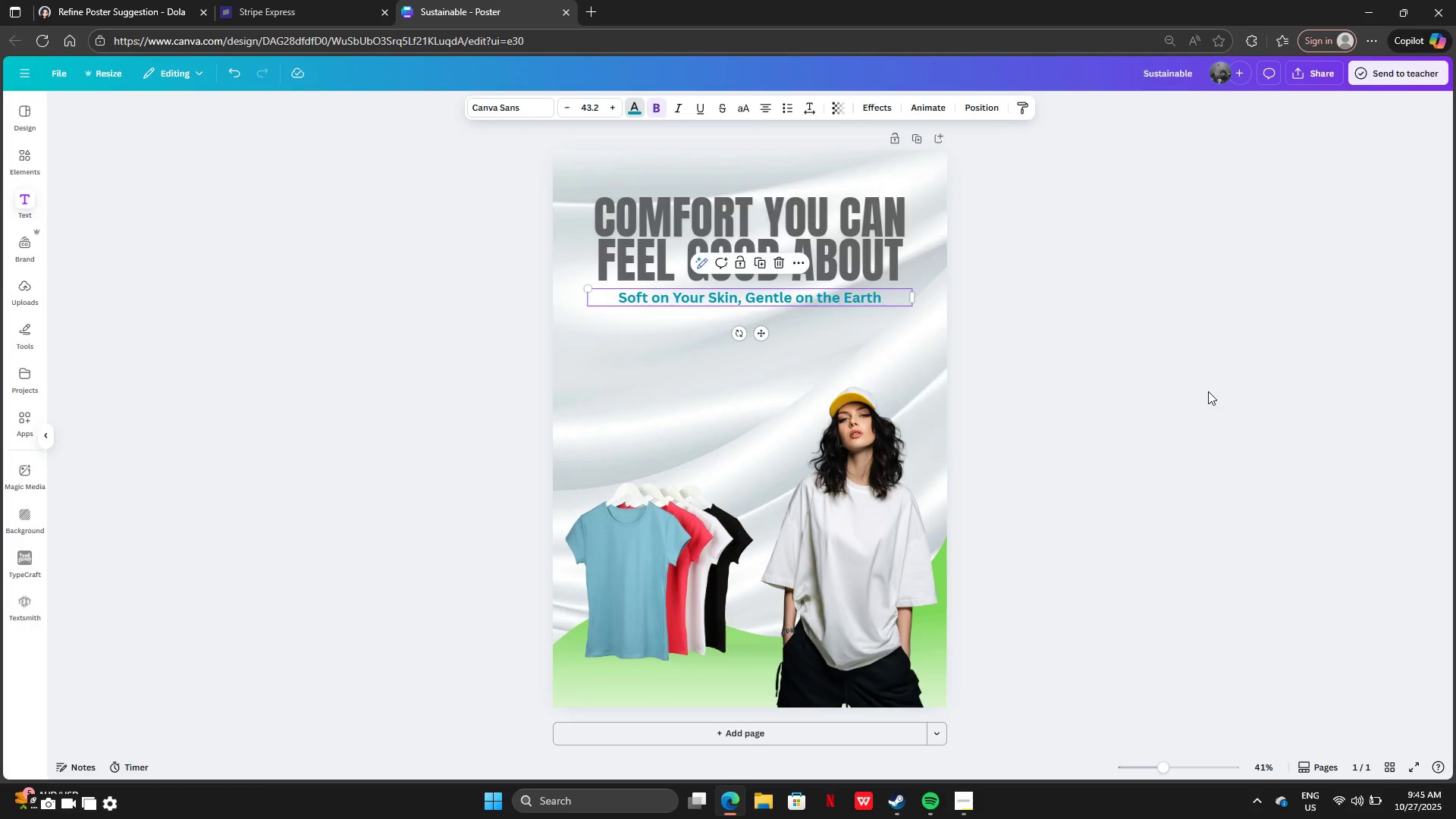 
double_click([1208, 391])
 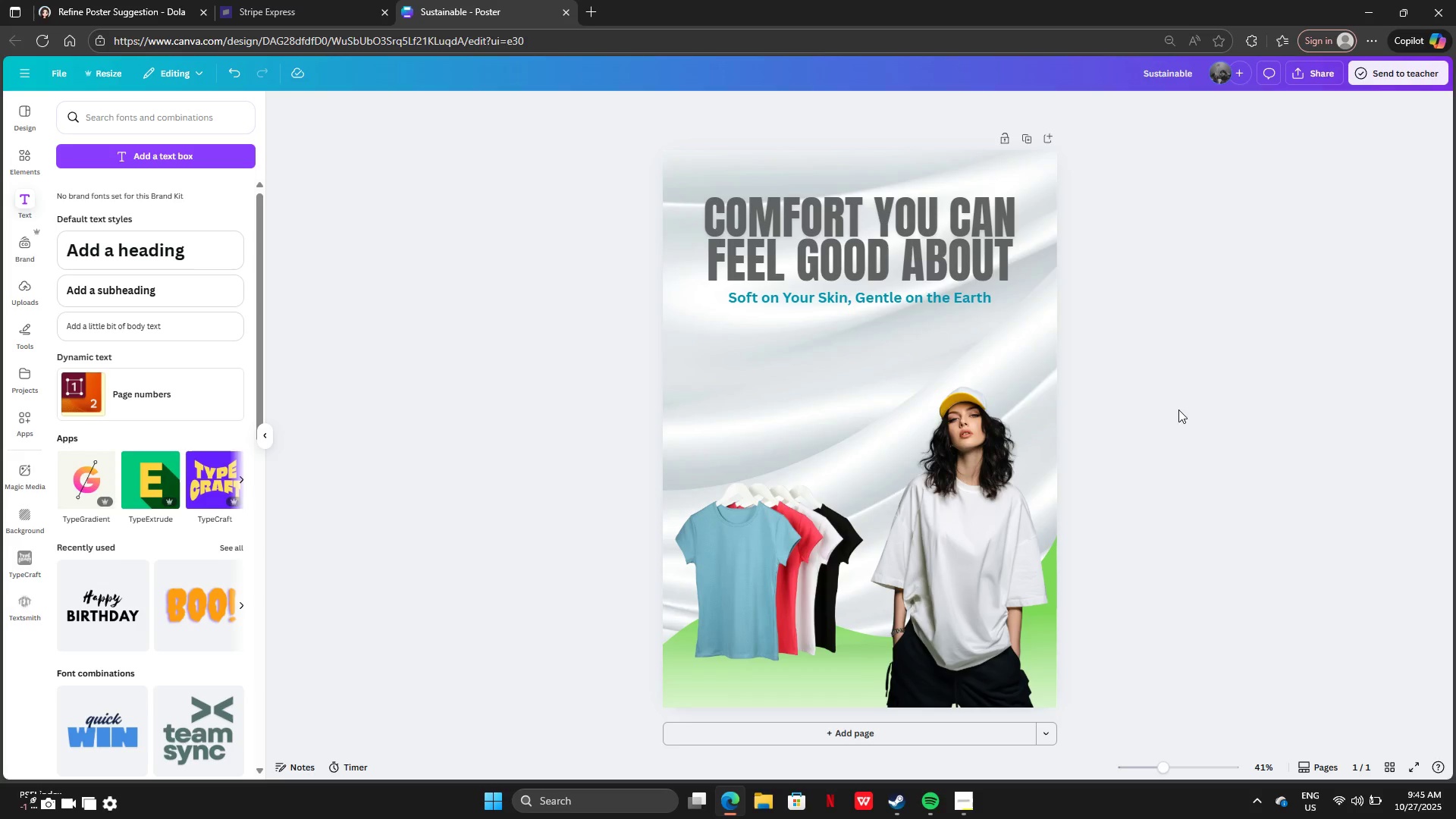 
left_click_drag(start_coordinate=[790, 548], to_coordinate=[804, 428])
 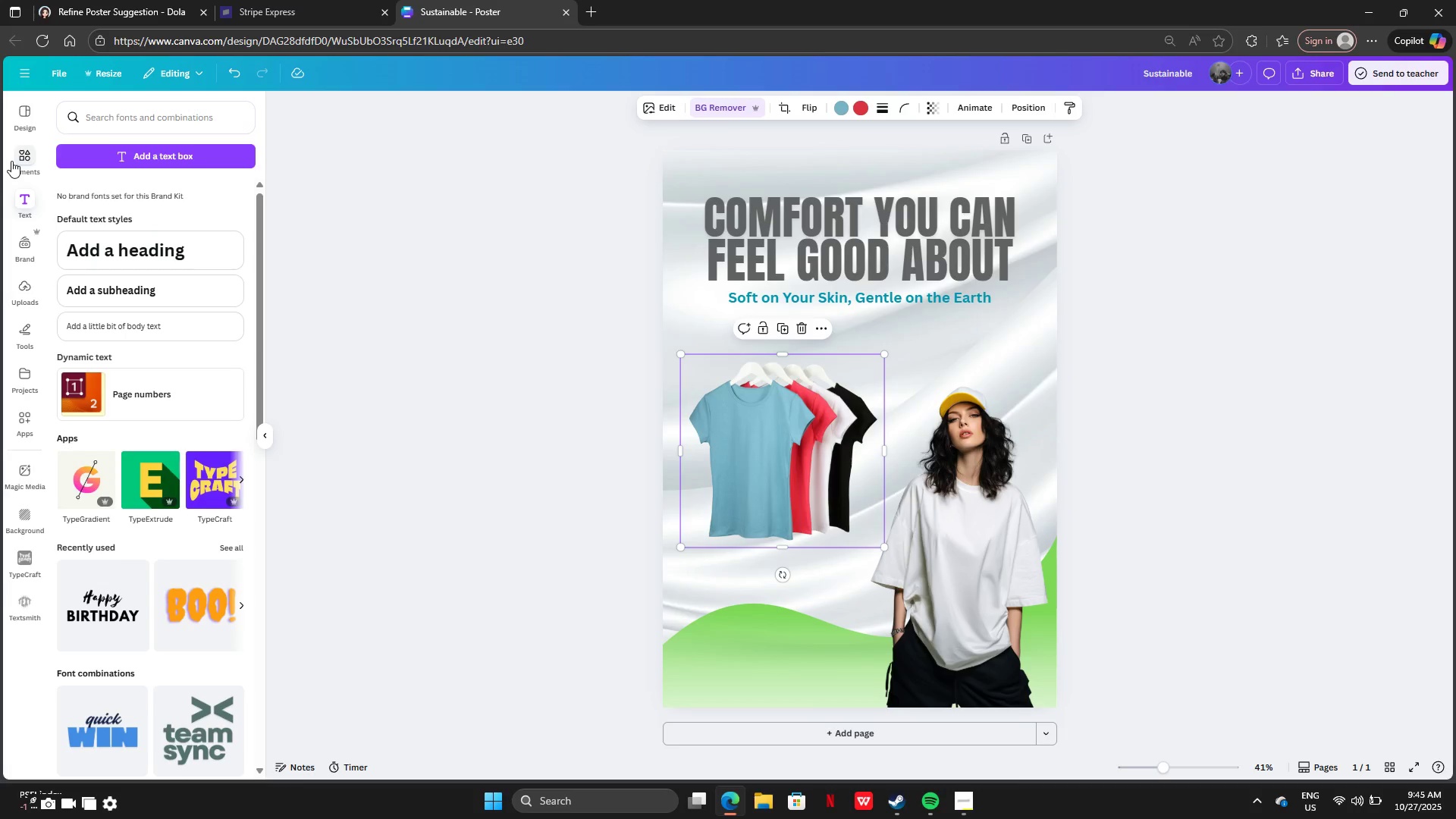 
left_click([11, 161])
 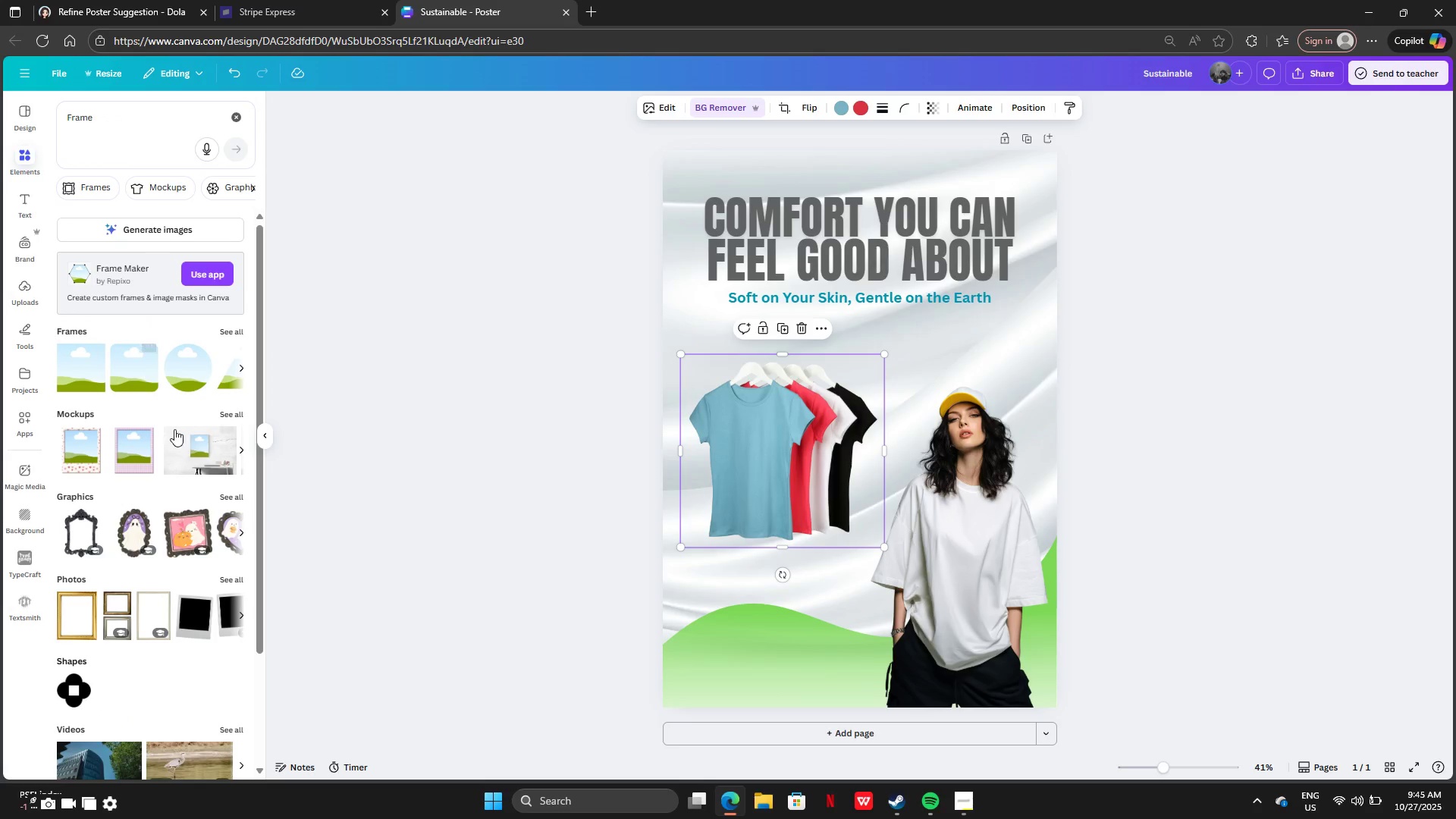 
wait(6.85)
 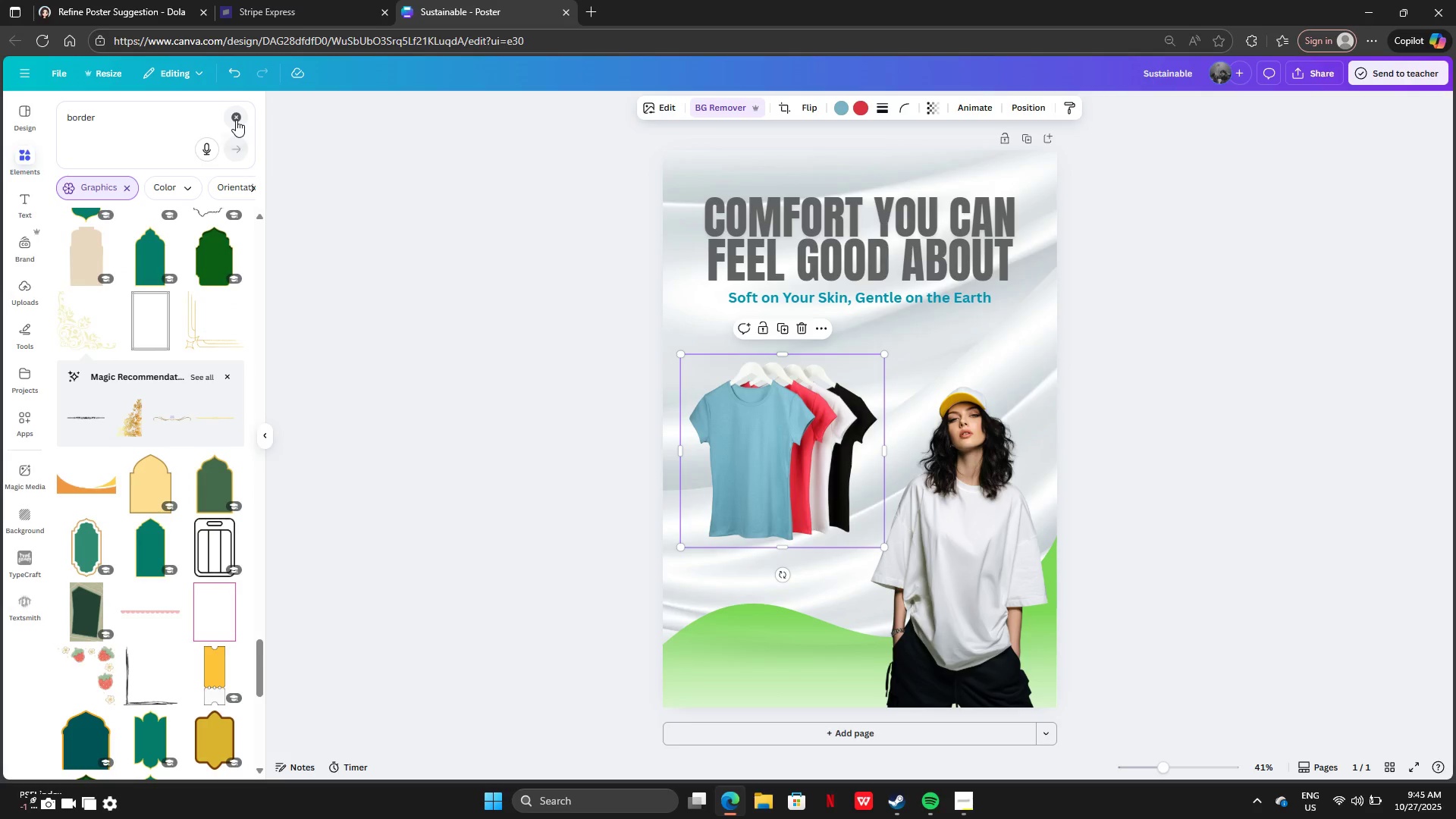 
left_click([175, 362])
 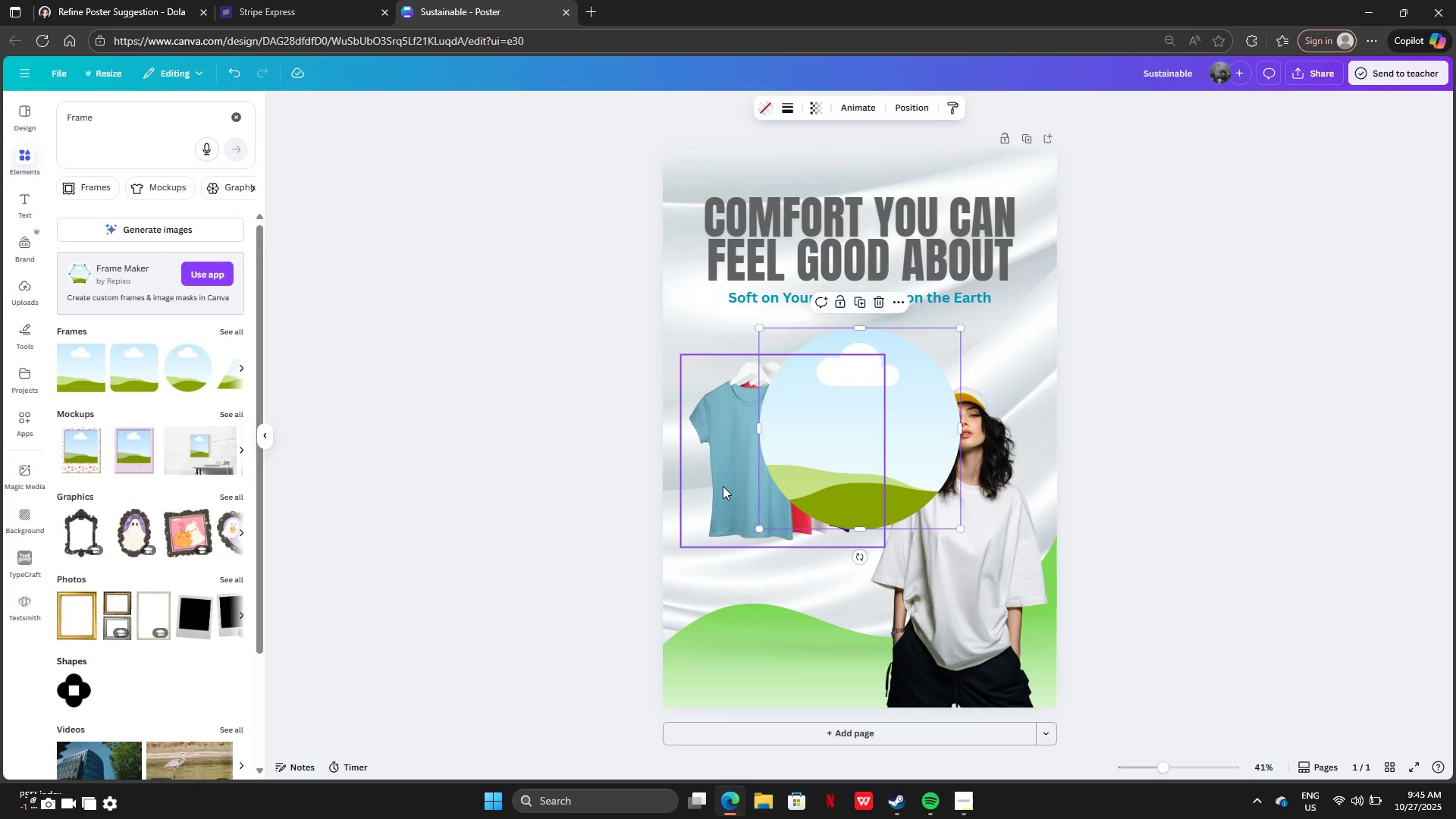 
left_click_drag(start_coordinate=[723, 486], to_coordinate=[821, 458])
 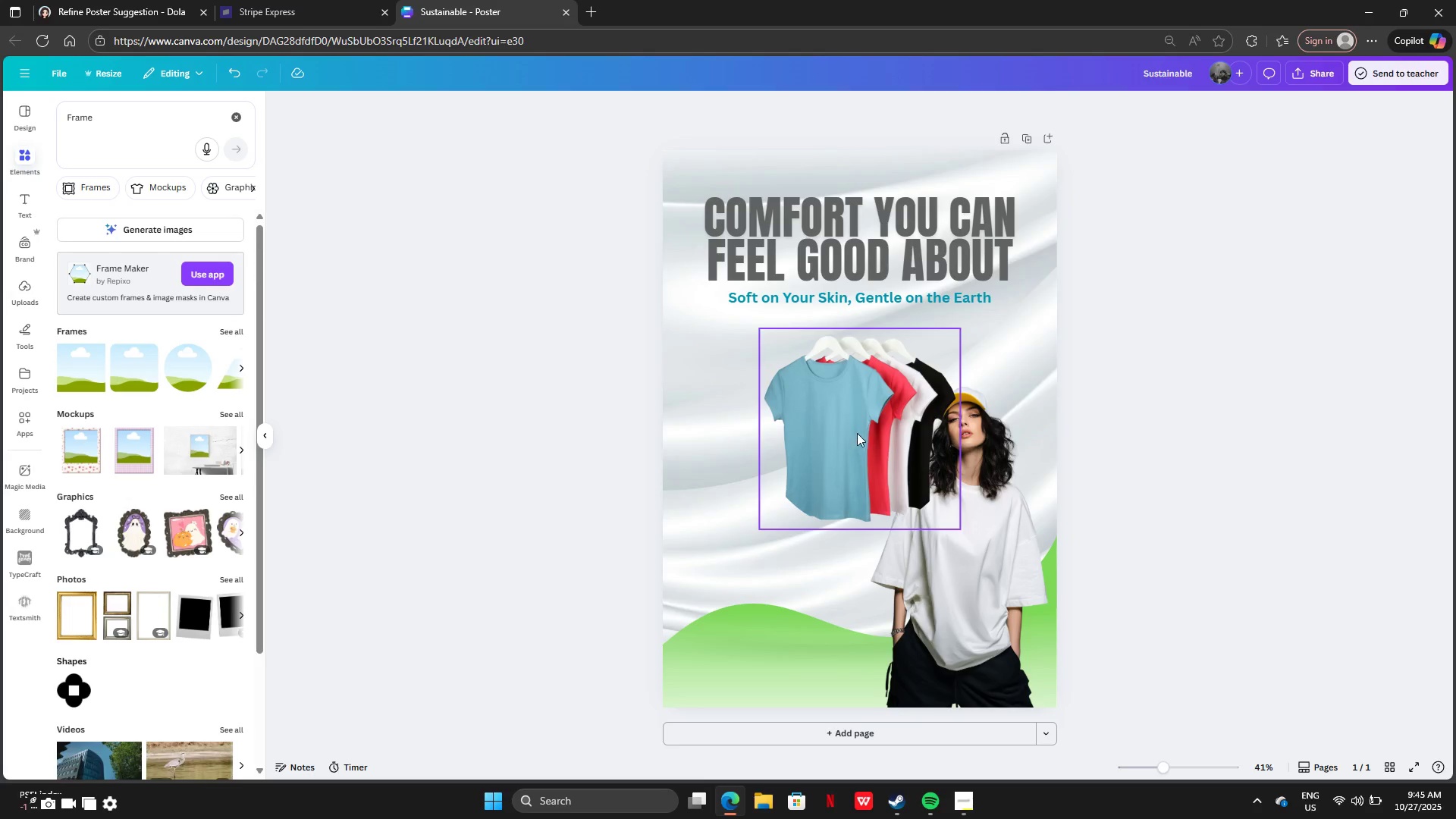 
left_click_drag(start_coordinate=[857, 433], to_coordinate=[777, 475])
 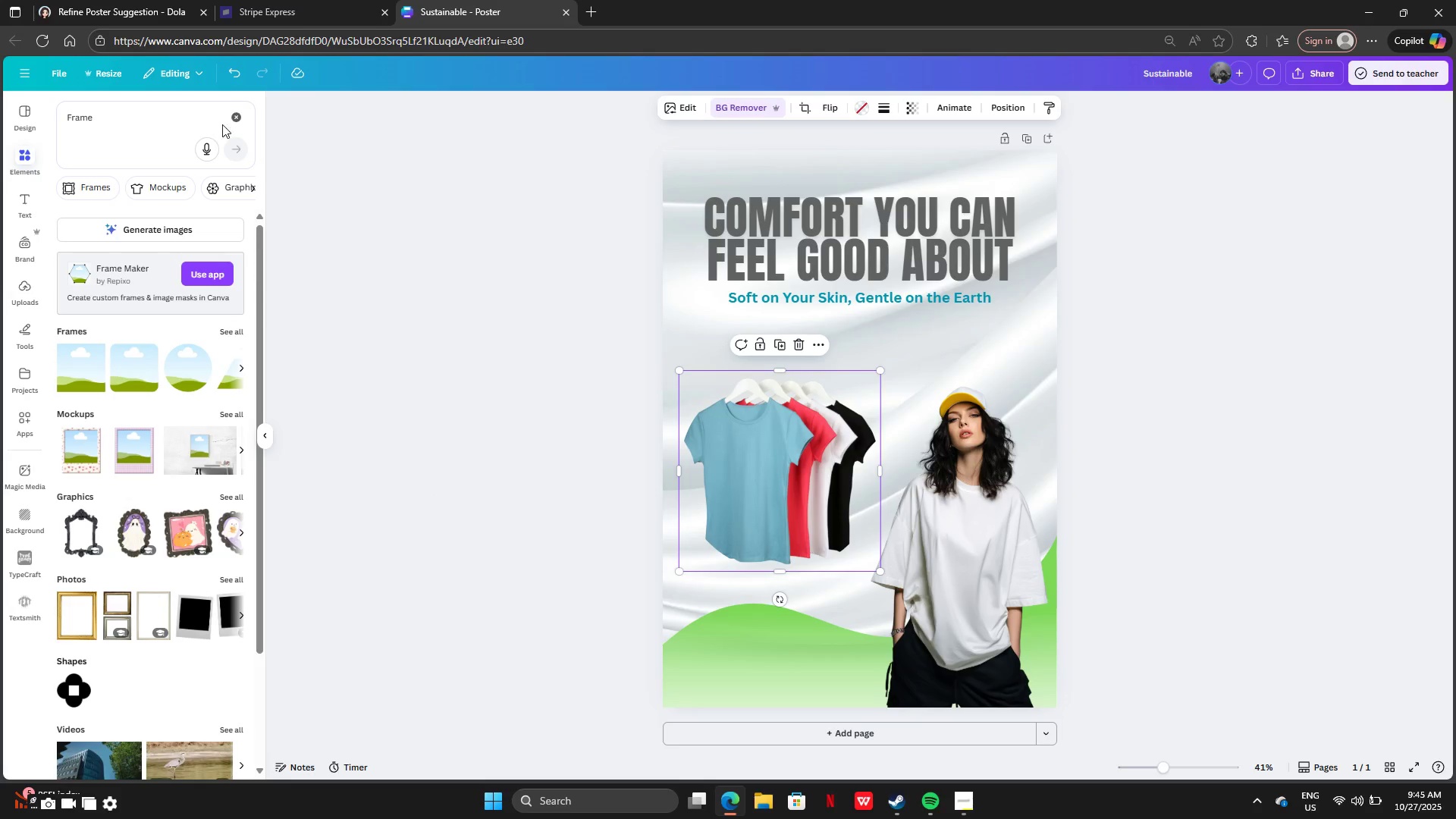 
left_click([234, 122])
 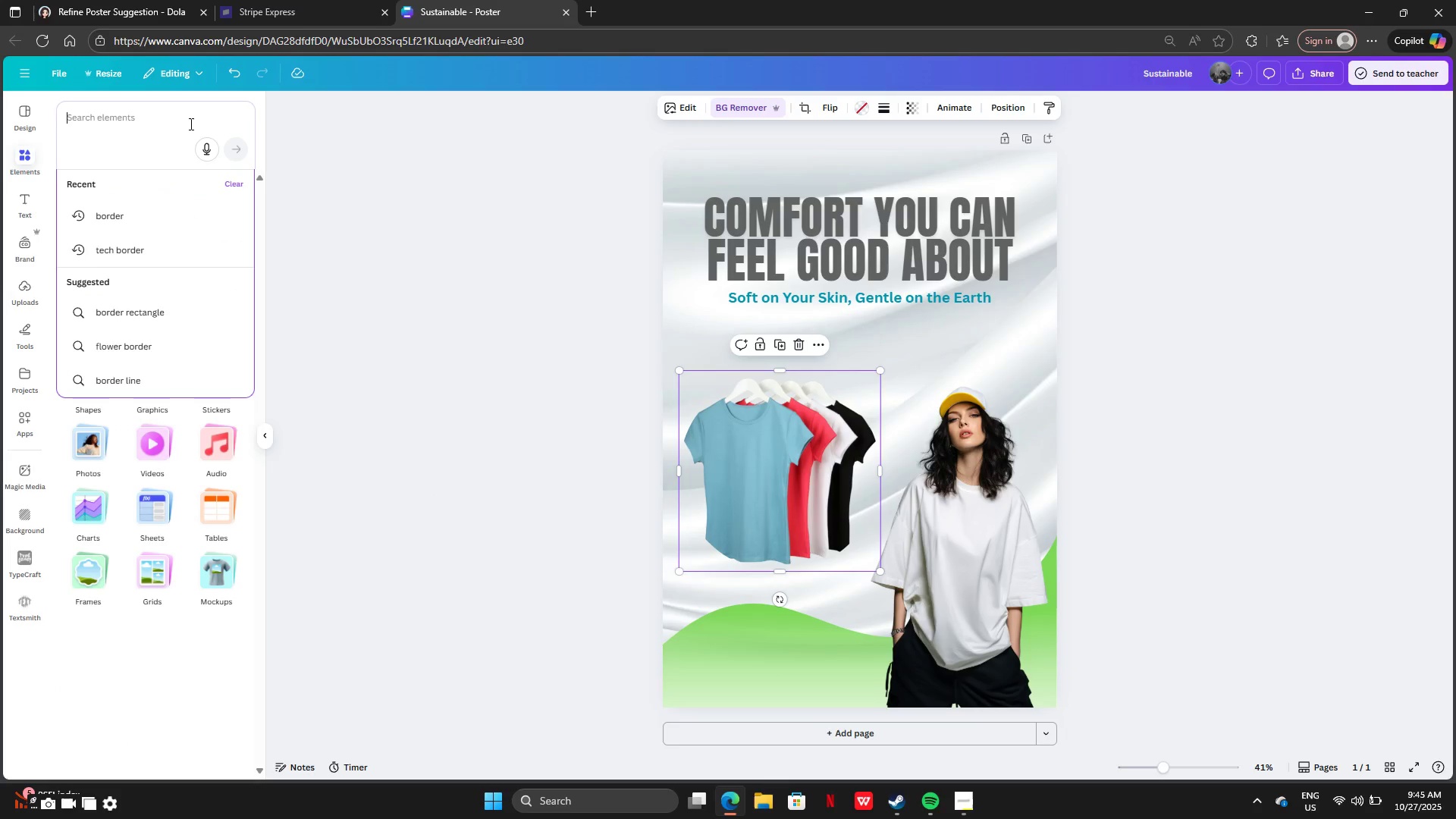 
double_click([190, 124])
 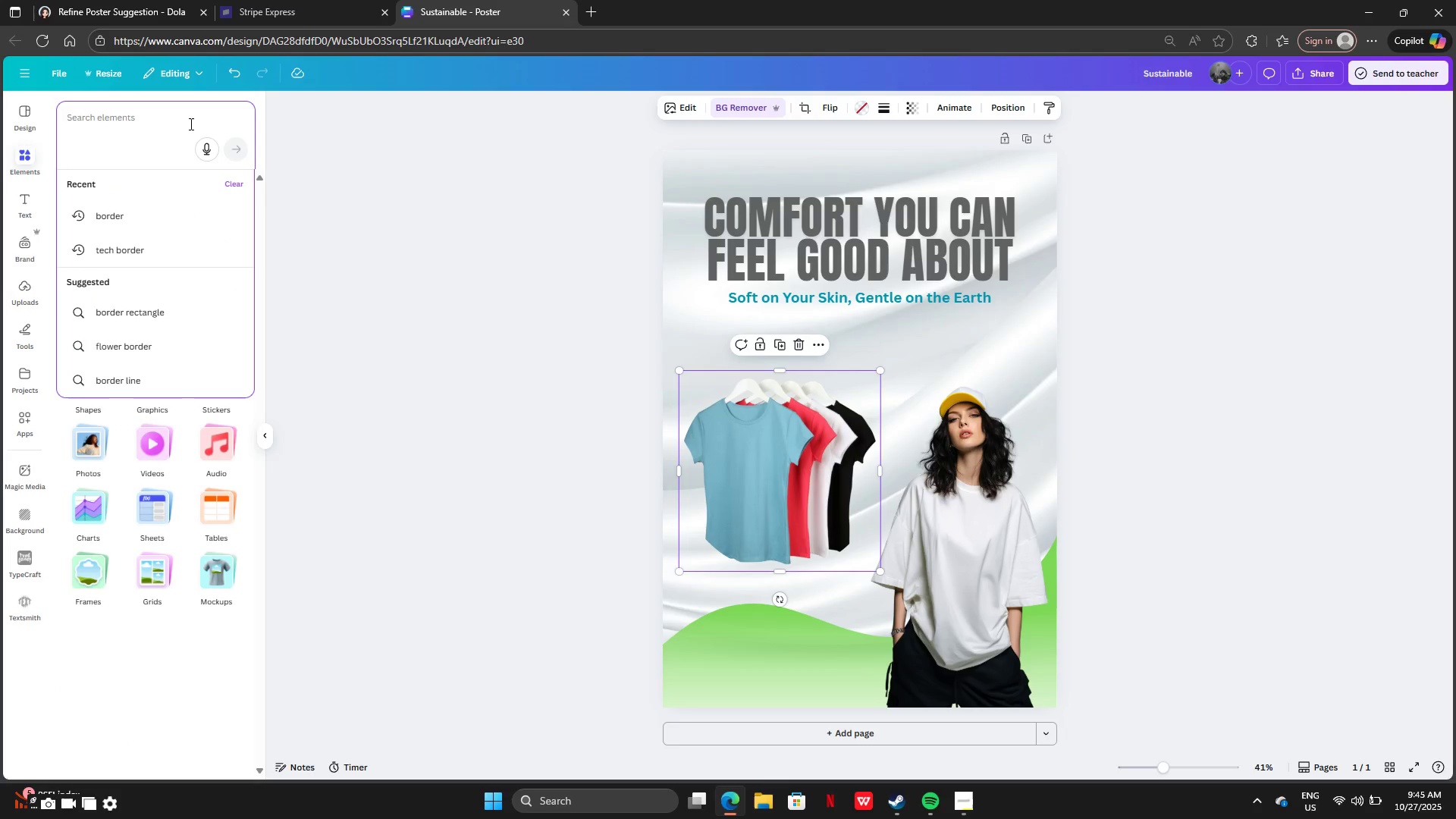 
type(shad)
 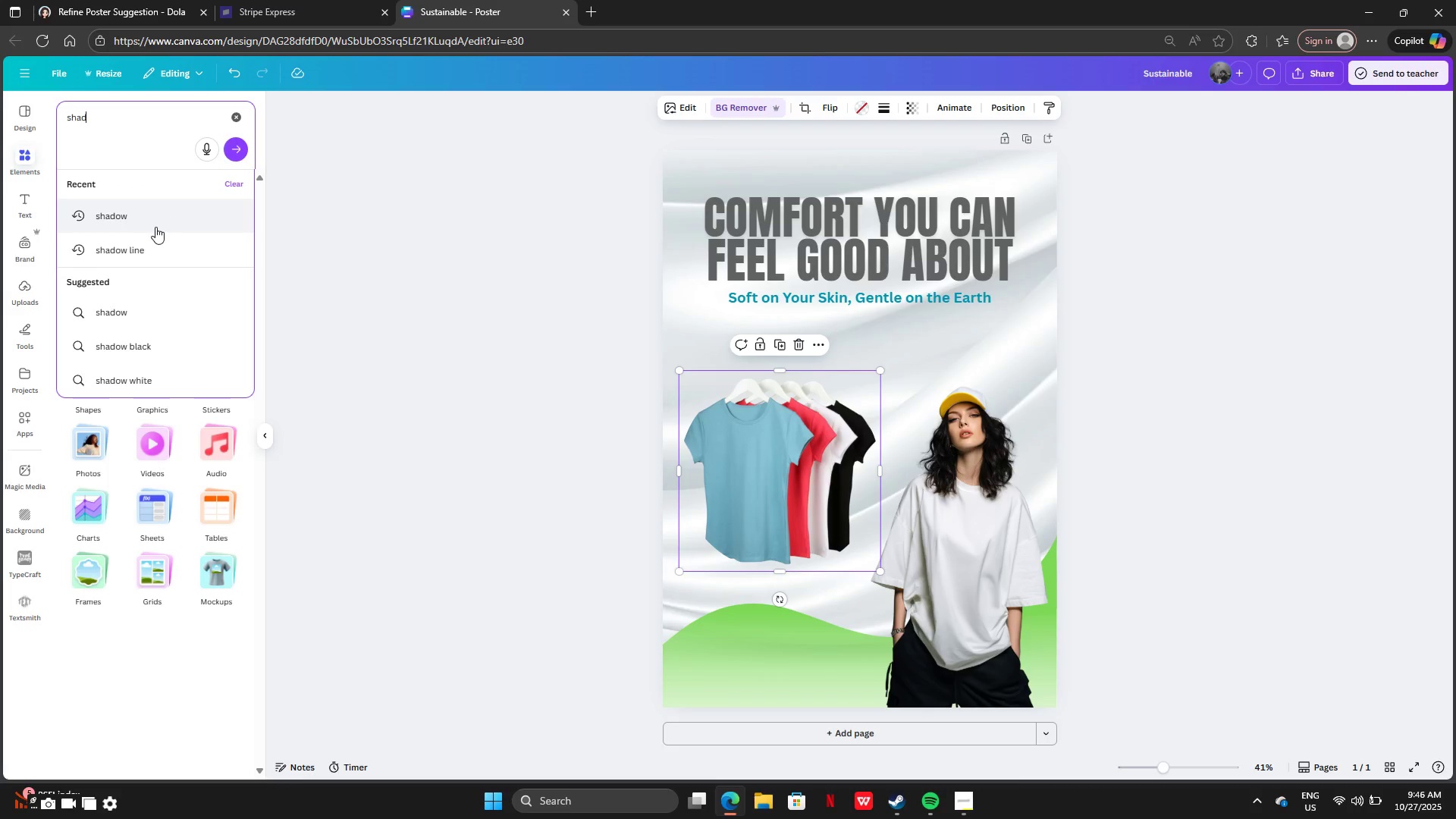 
left_click([155, 227])
 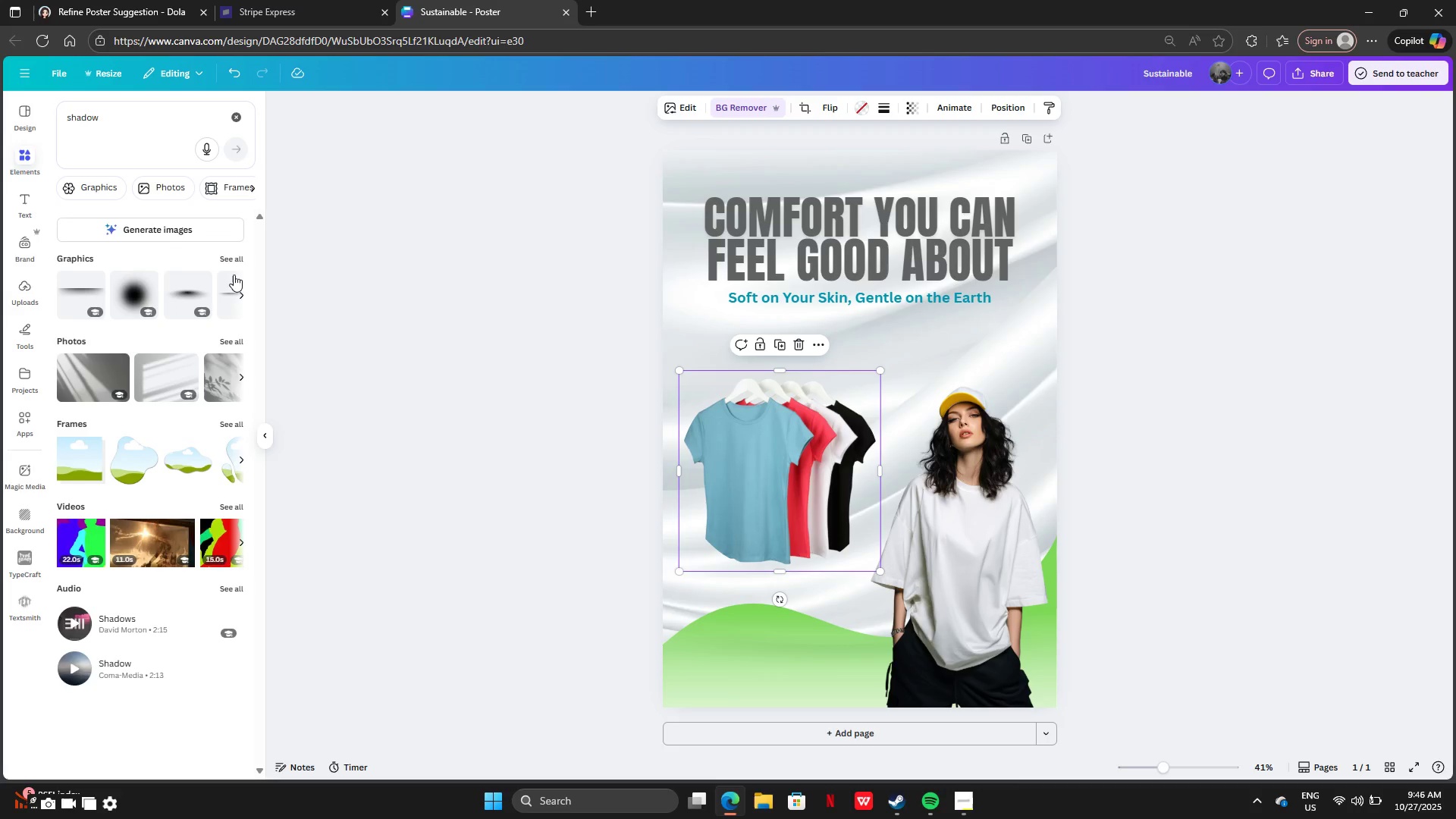 
left_click([231, 263])
 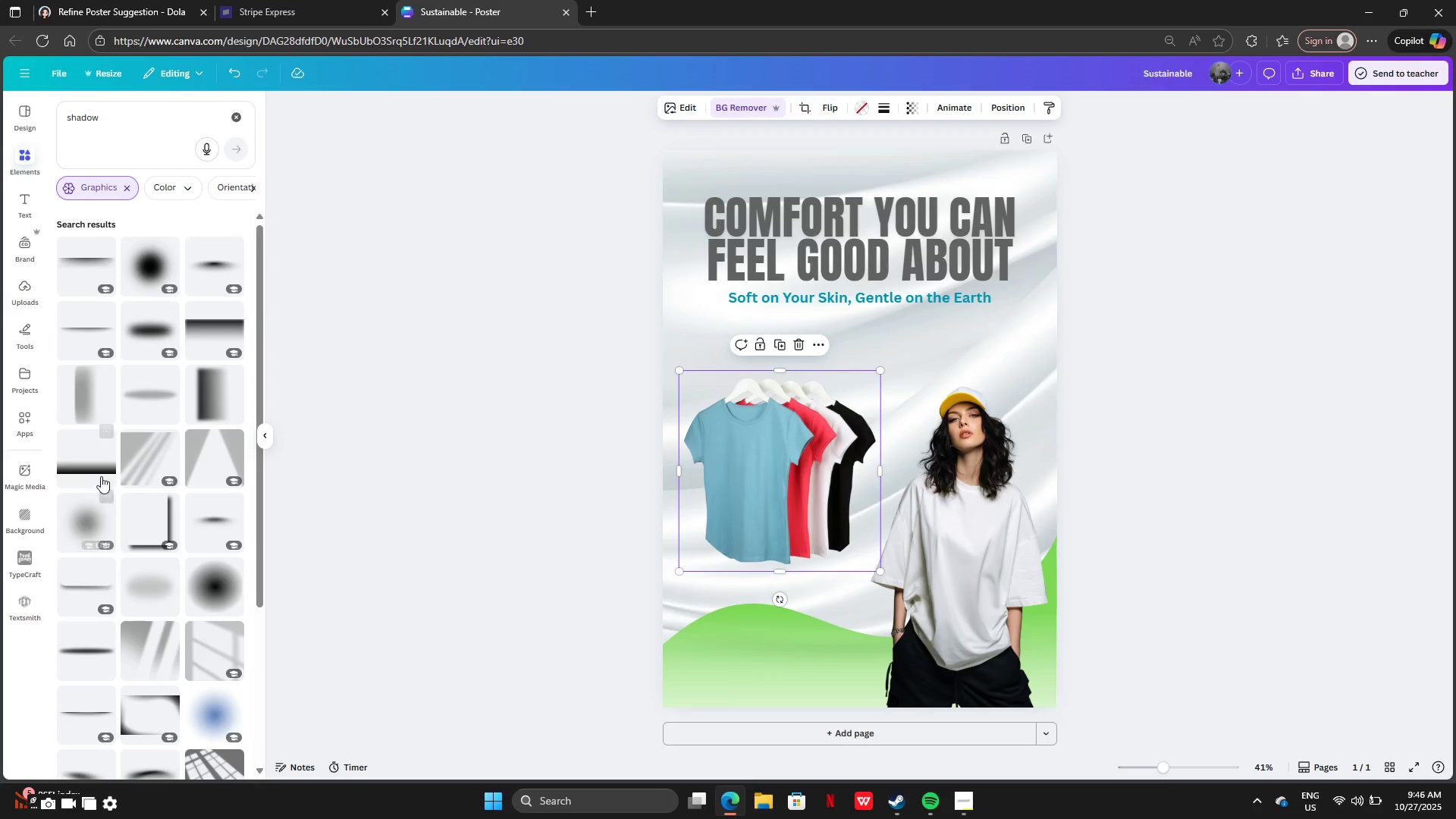 
left_click([93, 464])
 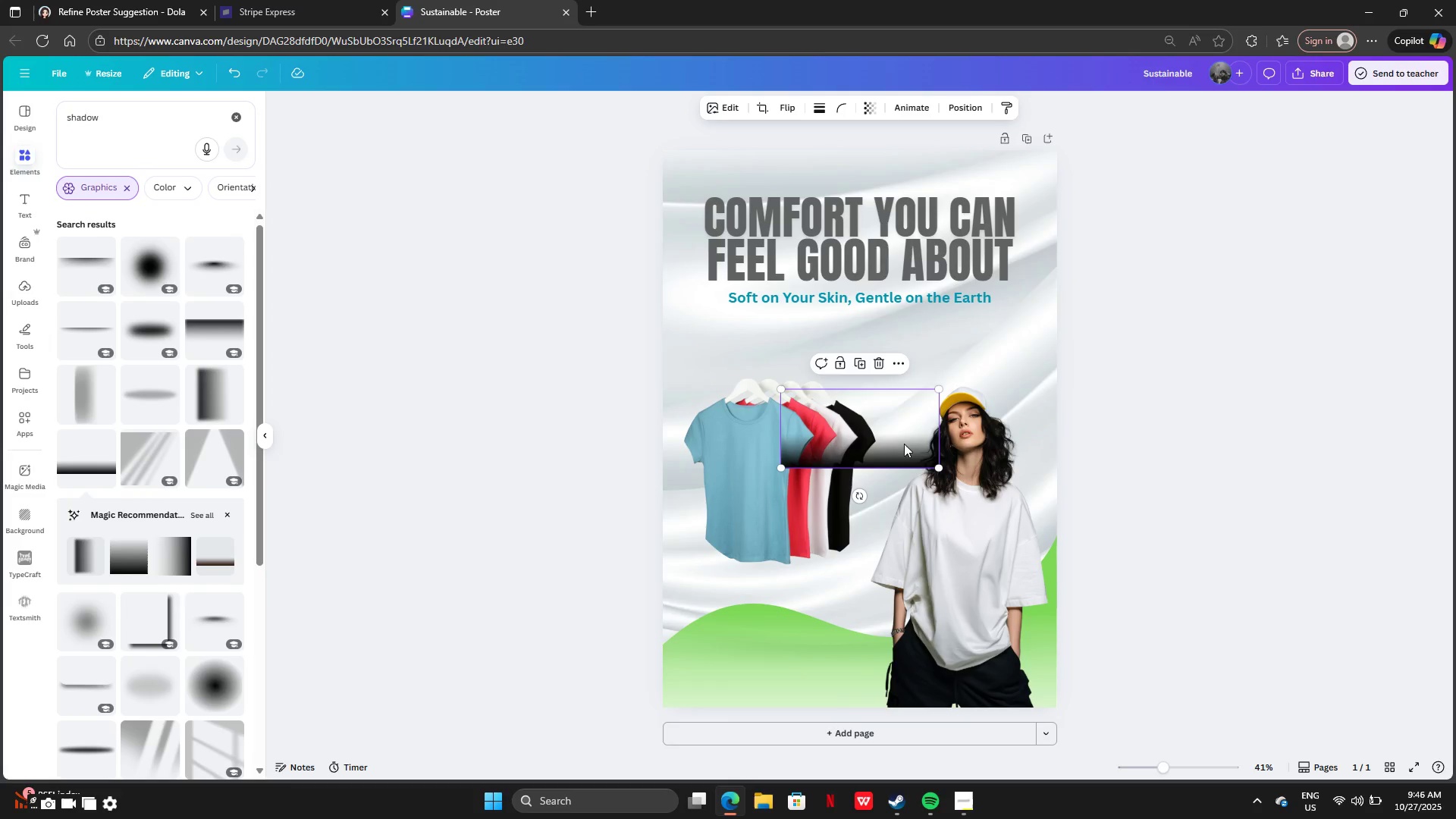 
left_click_drag(start_coordinate=[899, 439], to_coordinate=[771, 686])
 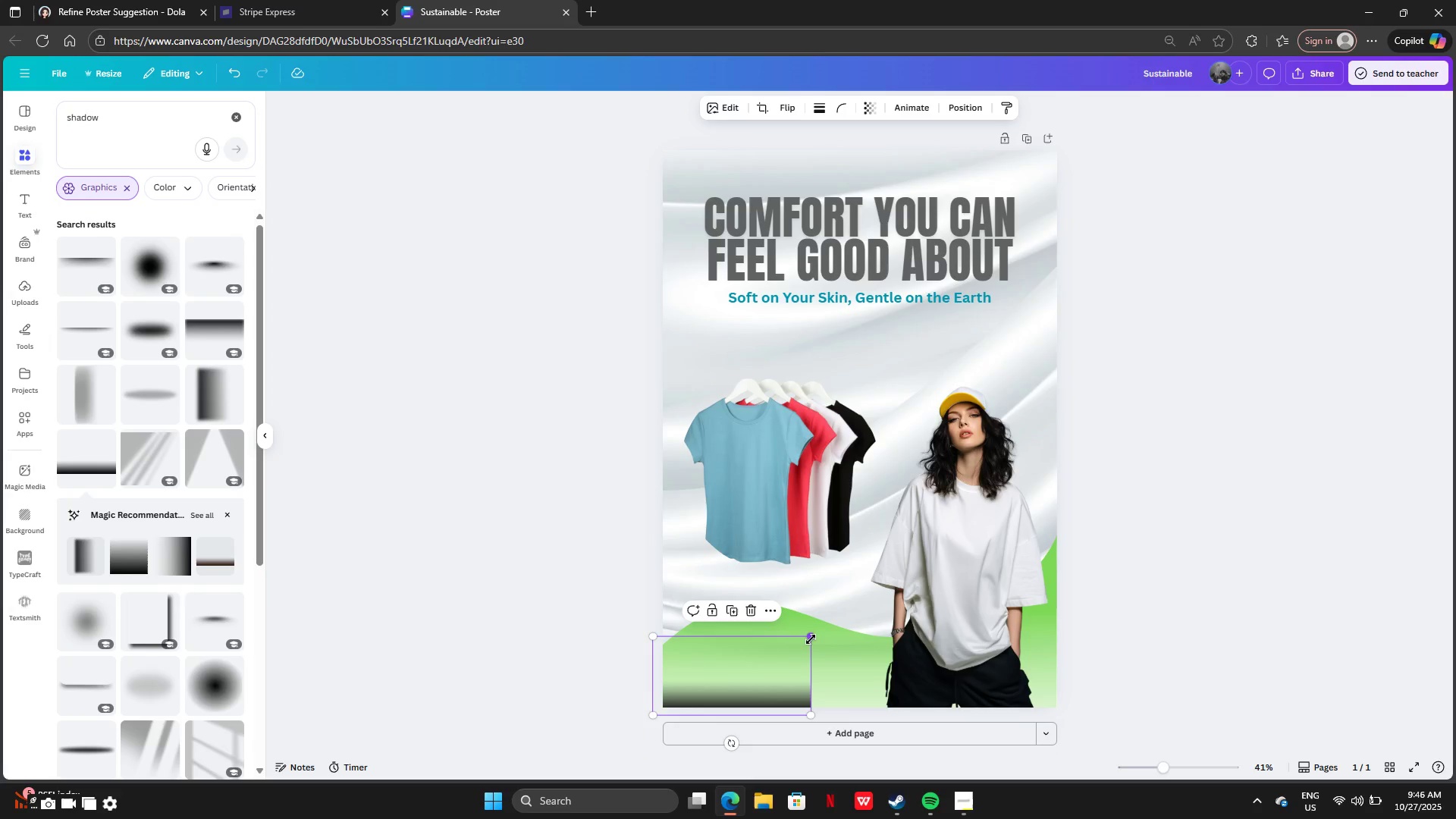 
left_click_drag(start_coordinate=[811, 639], to_coordinate=[1155, 659])
 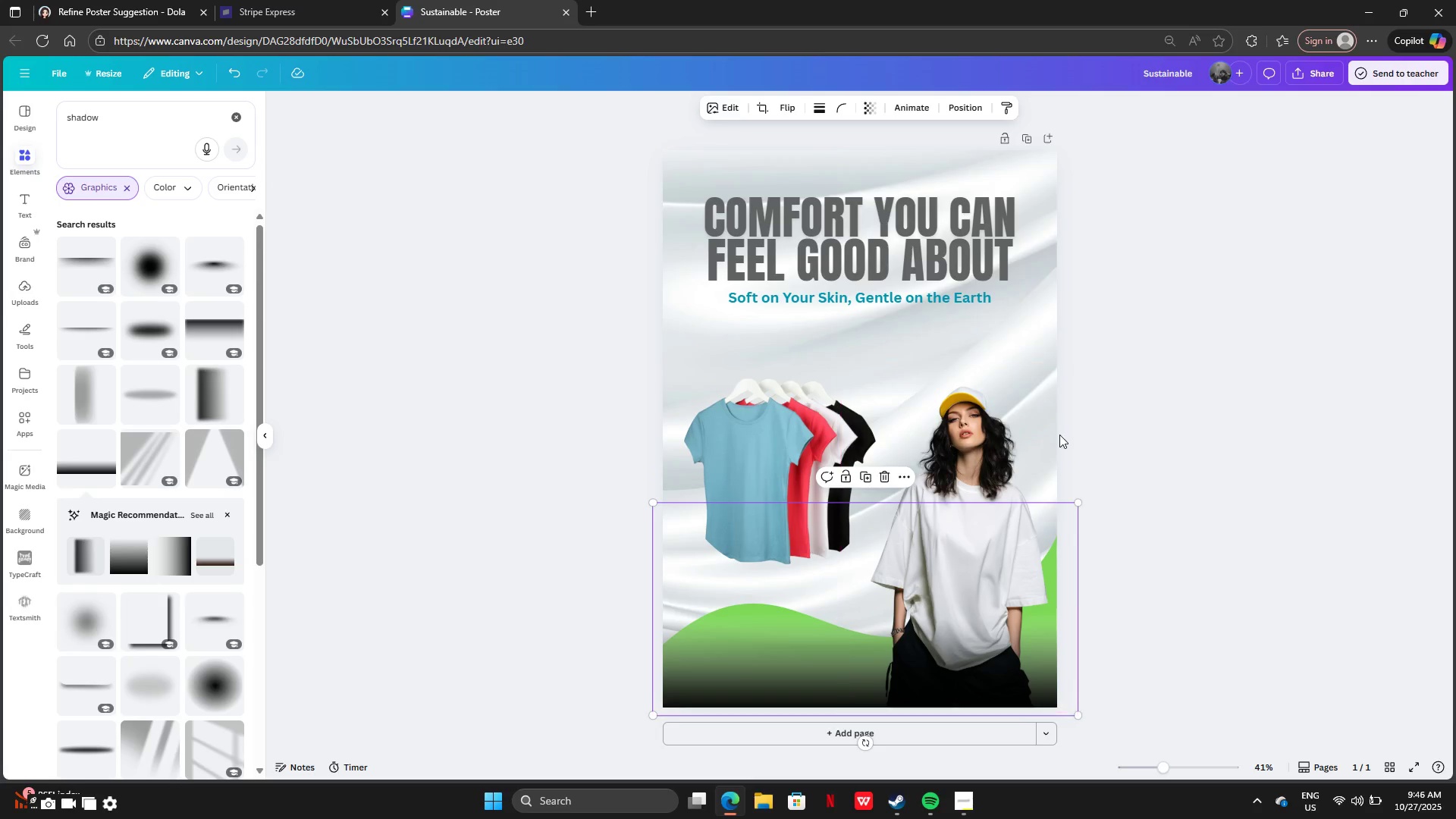 
left_click([1059, 435])
 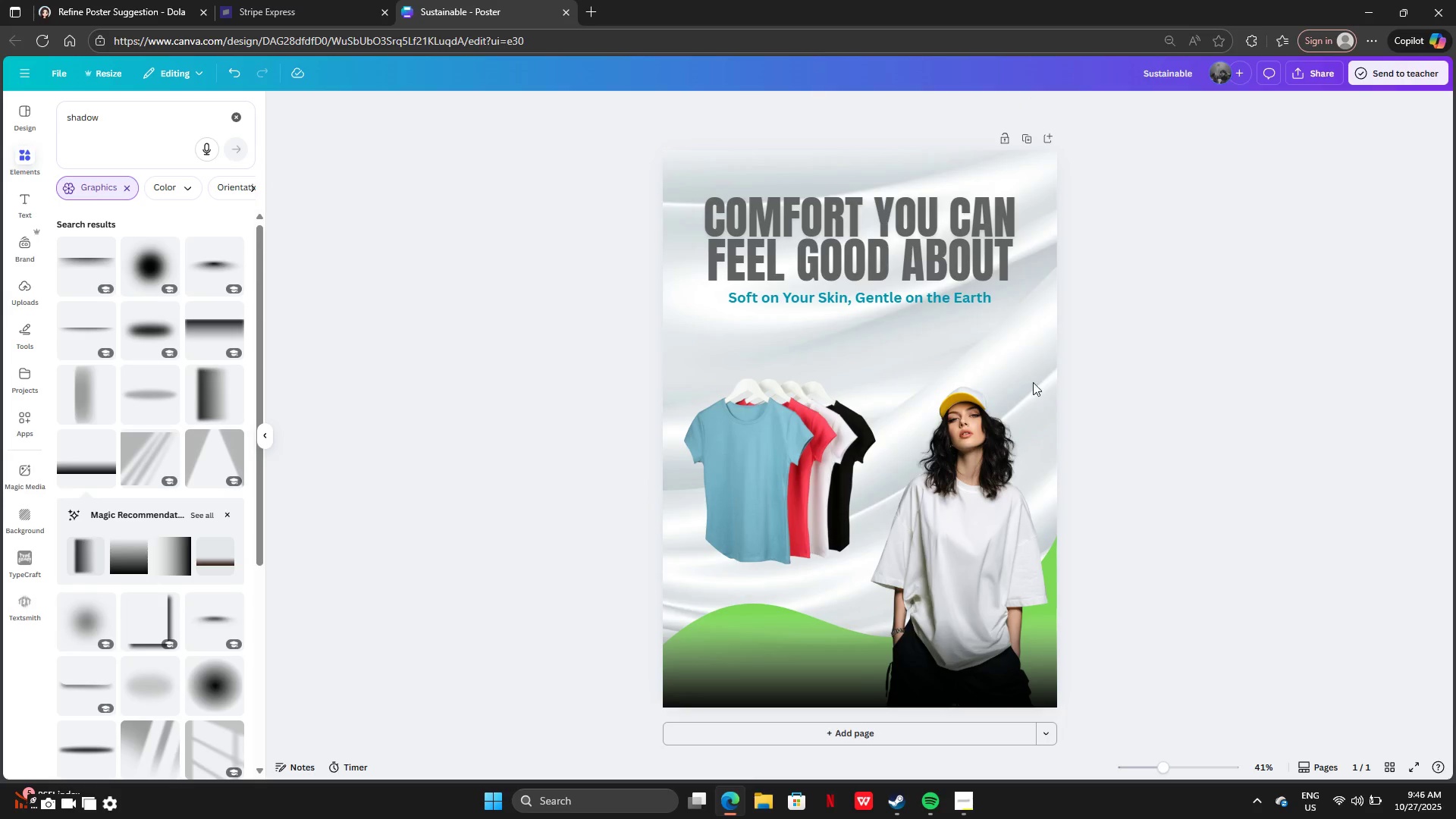 
left_click_drag(start_coordinate=[843, 439], to_coordinate=[842, 453])
 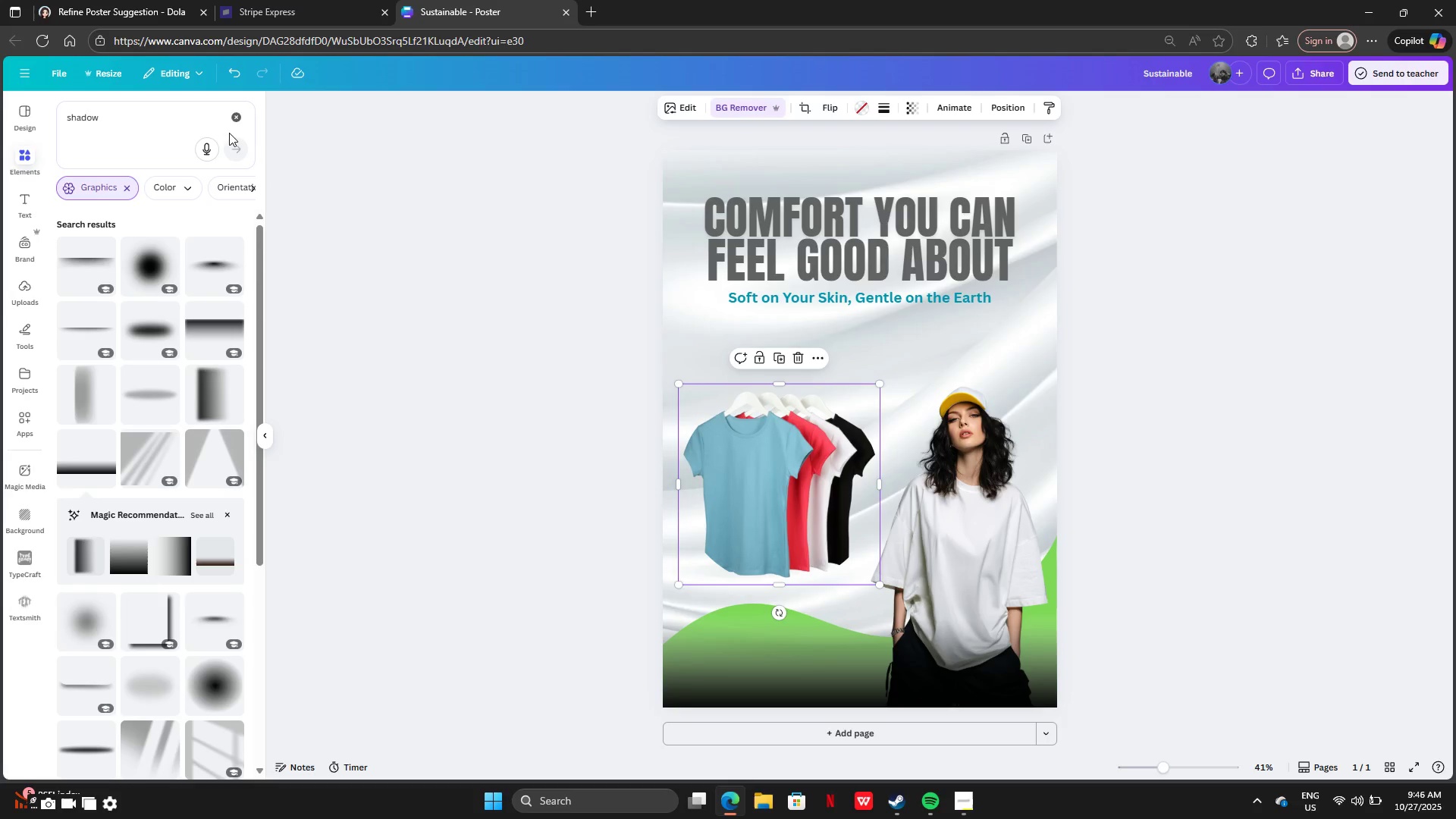 
left_click([233, 117])
 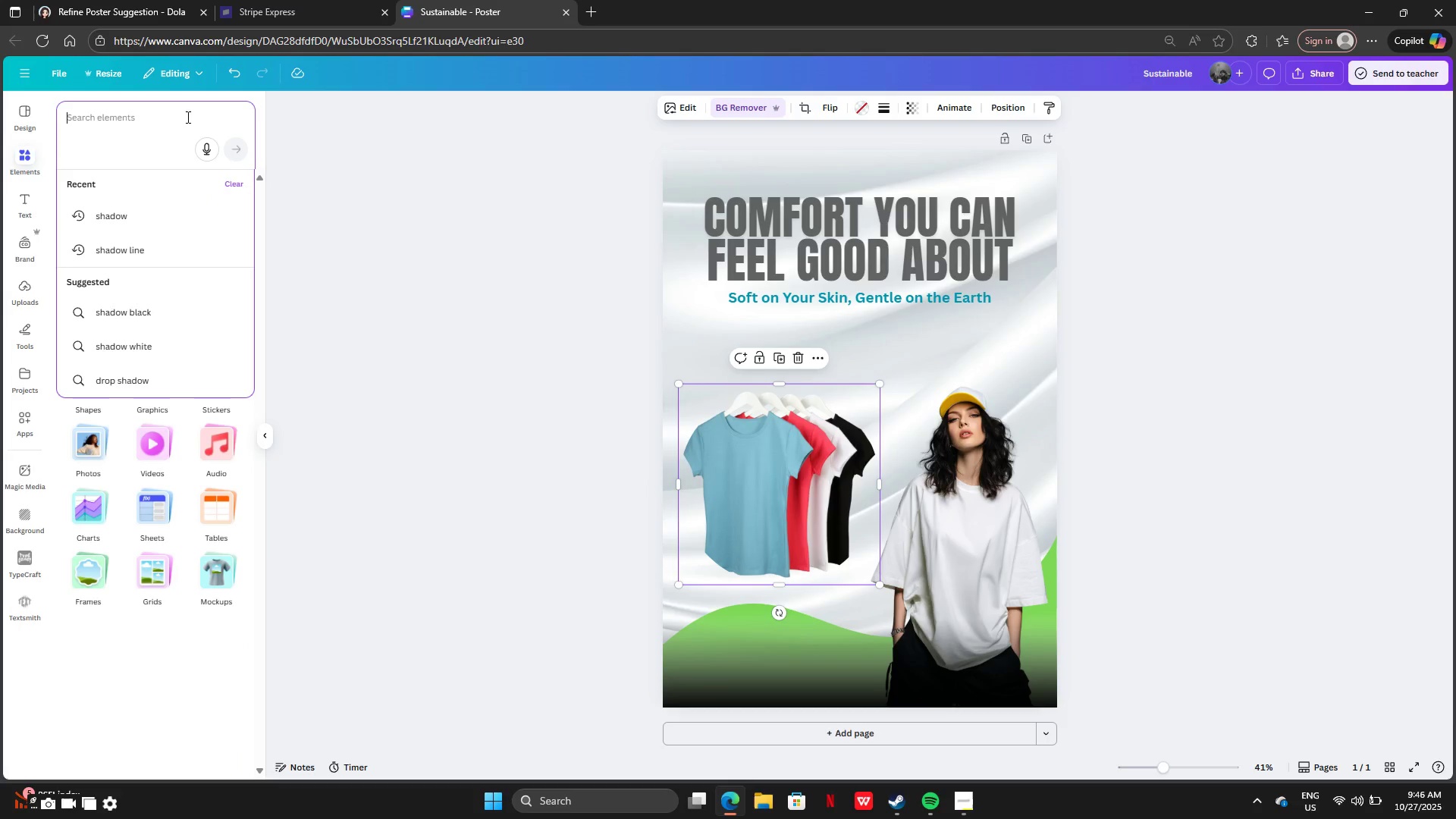 
left_click([189, 117])
 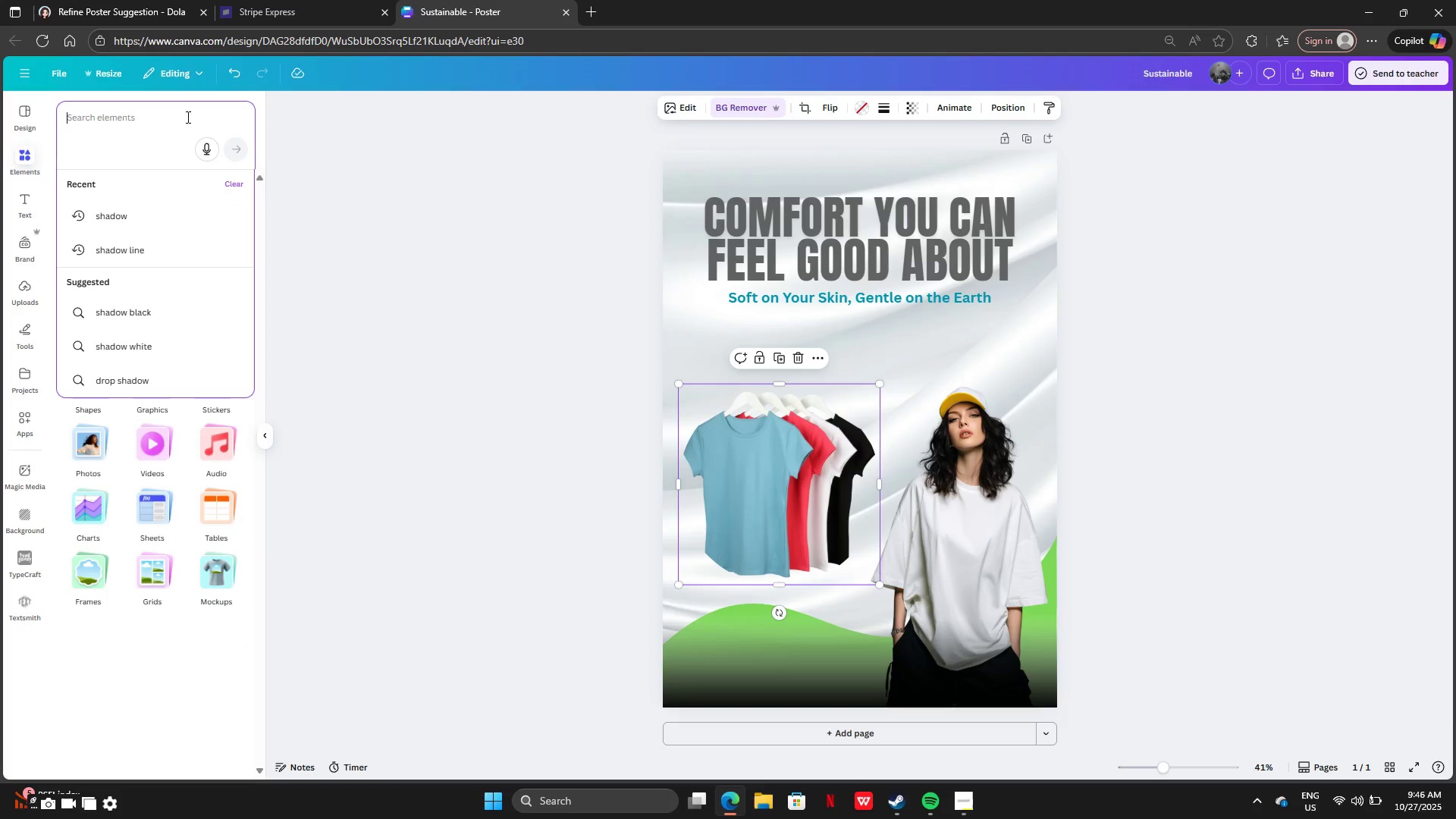 
type(testure)
 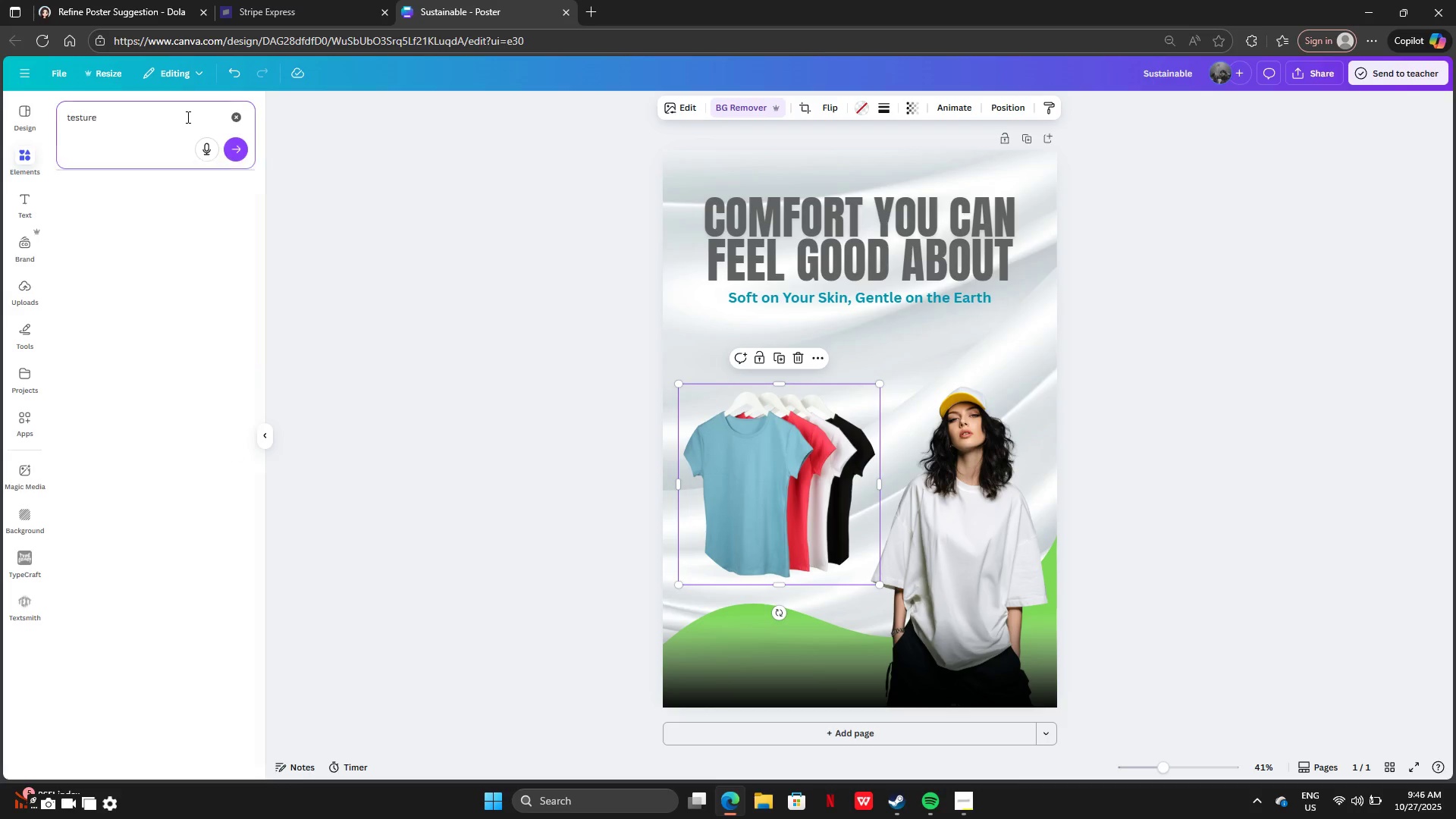 
key(Enter)
 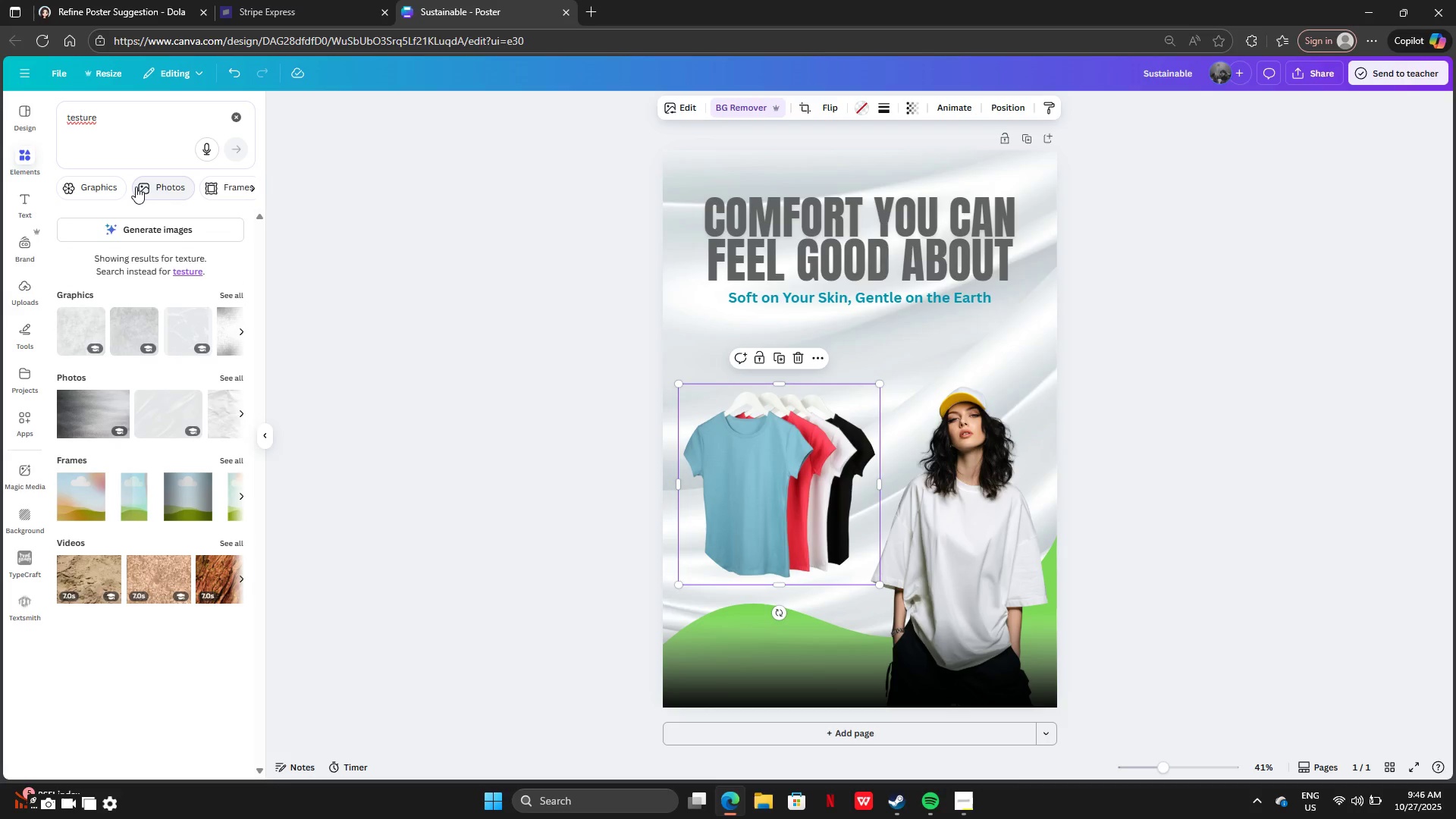 
left_click([145, 188])
 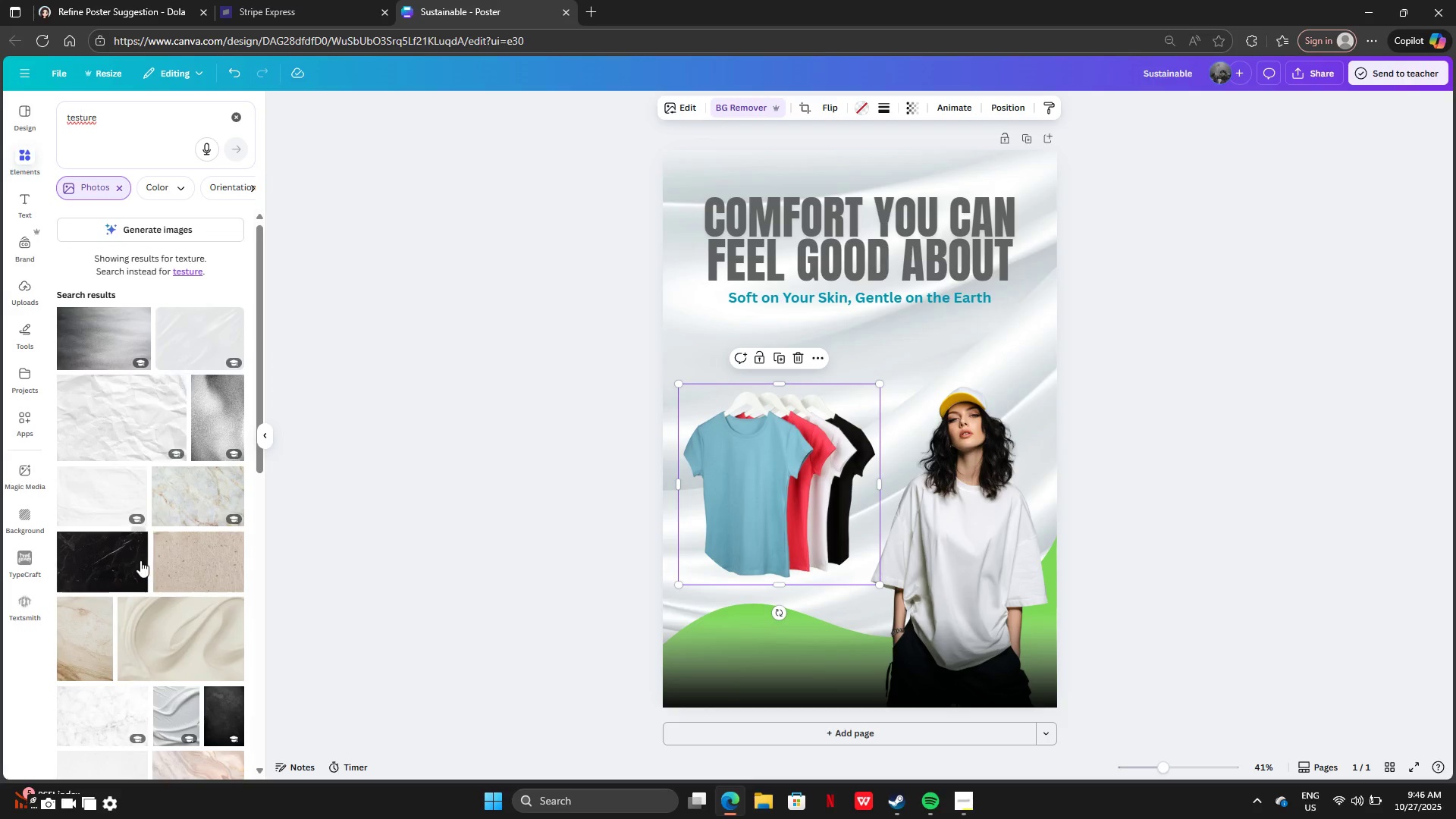 
scroll: coordinate [140, 560], scroll_direction: down, amount: 10.0
 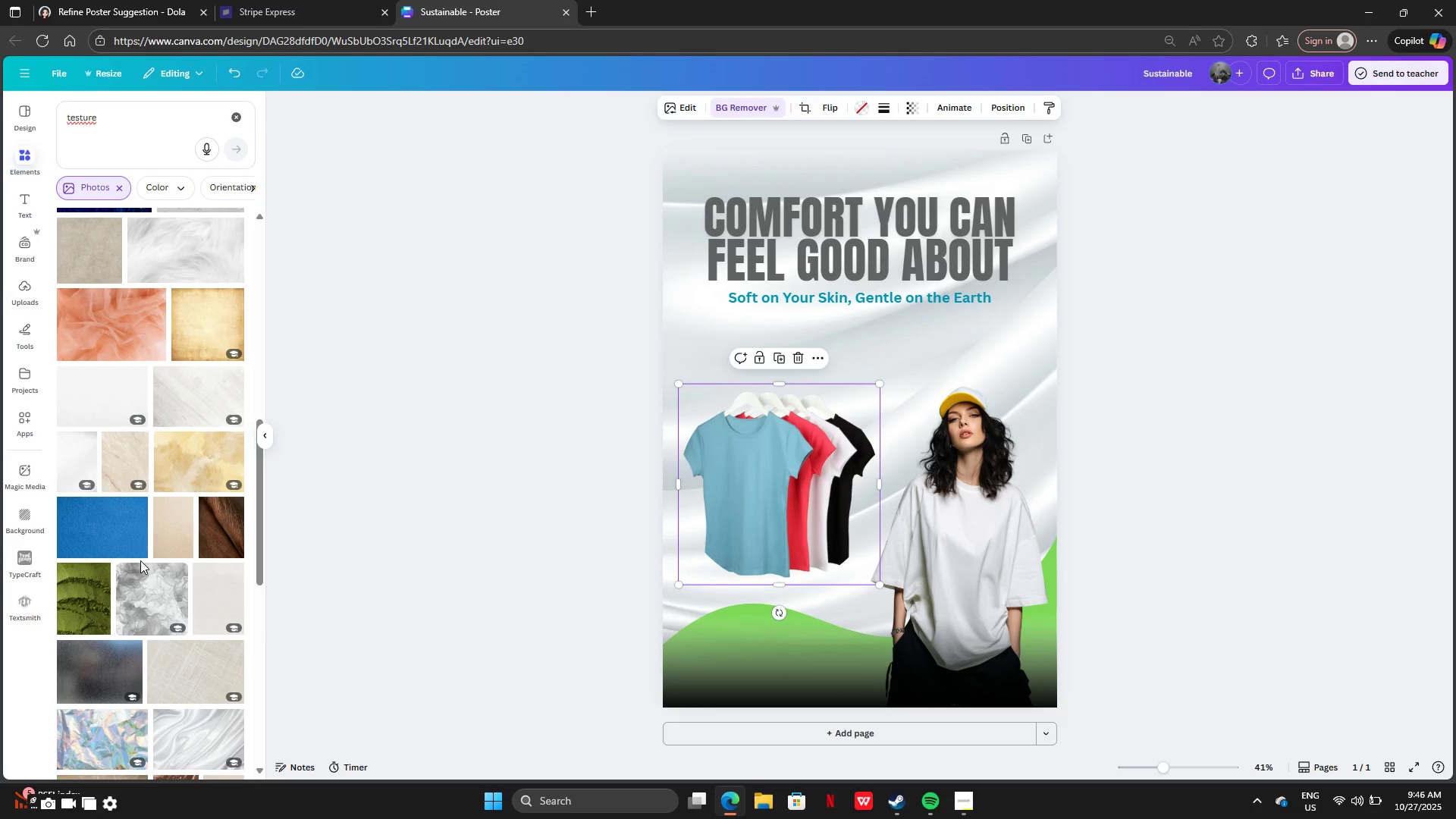 
scroll: coordinate [140, 560], scroll_direction: none, amount: 0.0
 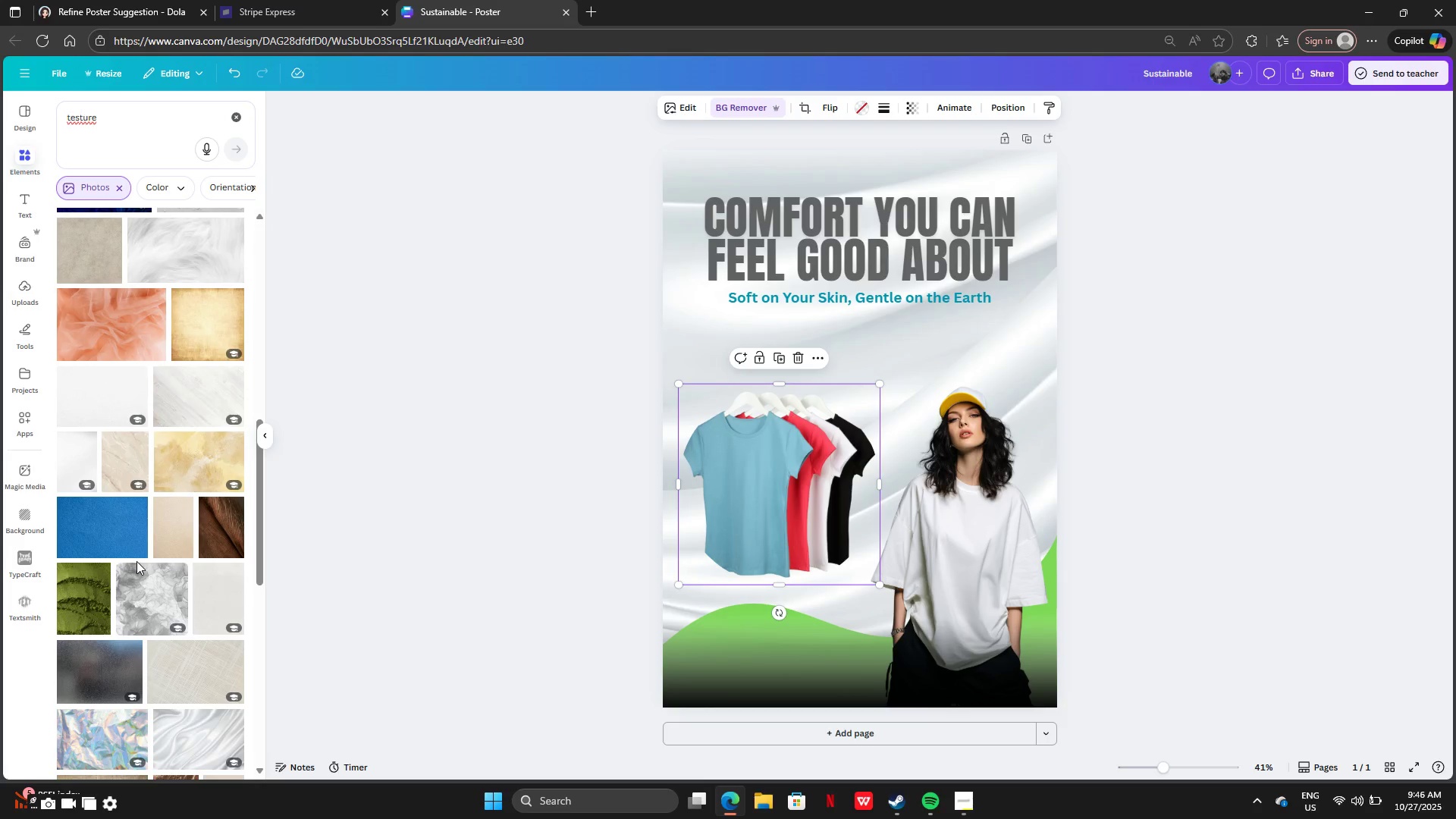 
scroll: coordinate [136, 561], scroll_direction: down, amount: 17.0
 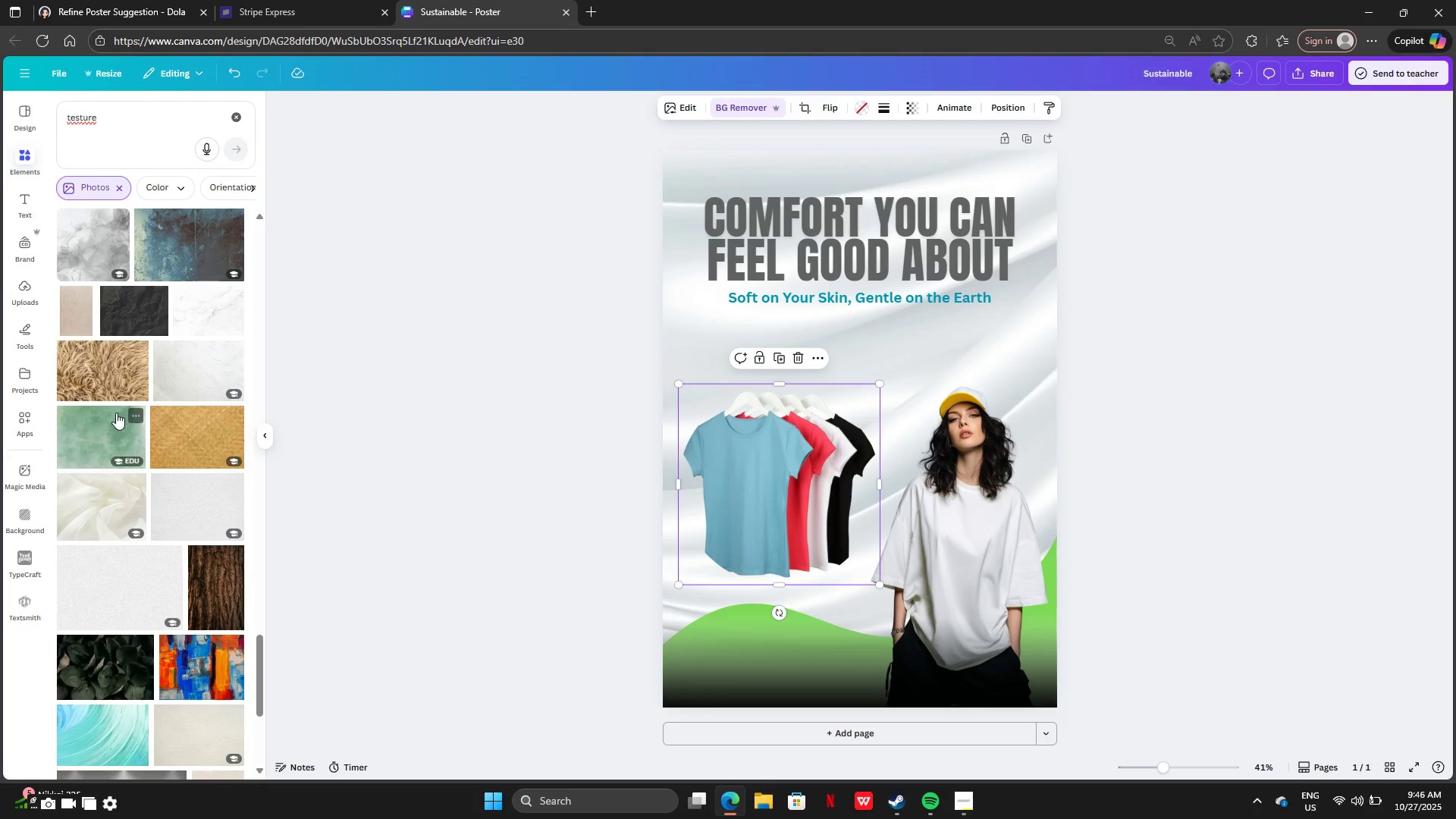 
left_click([106, 379])
 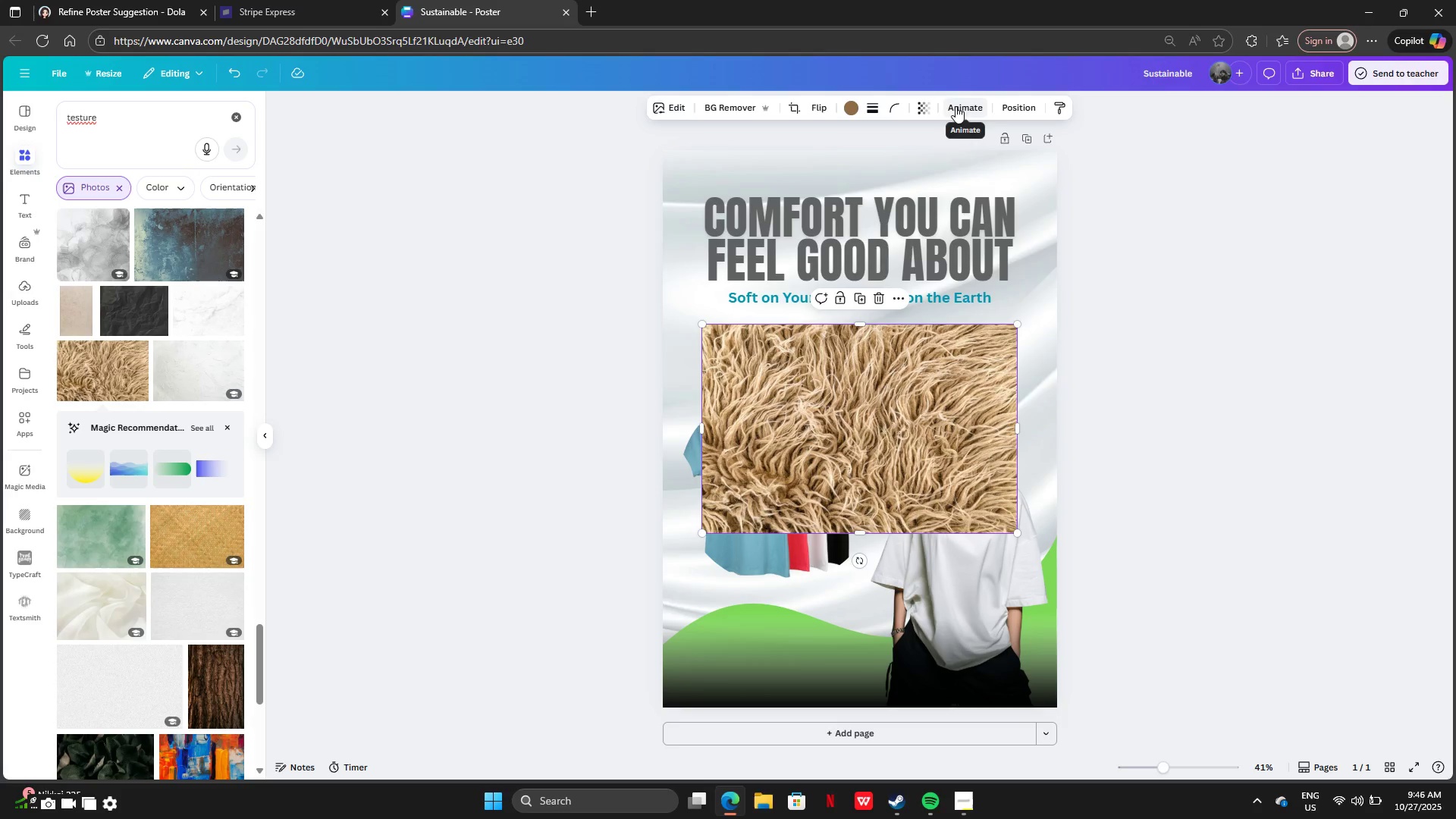 
left_click([921, 108])
 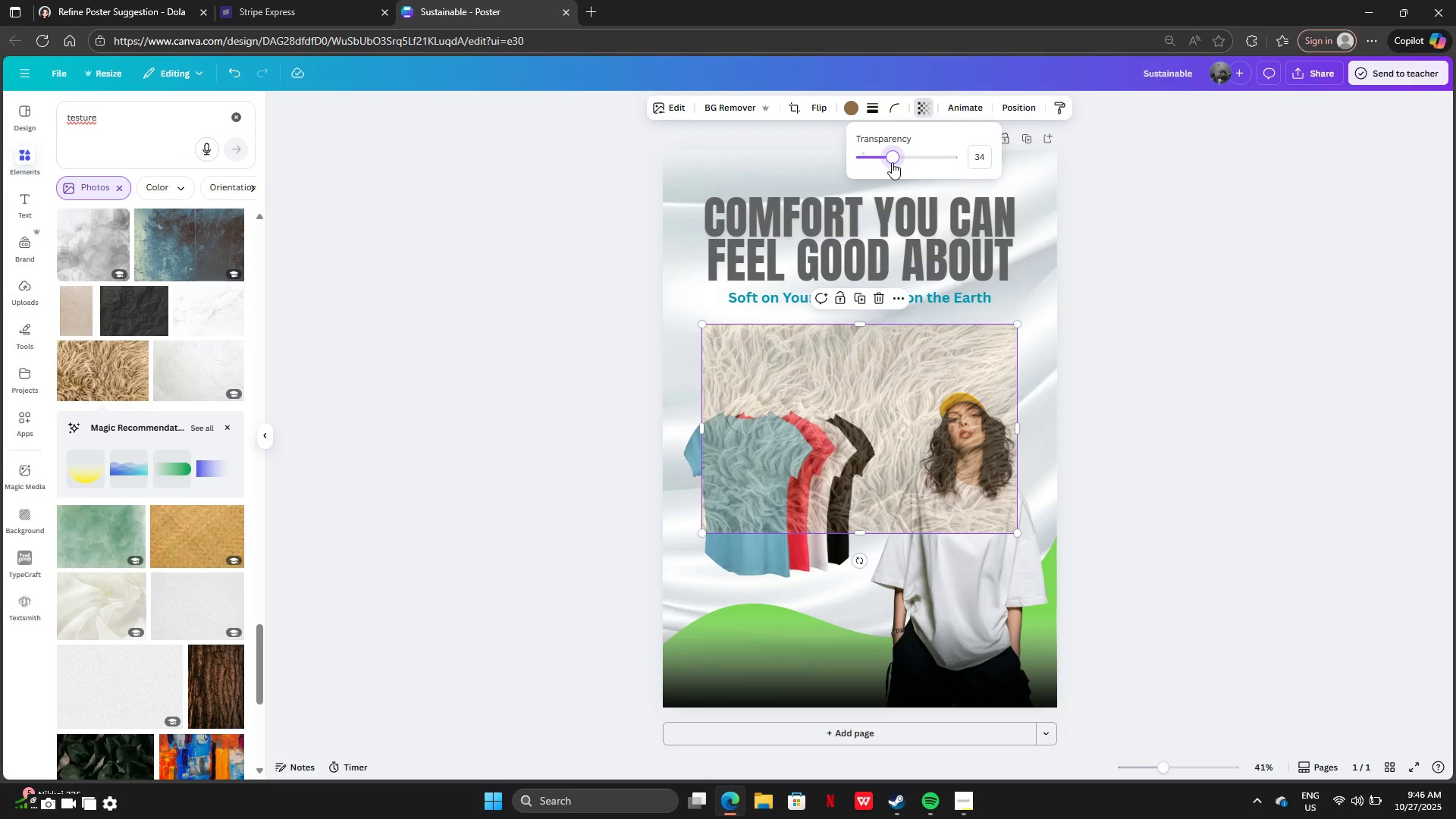 
left_click([892, 162])
 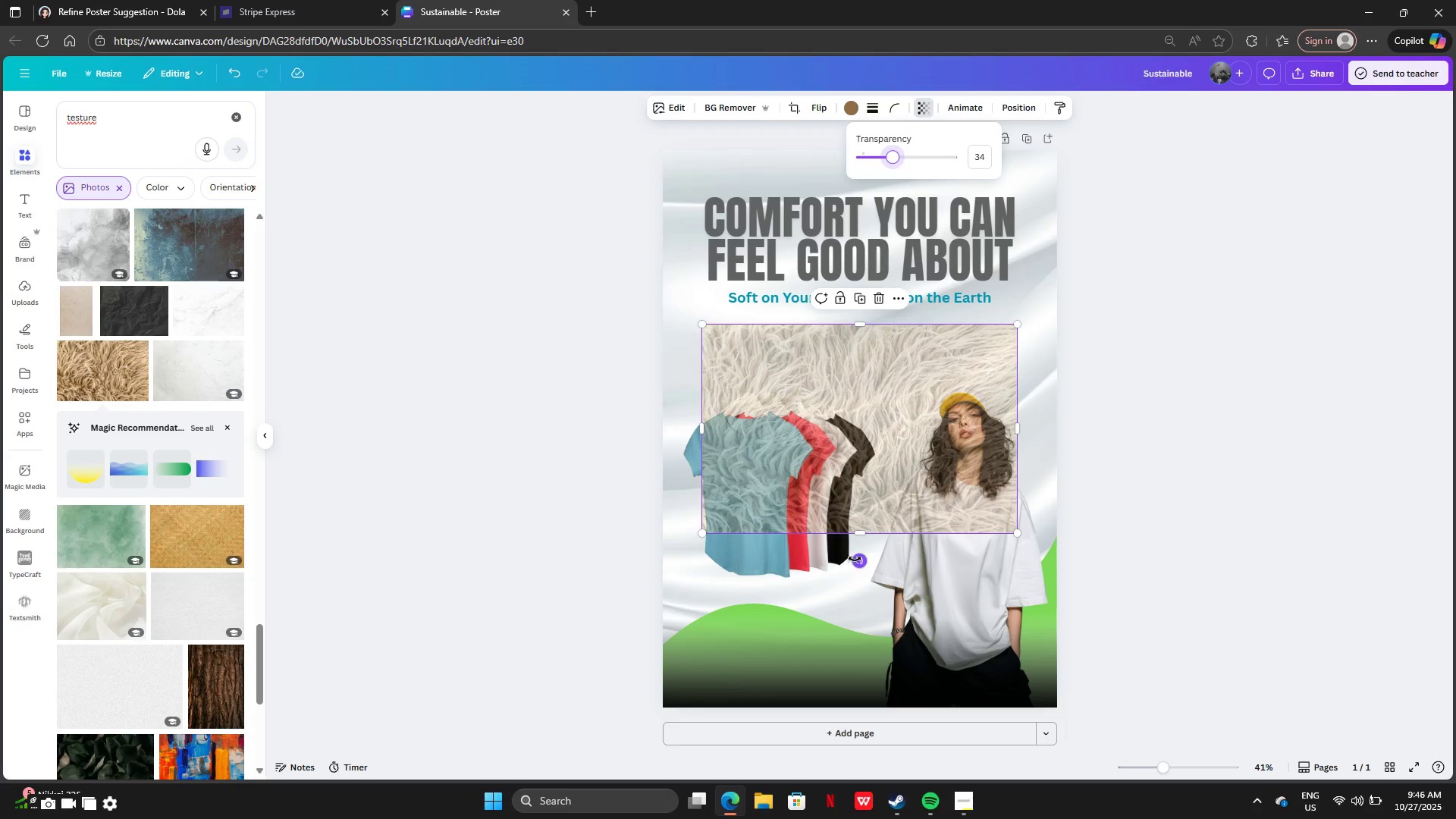 
left_click_drag(start_coordinate=[855, 559], to_coordinate=[671, 425])
 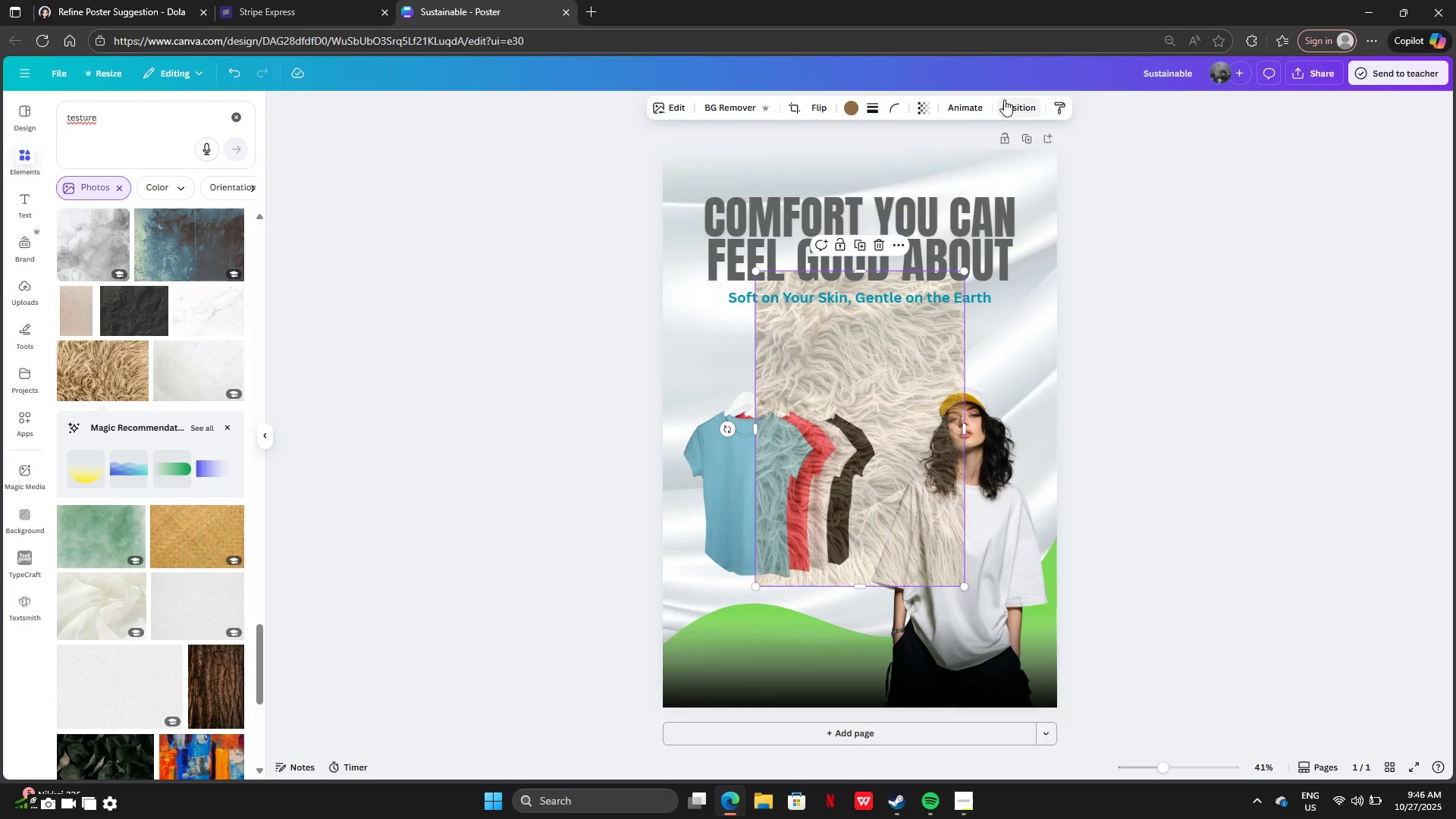 
left_click([1004, 99])
 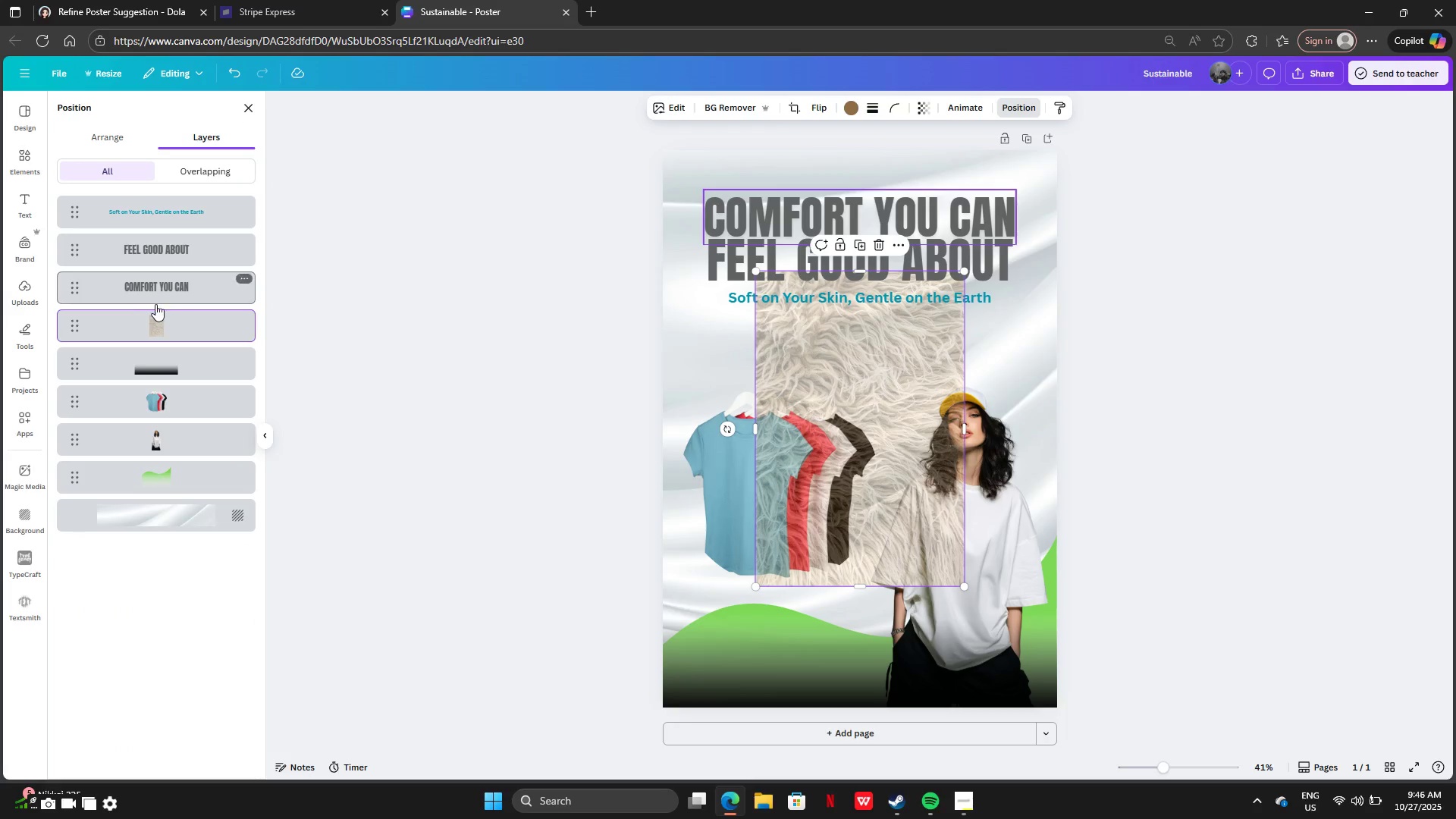 
left_click_drag(start_coordinate=[158, 317], to_coordinate=[161, 479])
 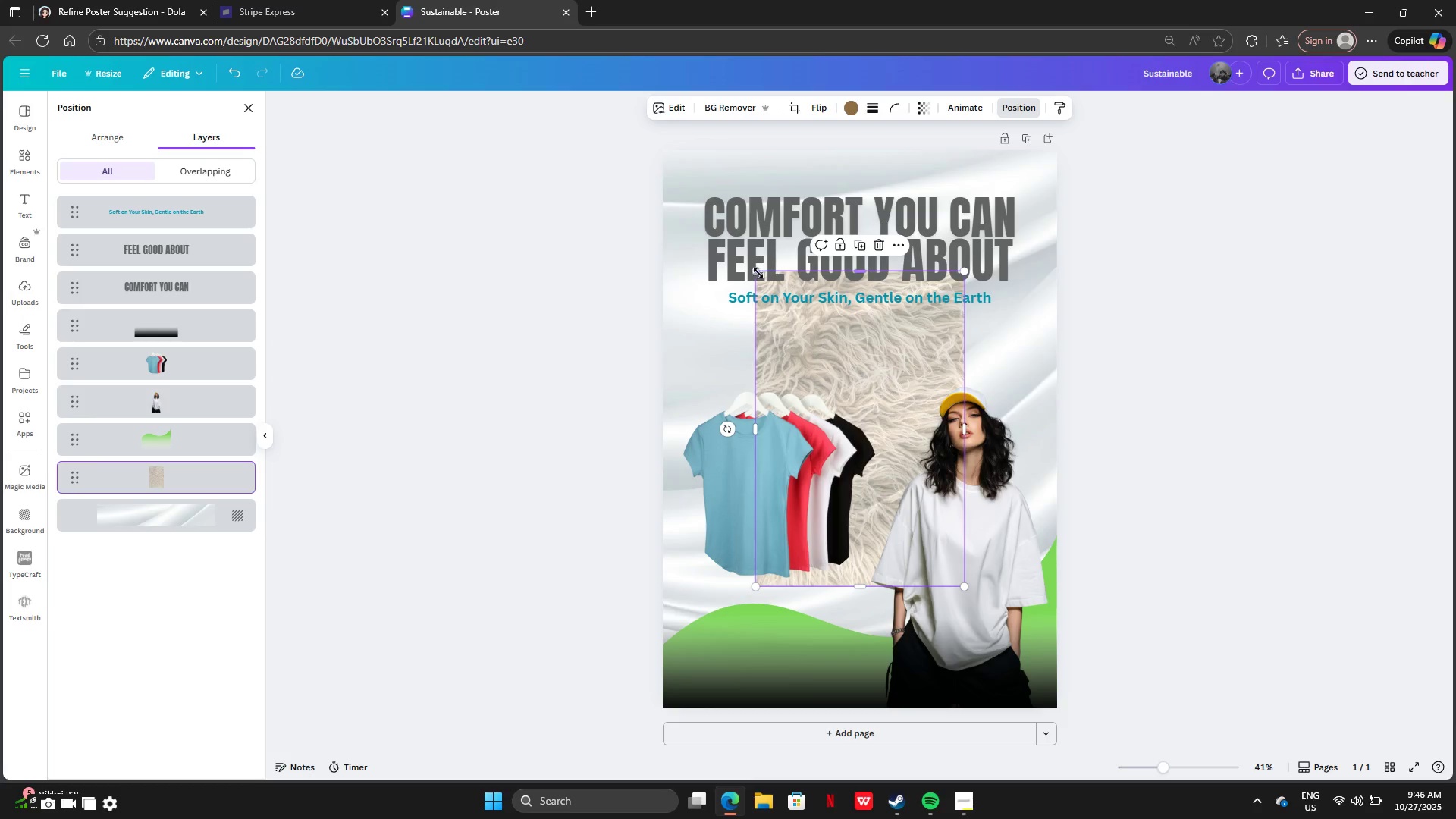 
left_click_drag(start_coordinate=[757, 274], to_coordinate=[650, 125])
 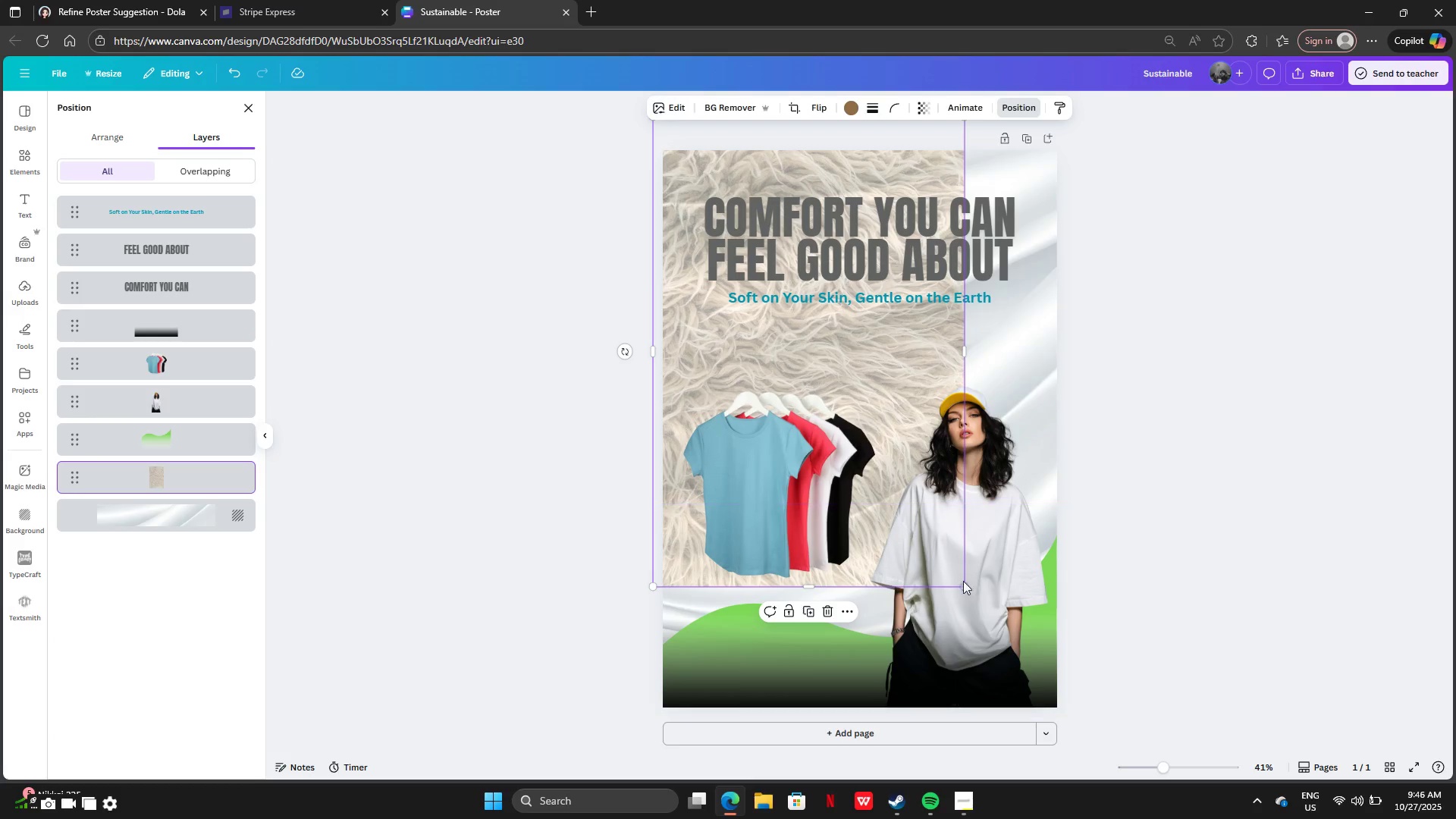 
left_click_drag(start_coordinate=[963, 581], to_coordinate=[968, 597])
 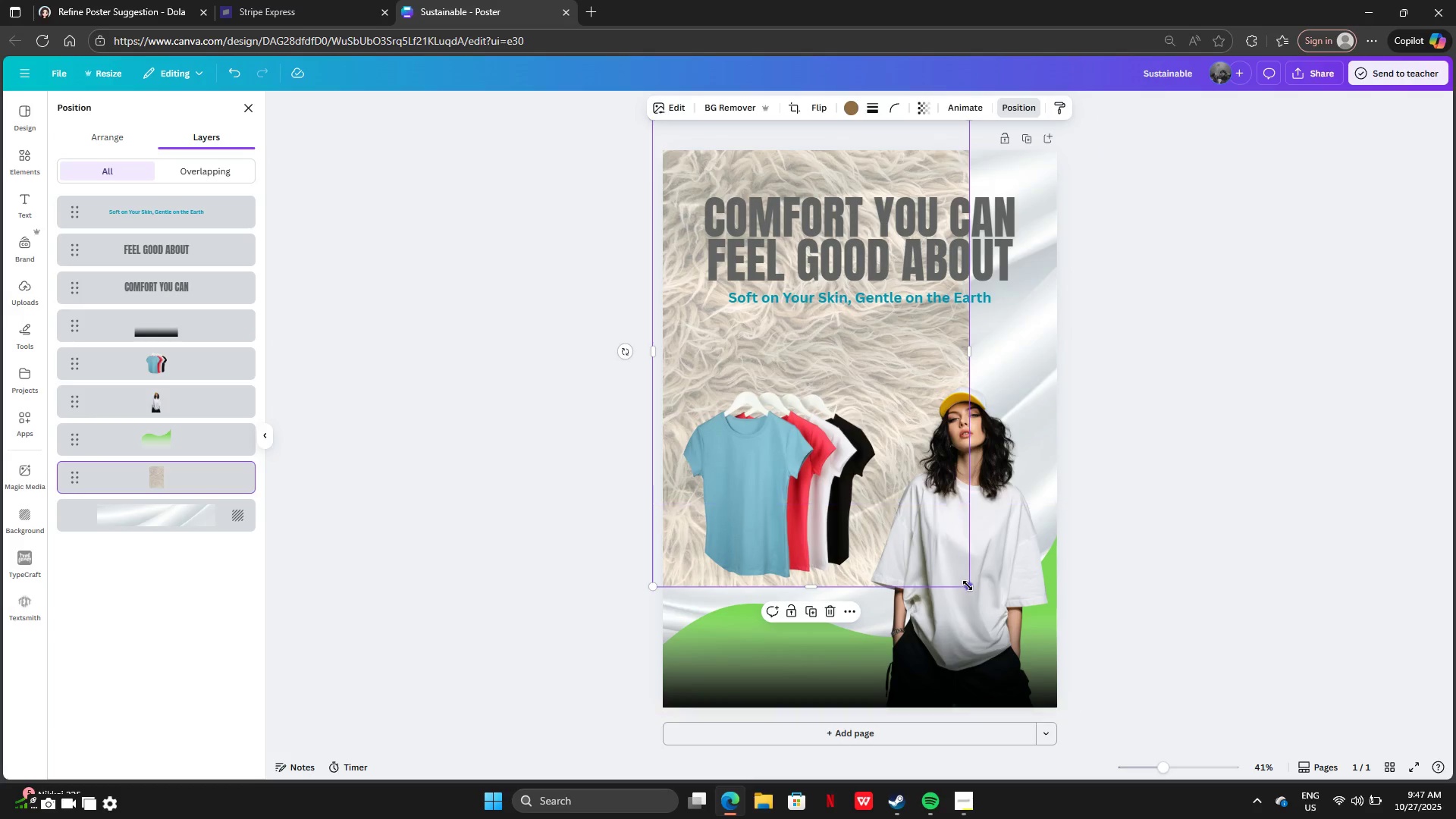 
left_click_drag(start_coordinate=[968, 585], to_coordinate=[1068, 731])
 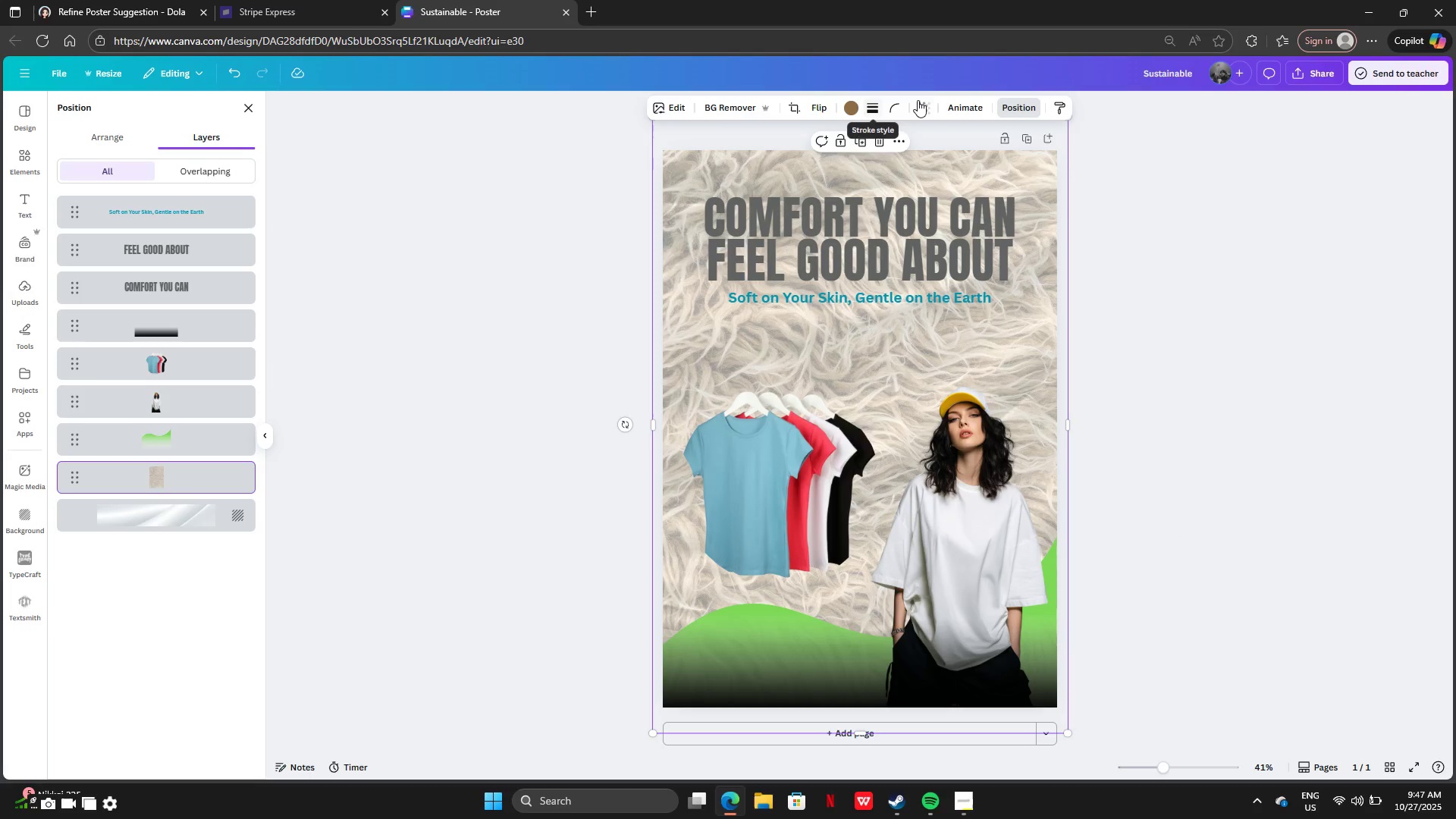 
left_click([920, 100])
 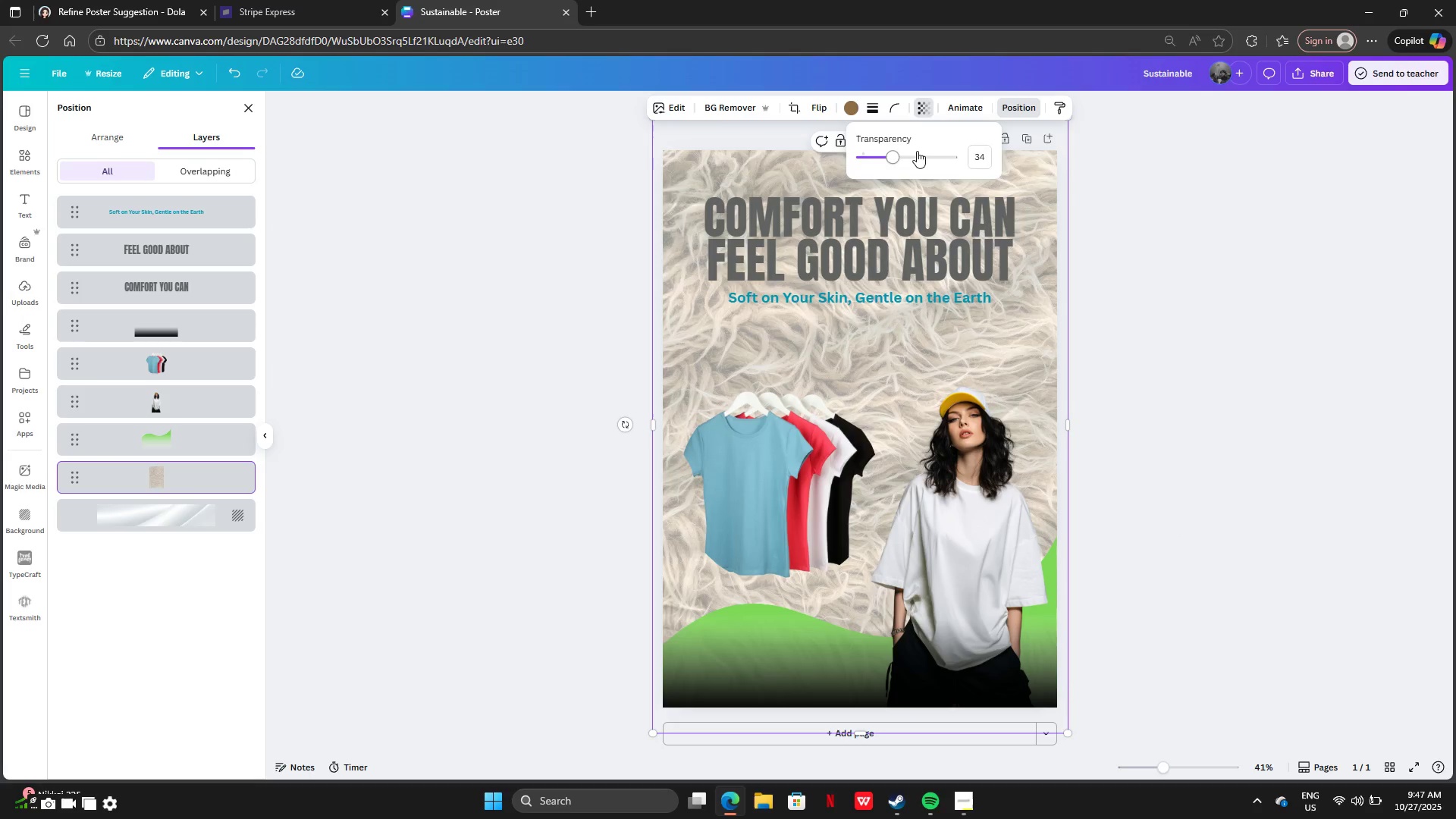 
left_click_drag(start_coordinate=[917, 152], to_coordinate=[842, 214])
 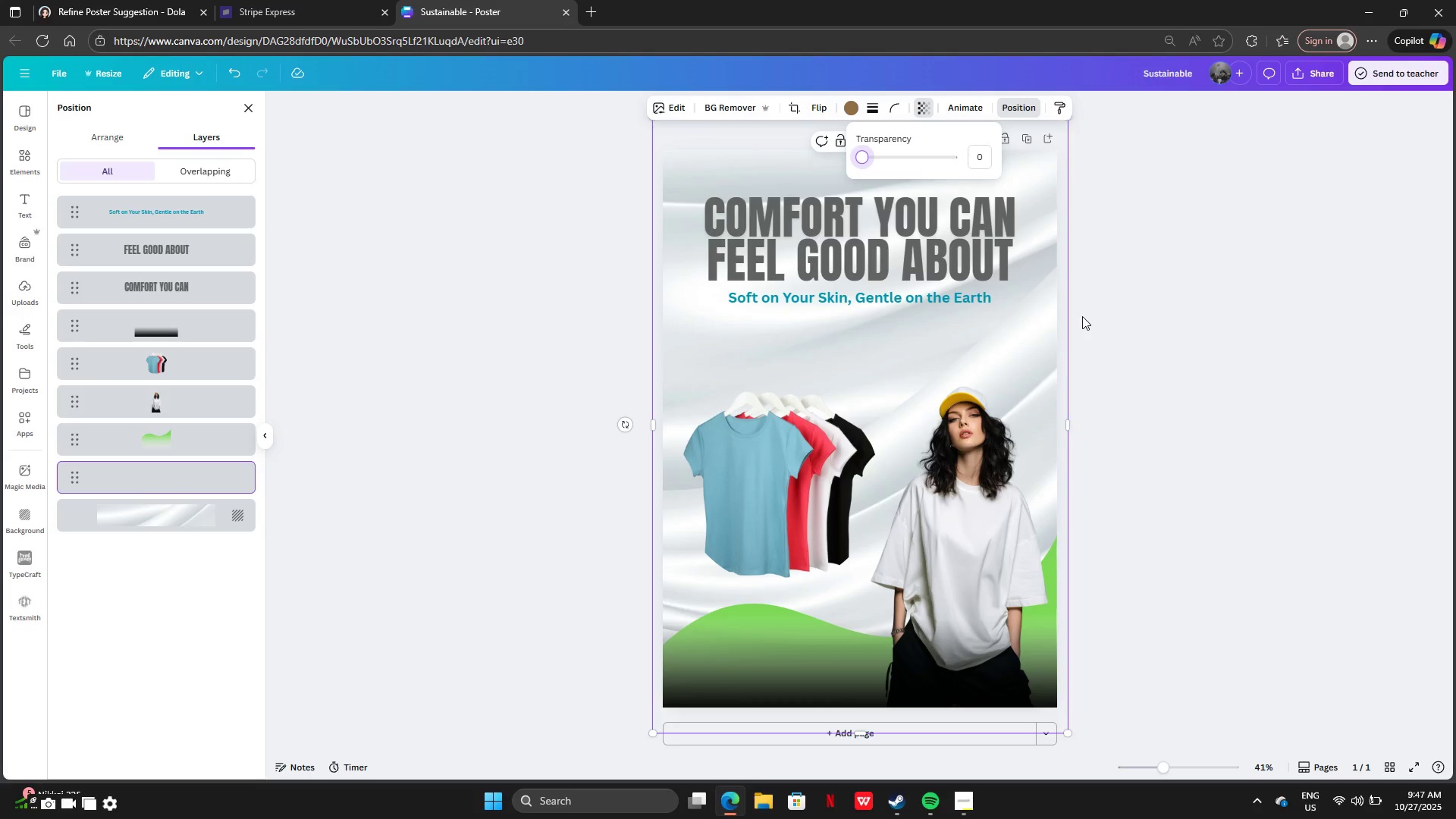 
key(Control+Z)
 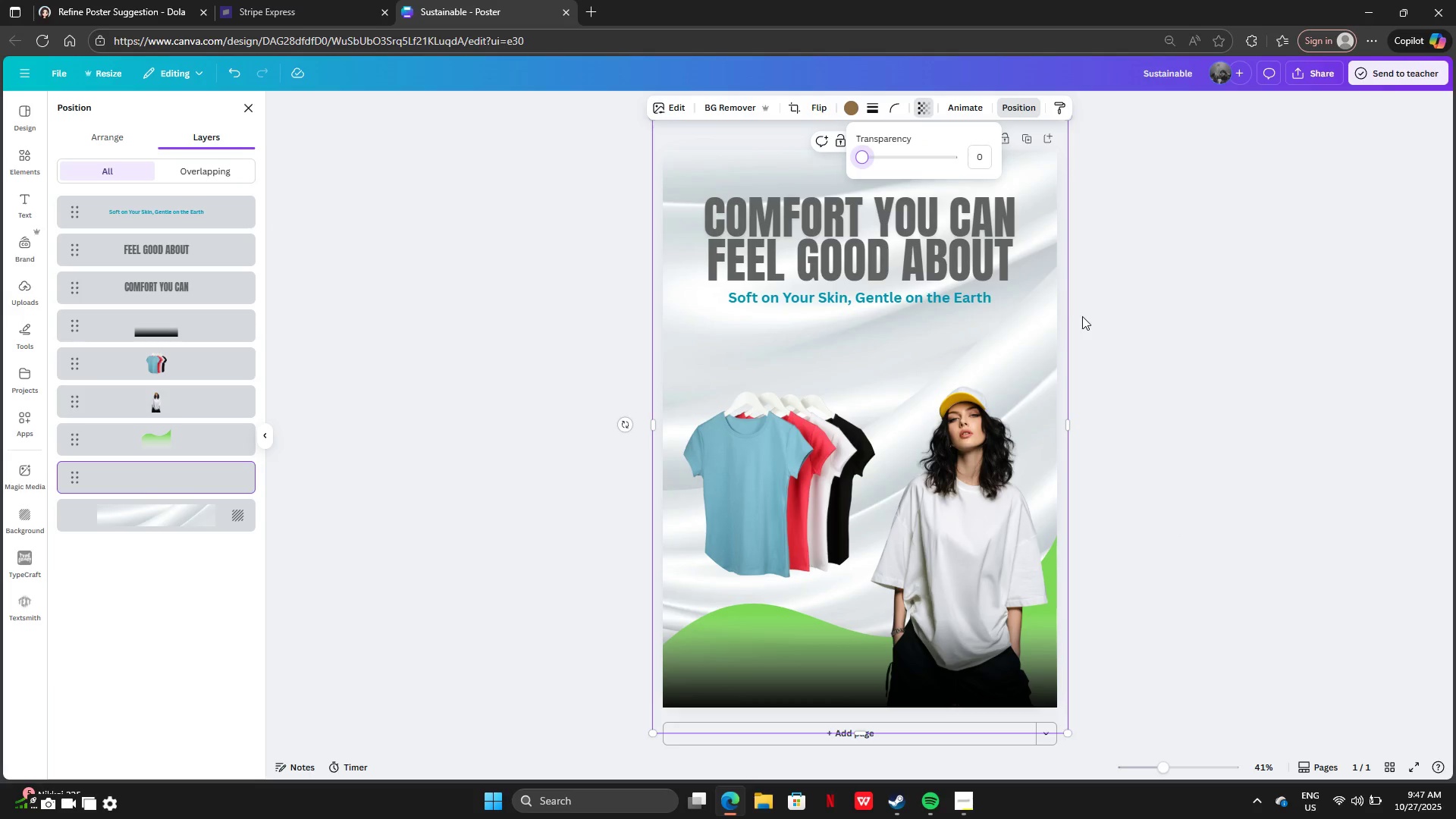 
key(Control+Z)
 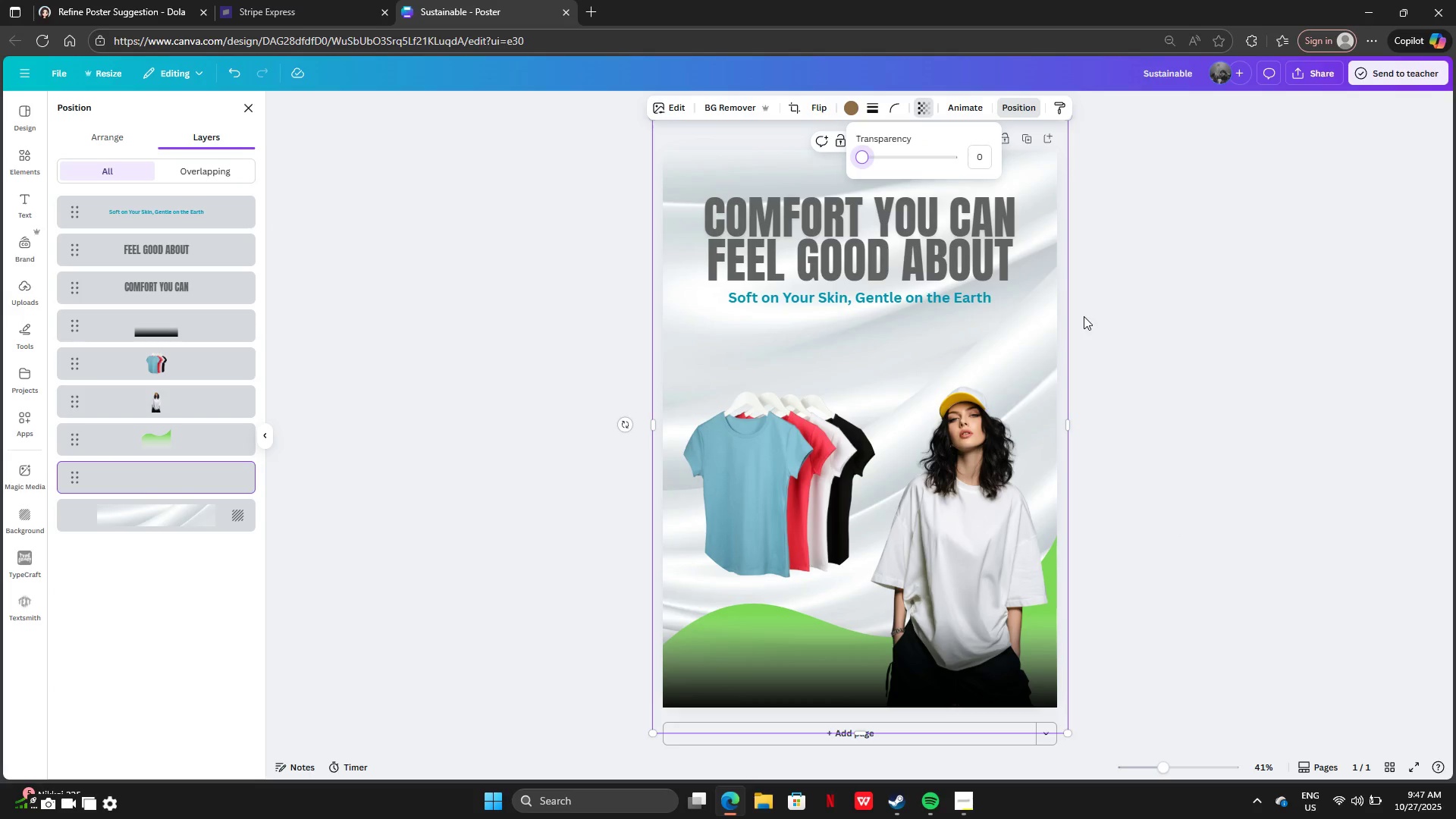 
key(Control+Z)
 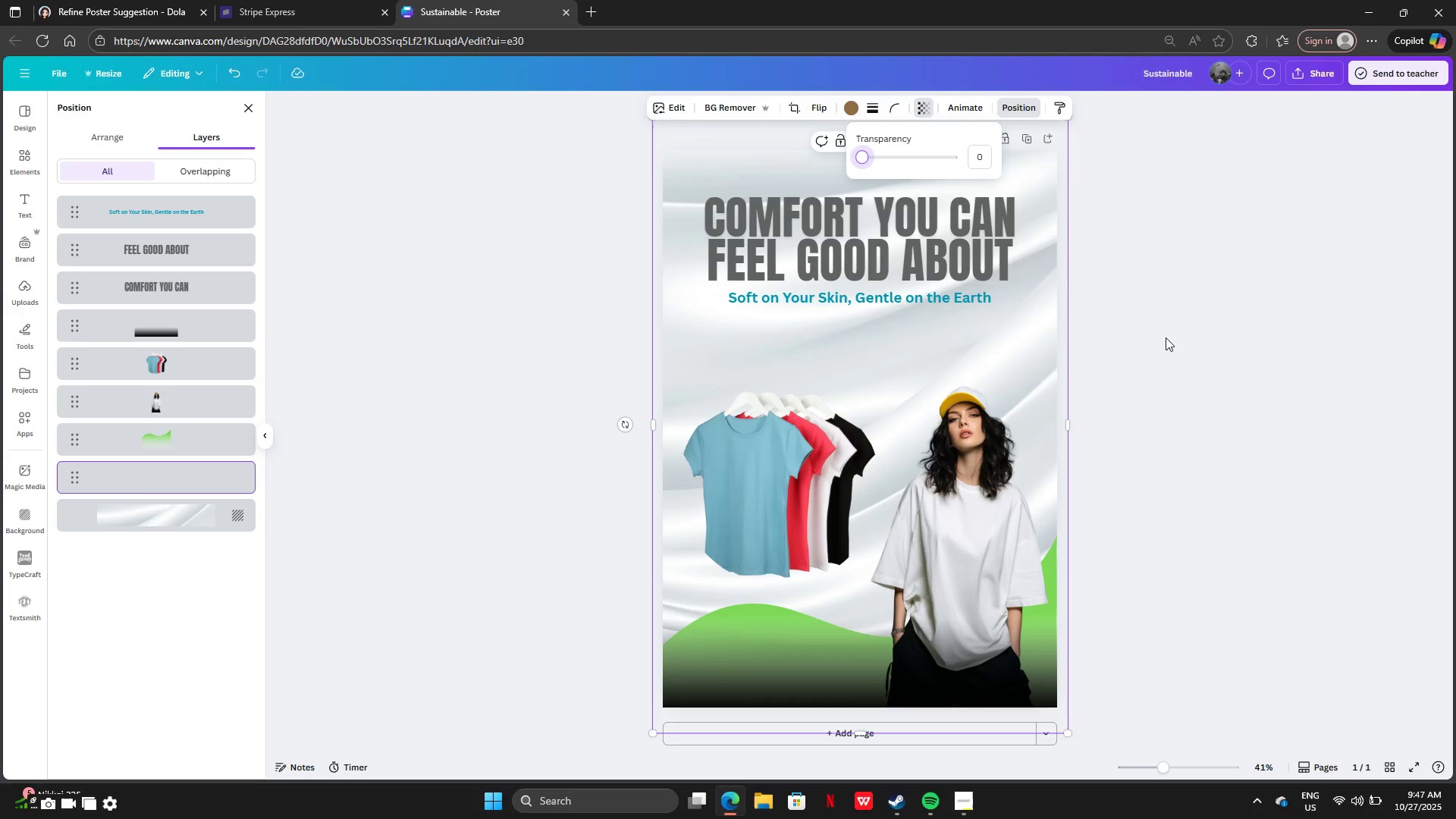 
key(Control+Z)
 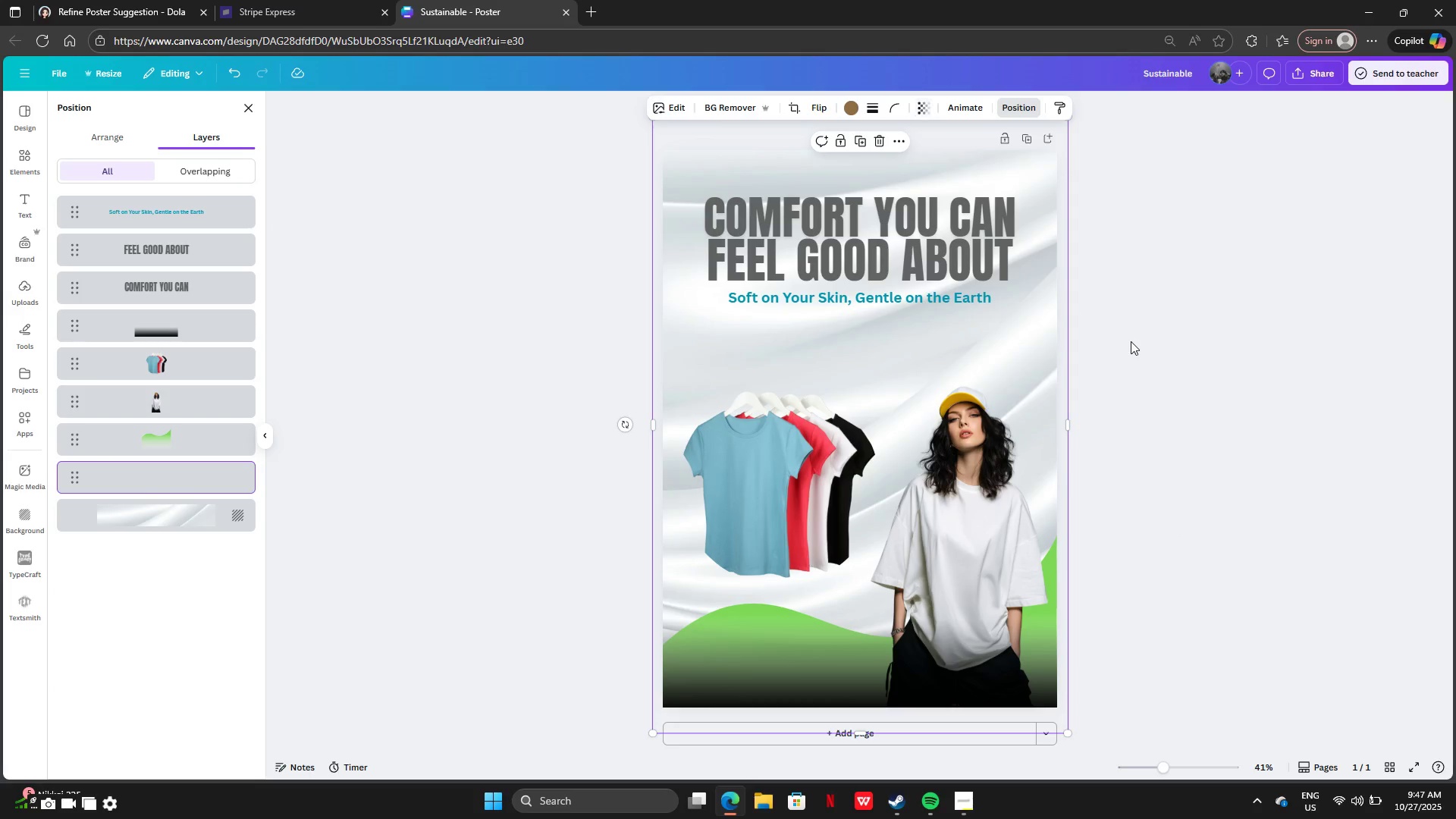 
left_click([1131, 341])
 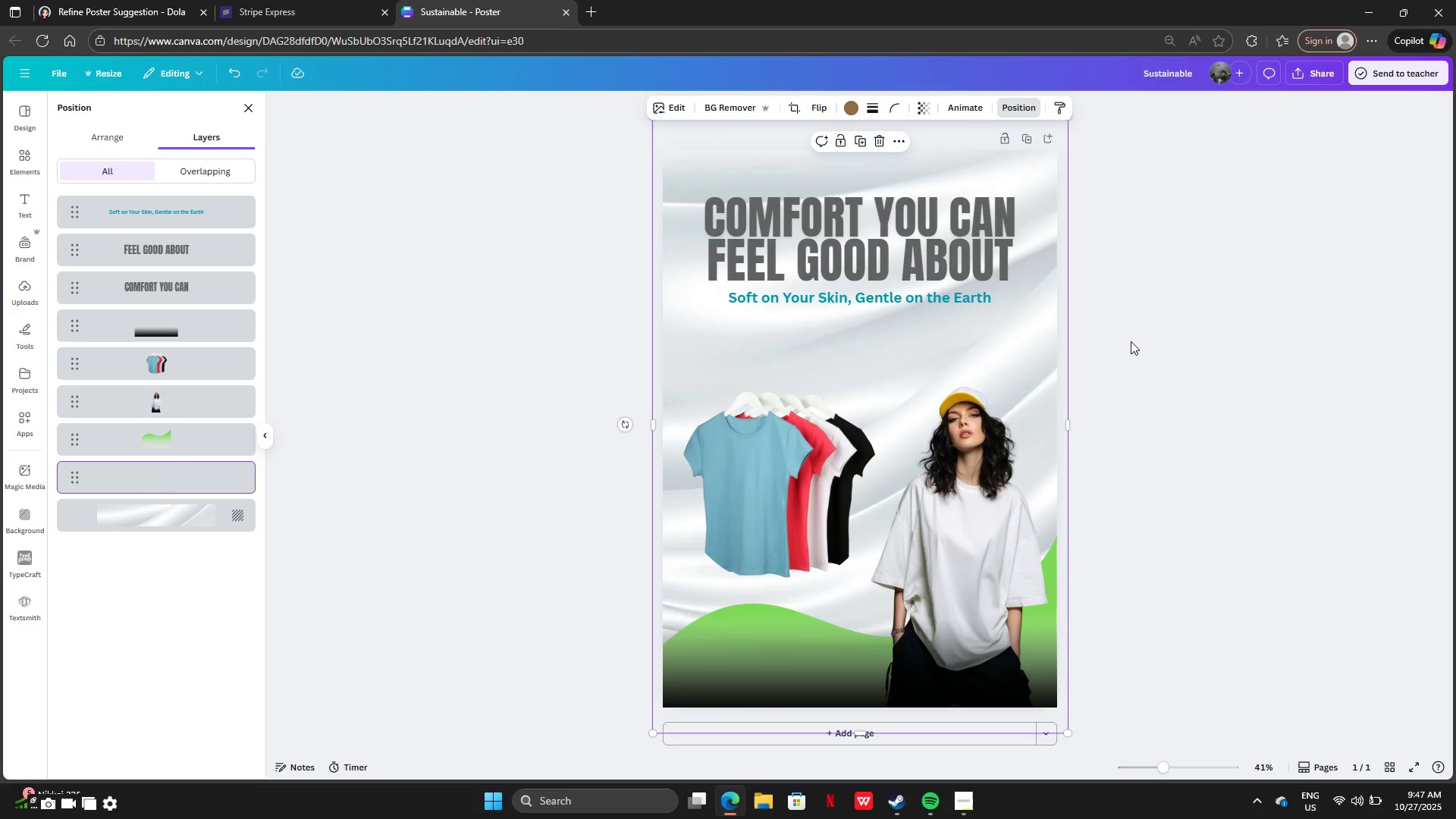 
key(Control+Z)
 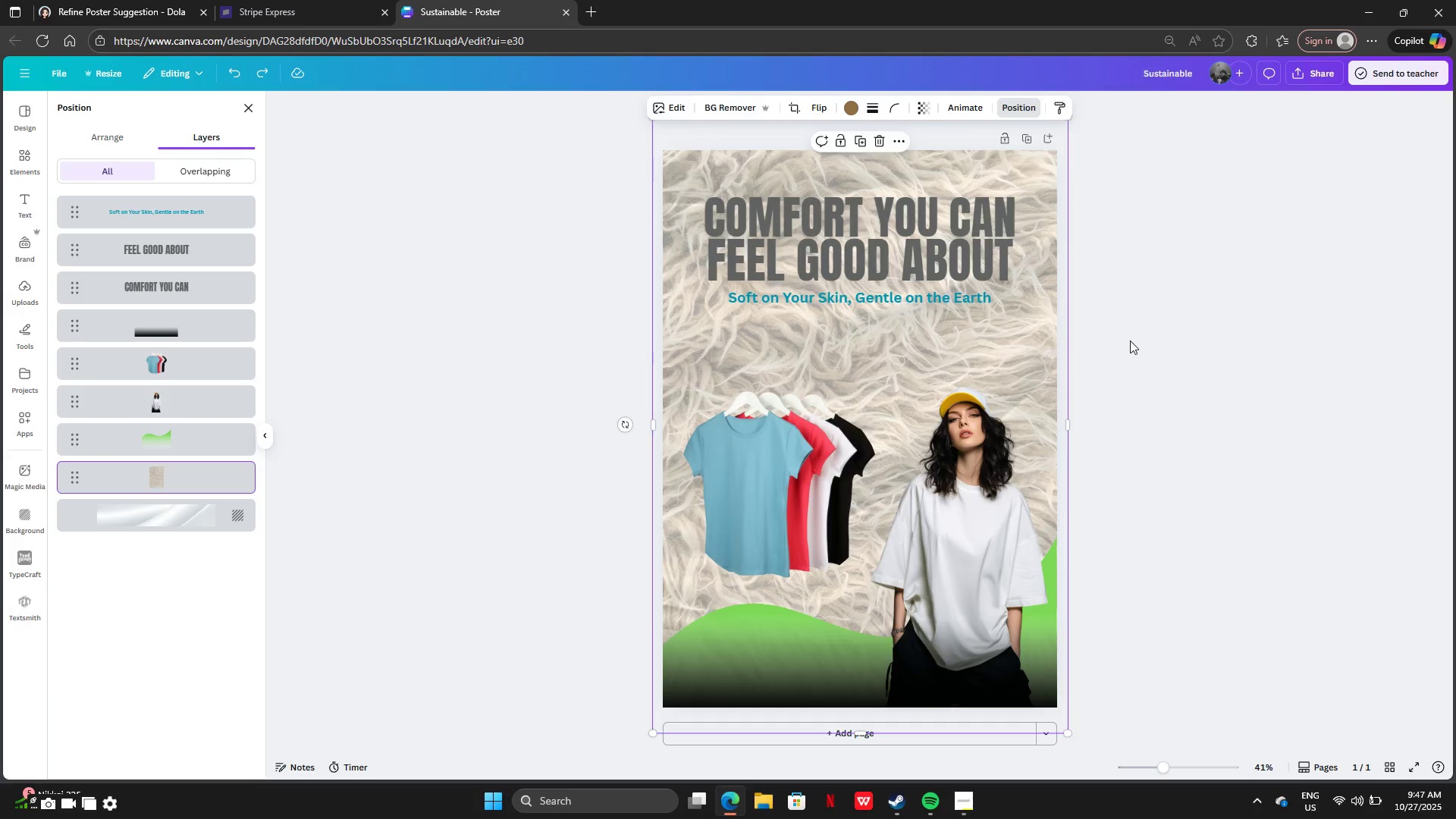 
key(Control+Z)
 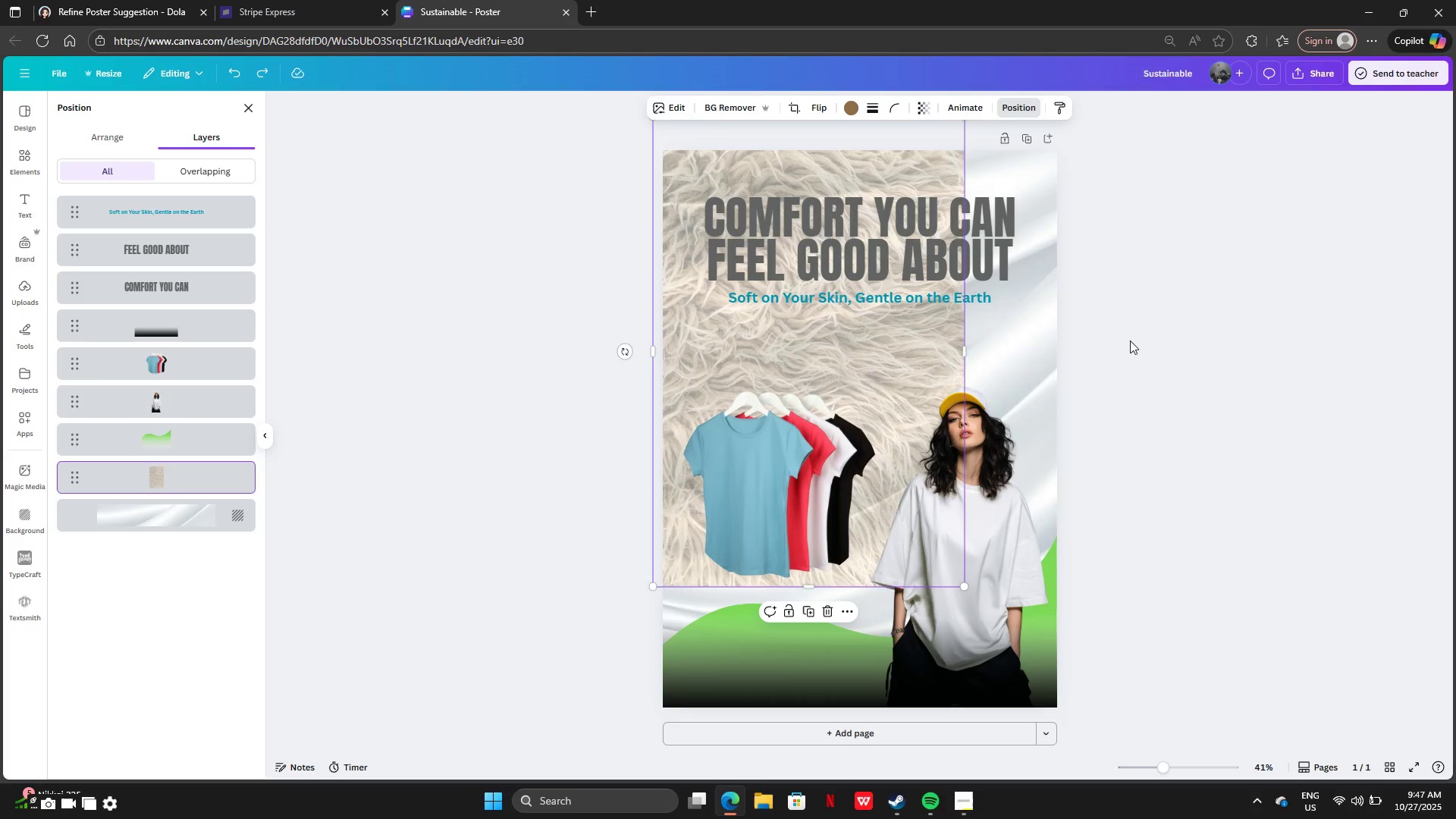 
key(Control+Z)
 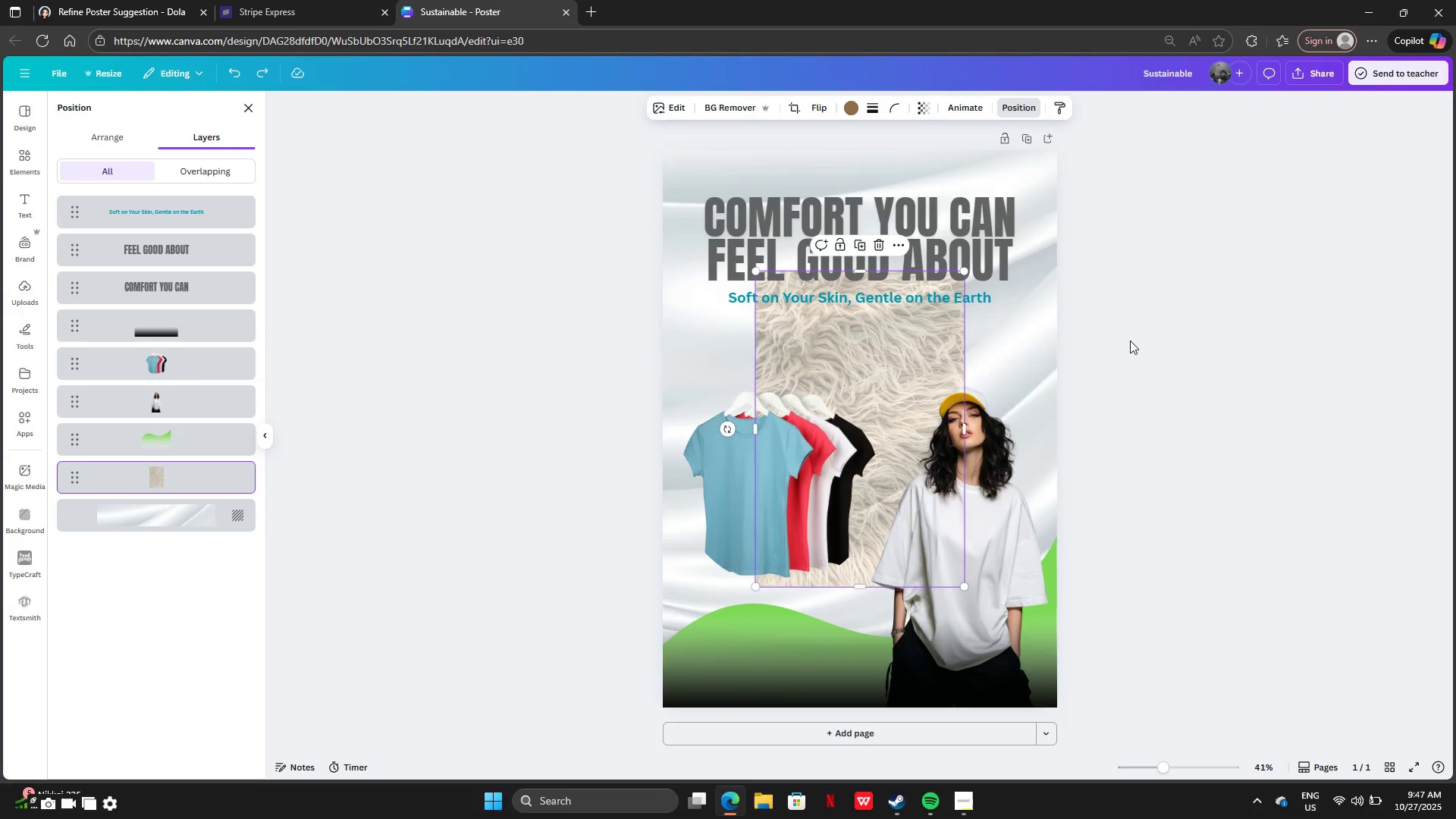 
key(Control+Z)
 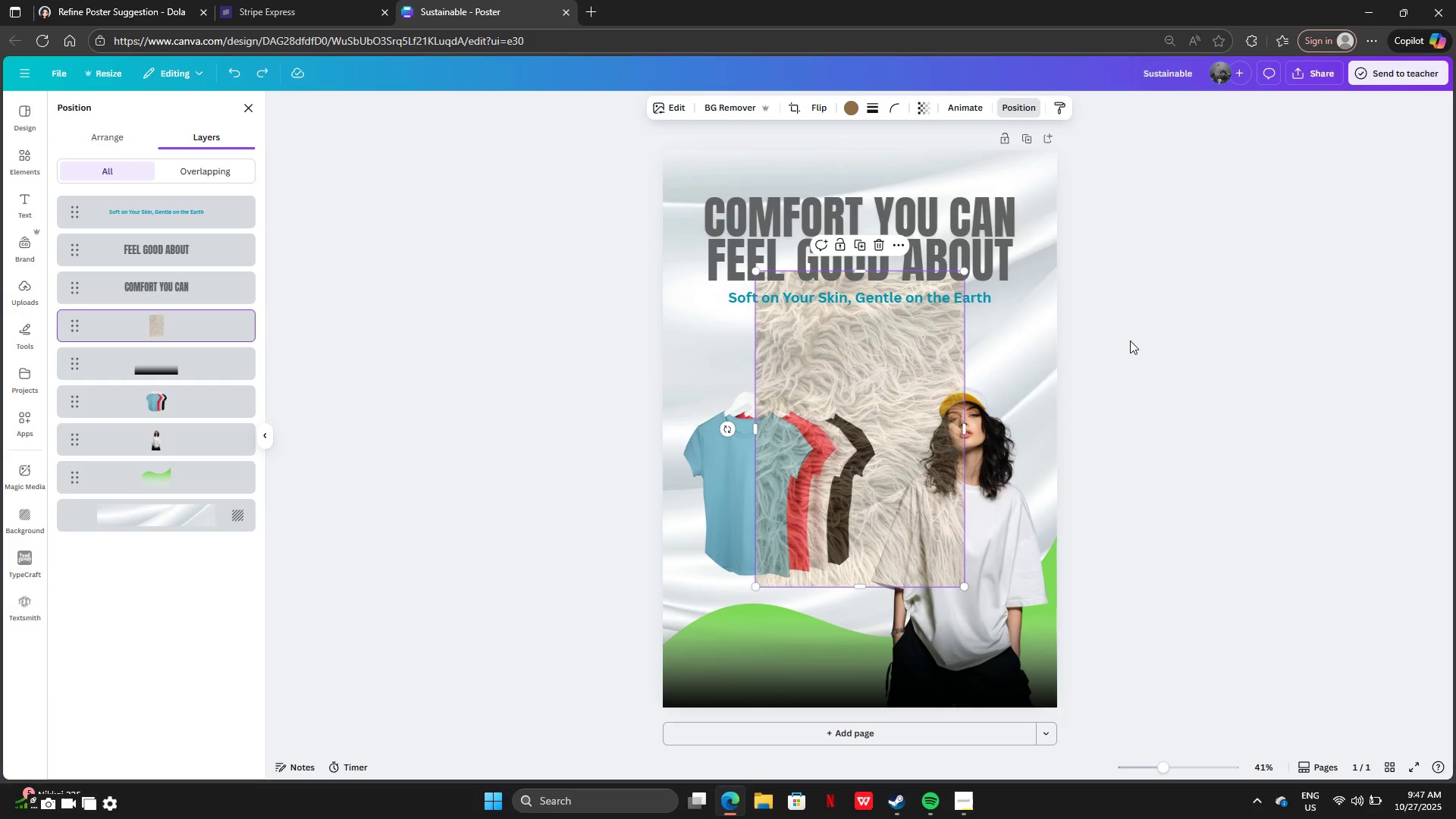 
key(Control+Z)
 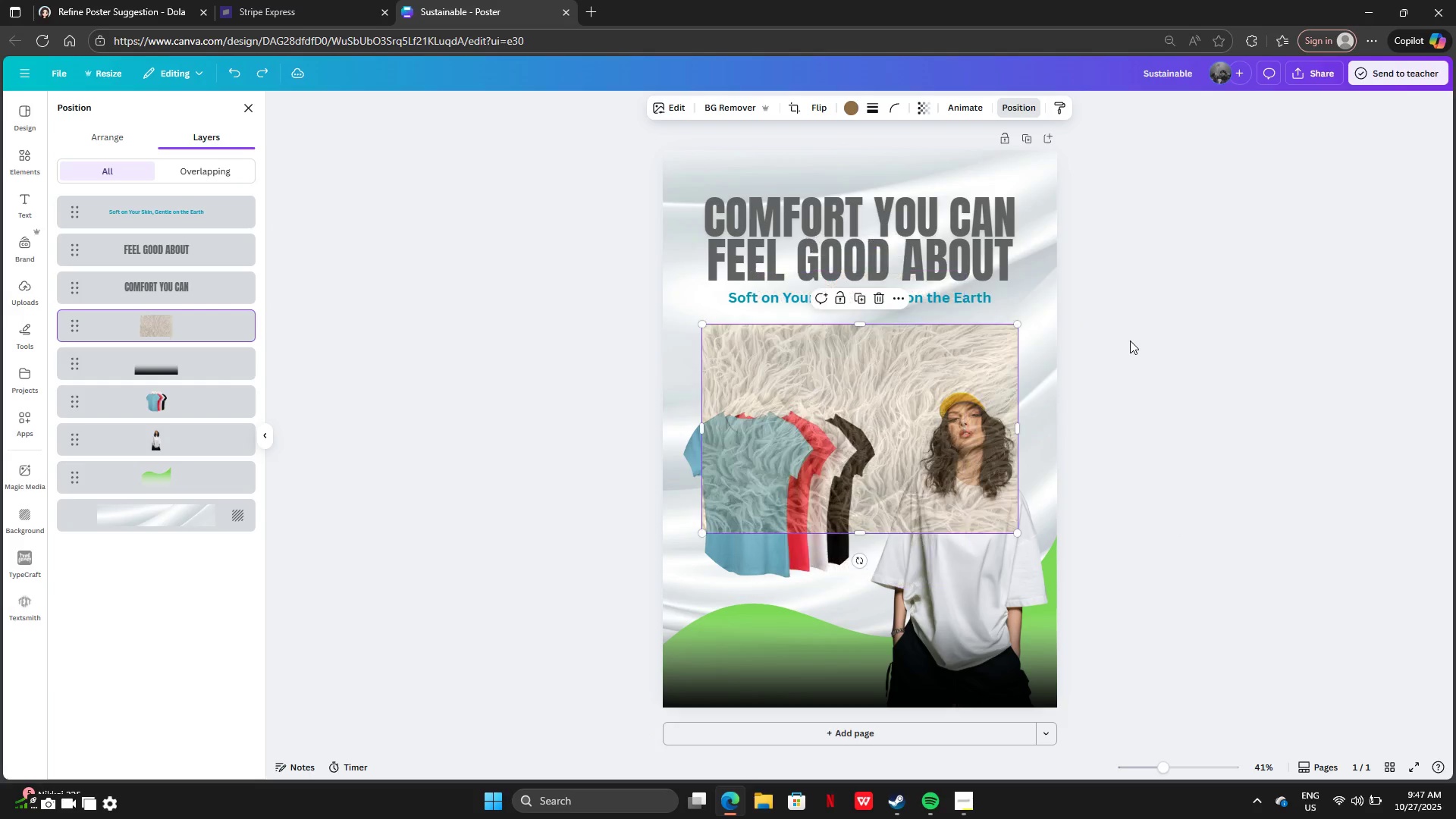 
key(Control+Z)
 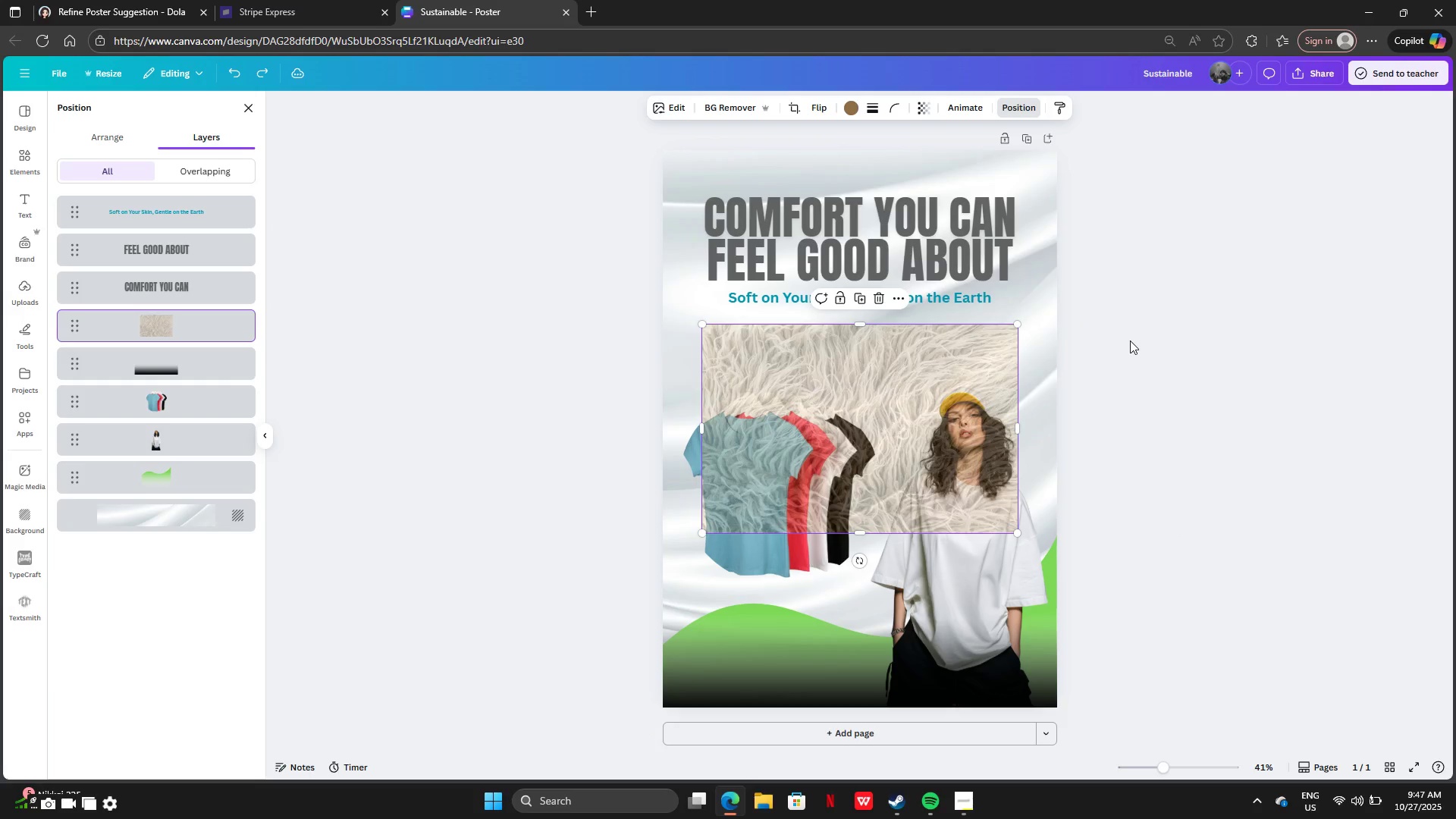 
key(Control+Z)
 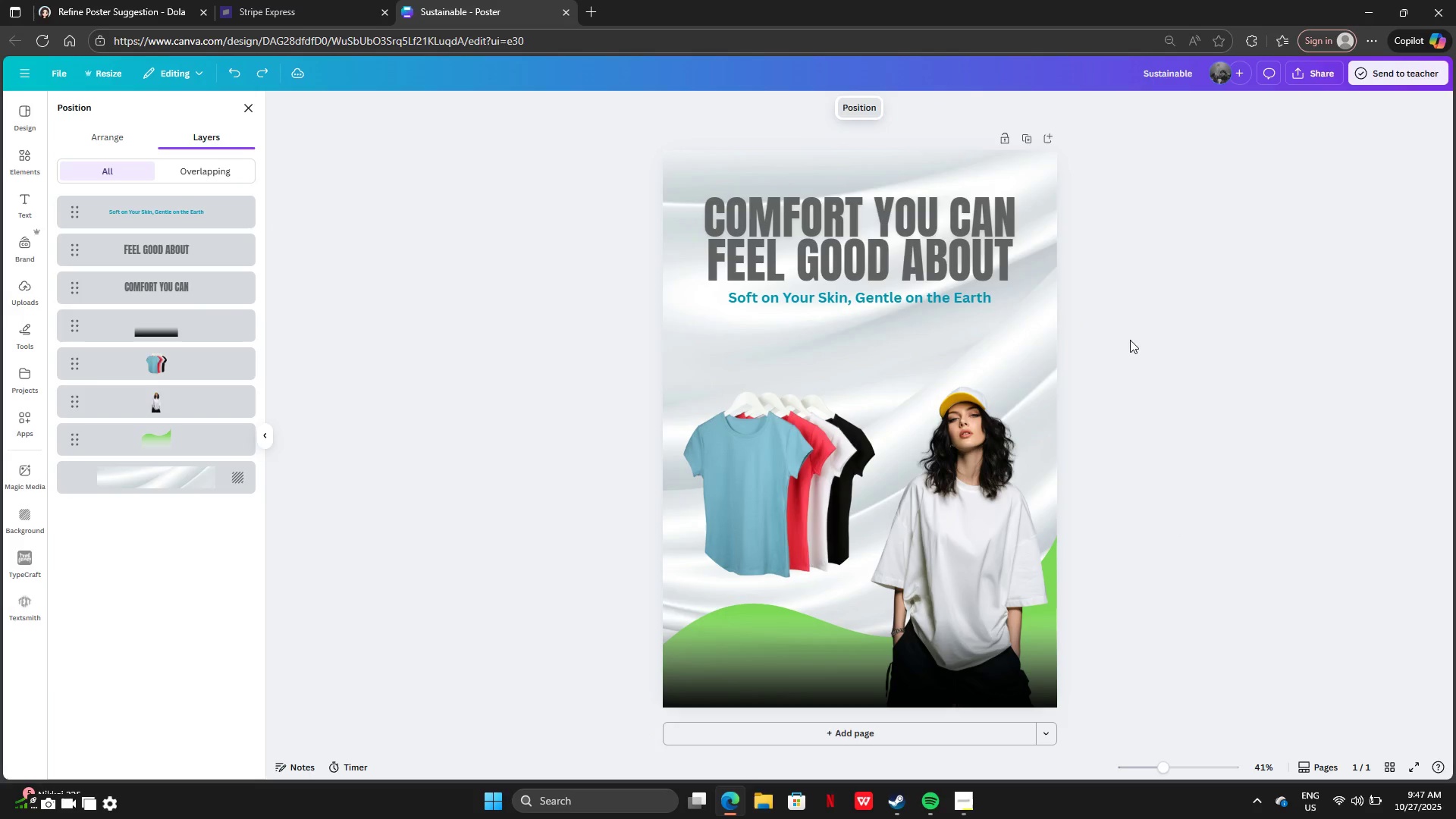 
key(Control+Z)
 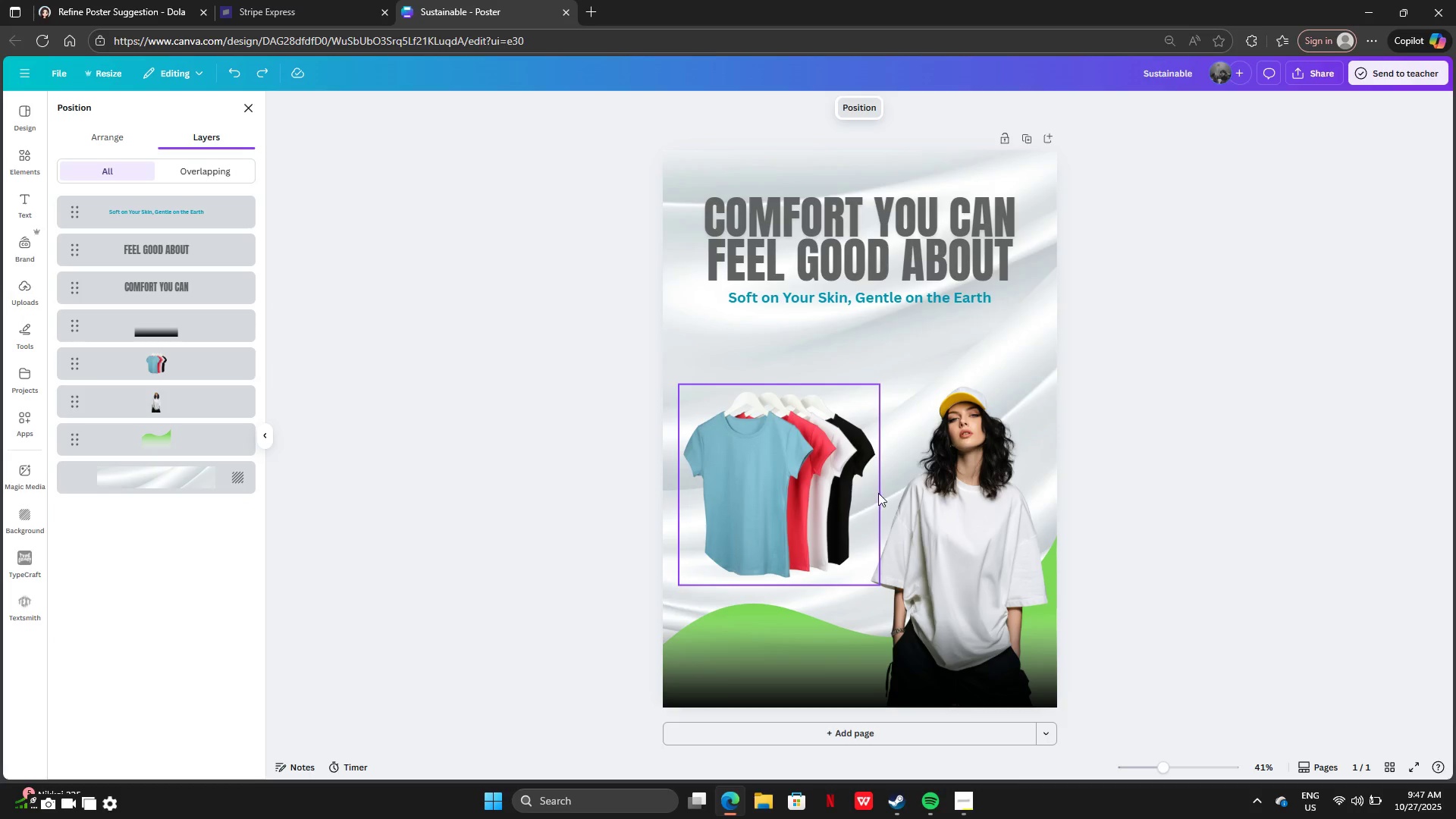 
left_click([813, 470])
 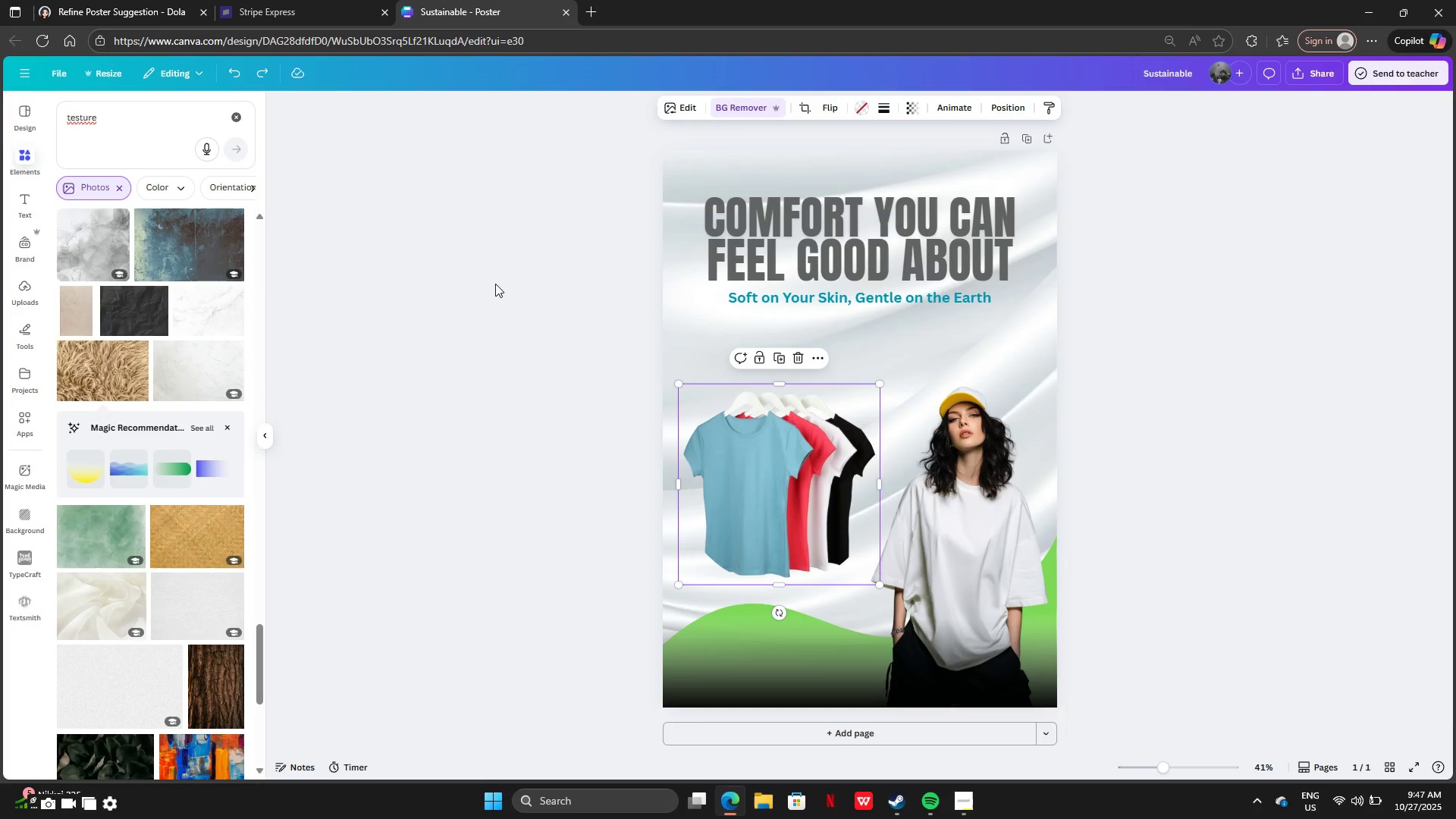 
left_click([495, 284])
 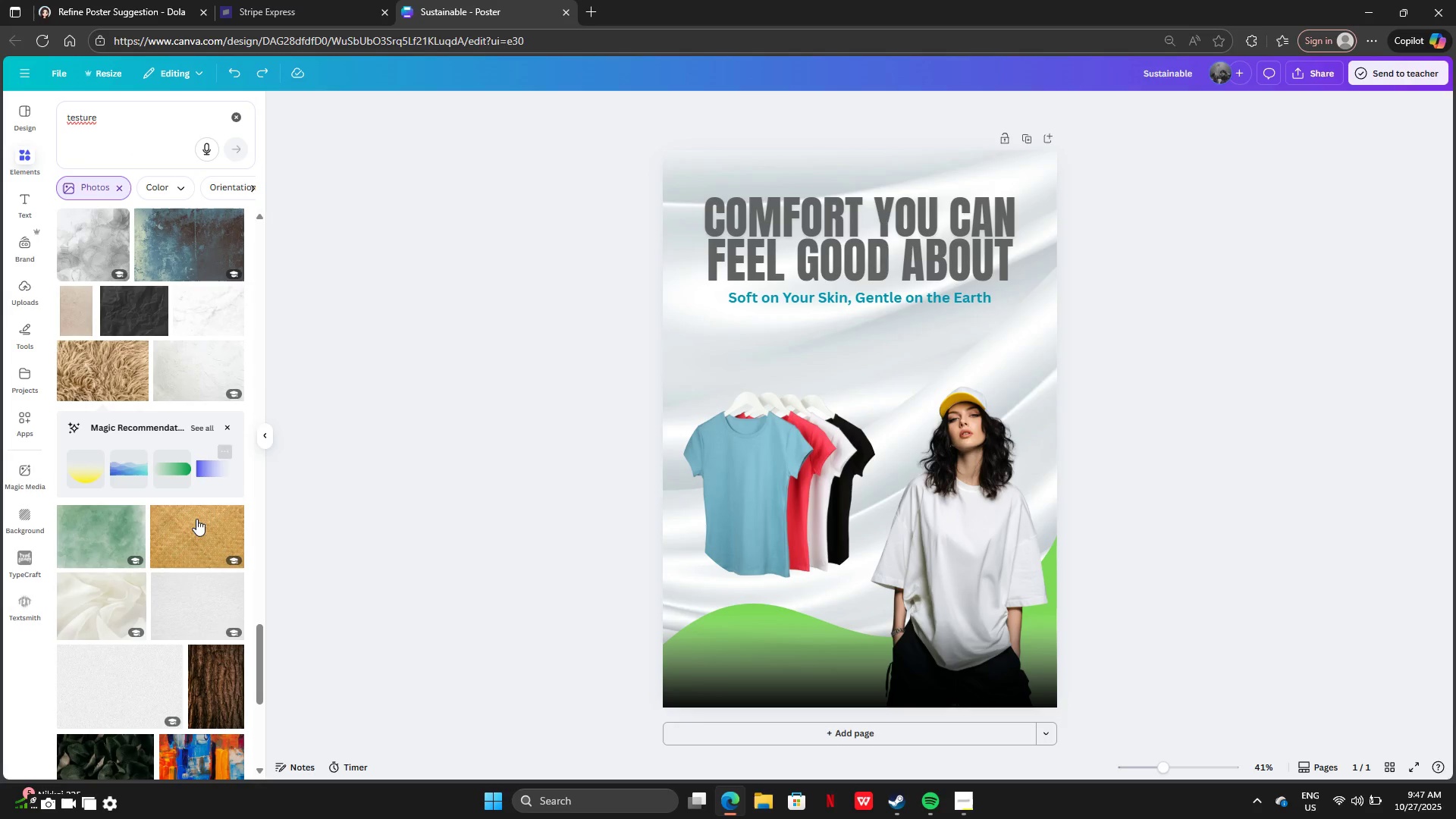 
scroll: coordinate [166, 650], scroll_direction: down, amount: 4.0
 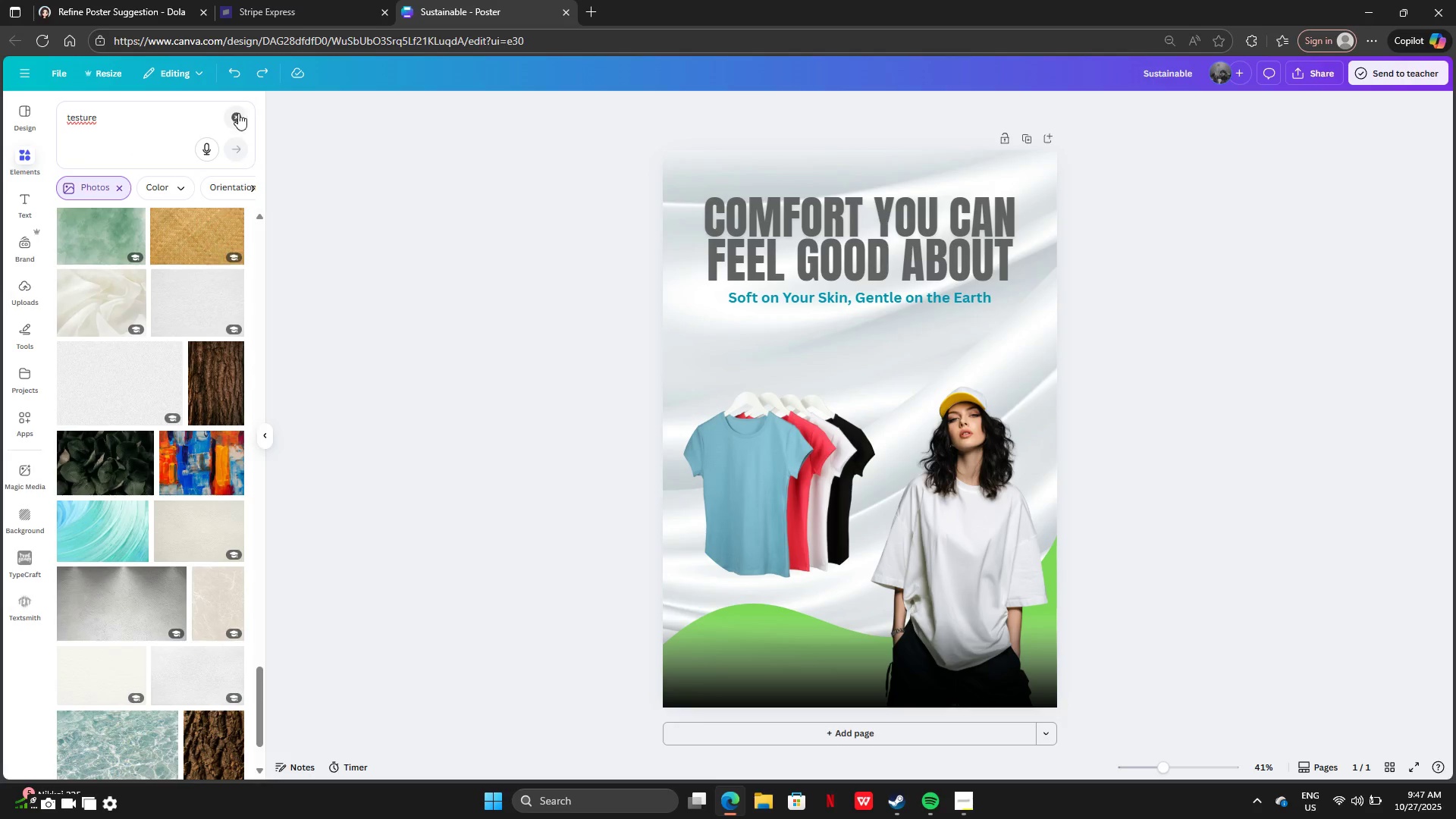 
left_click([238, 113])
 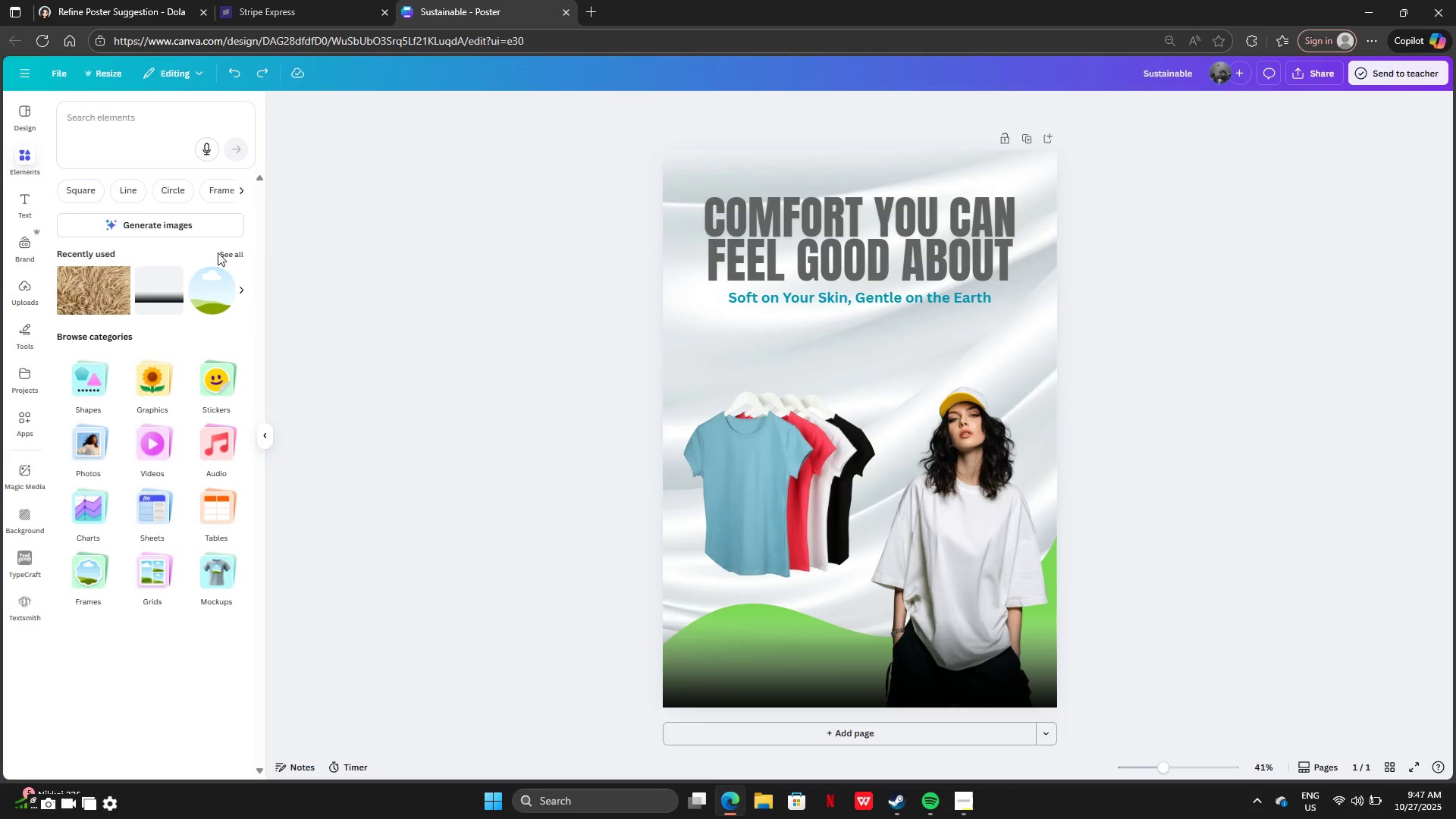 
left_click([218, 253])
 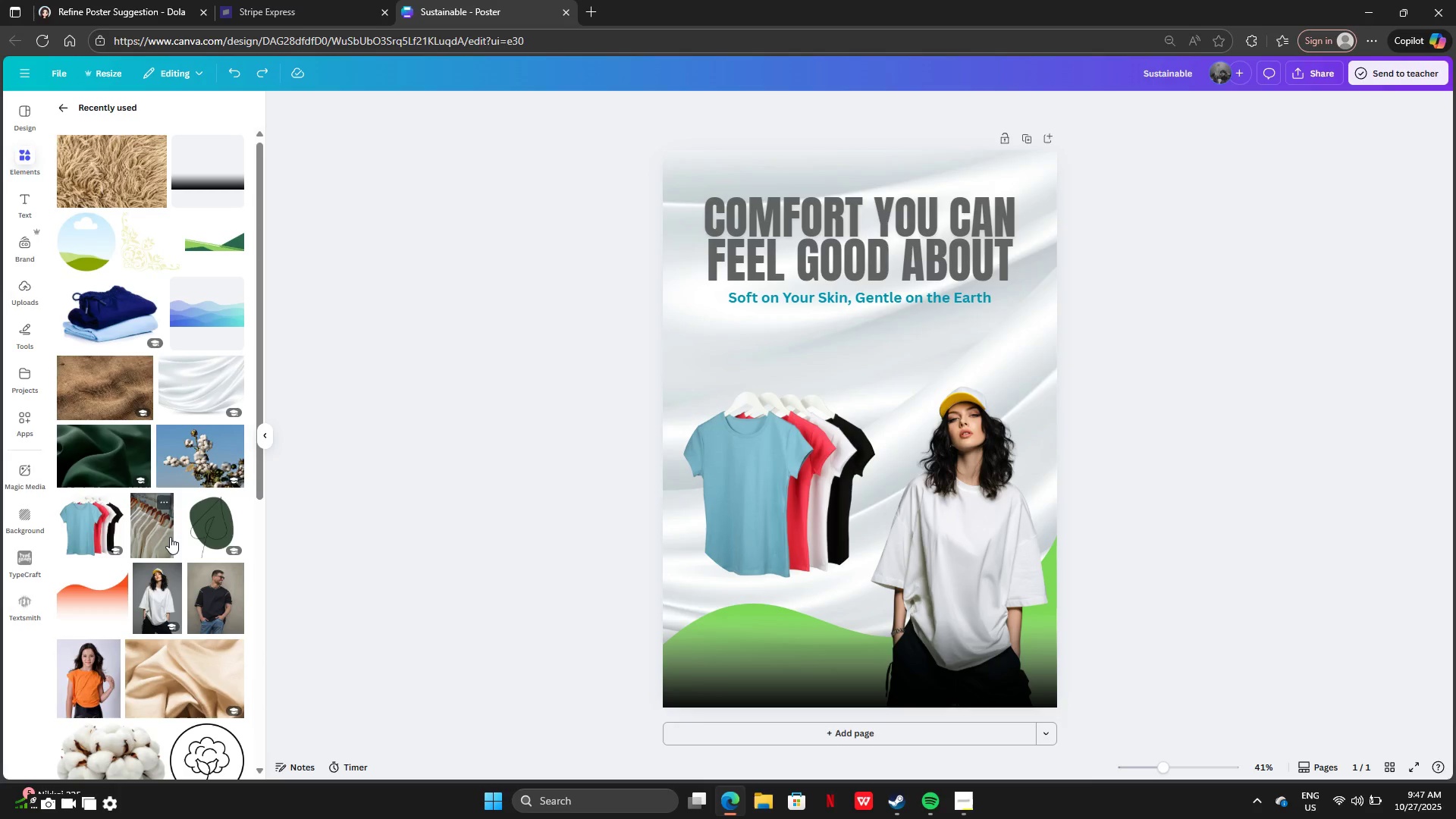 
scroll: coordinate [156, 592], scroll_direction: down, amount: 9.0
 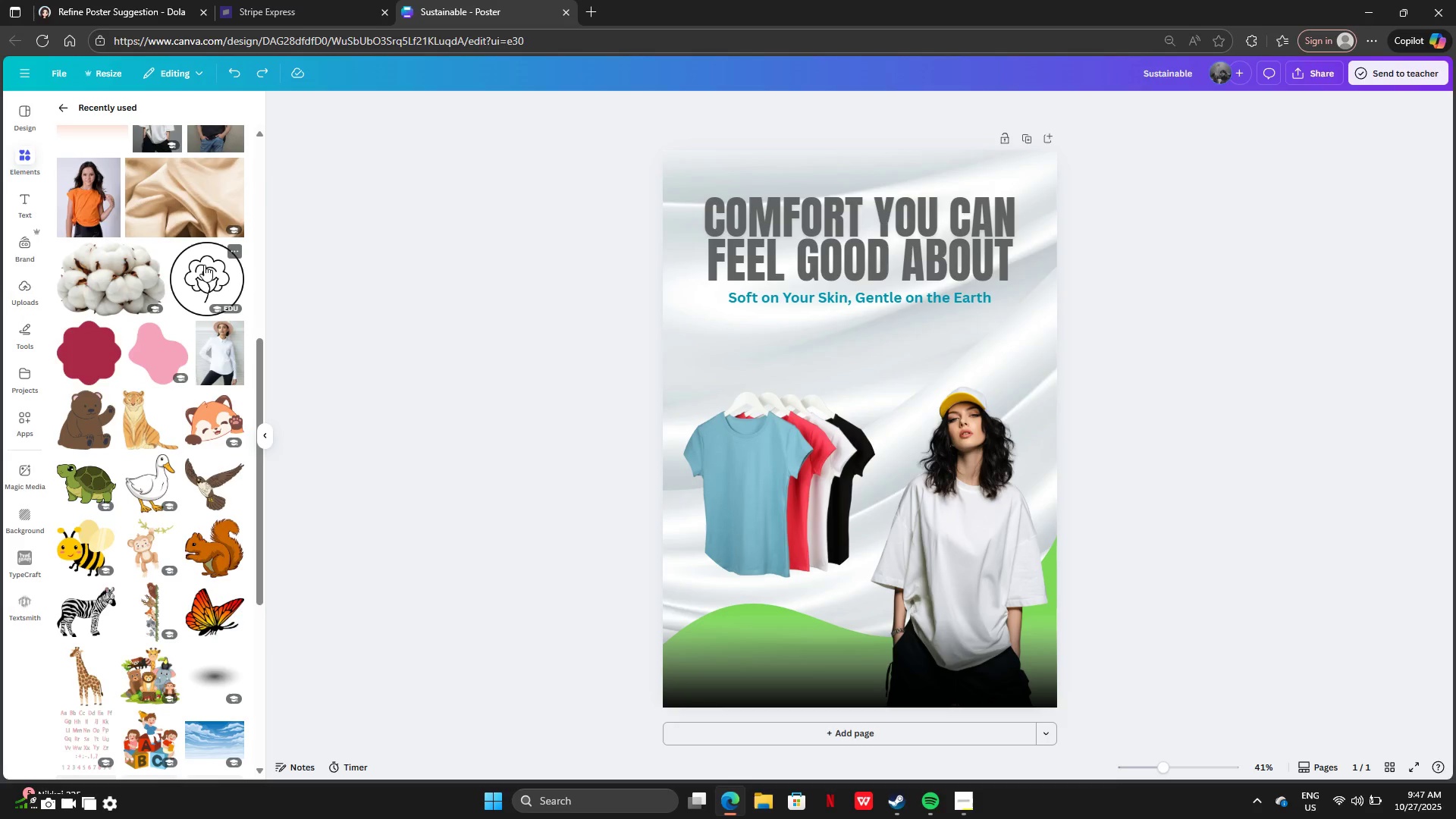 
left_click([205, 264])
 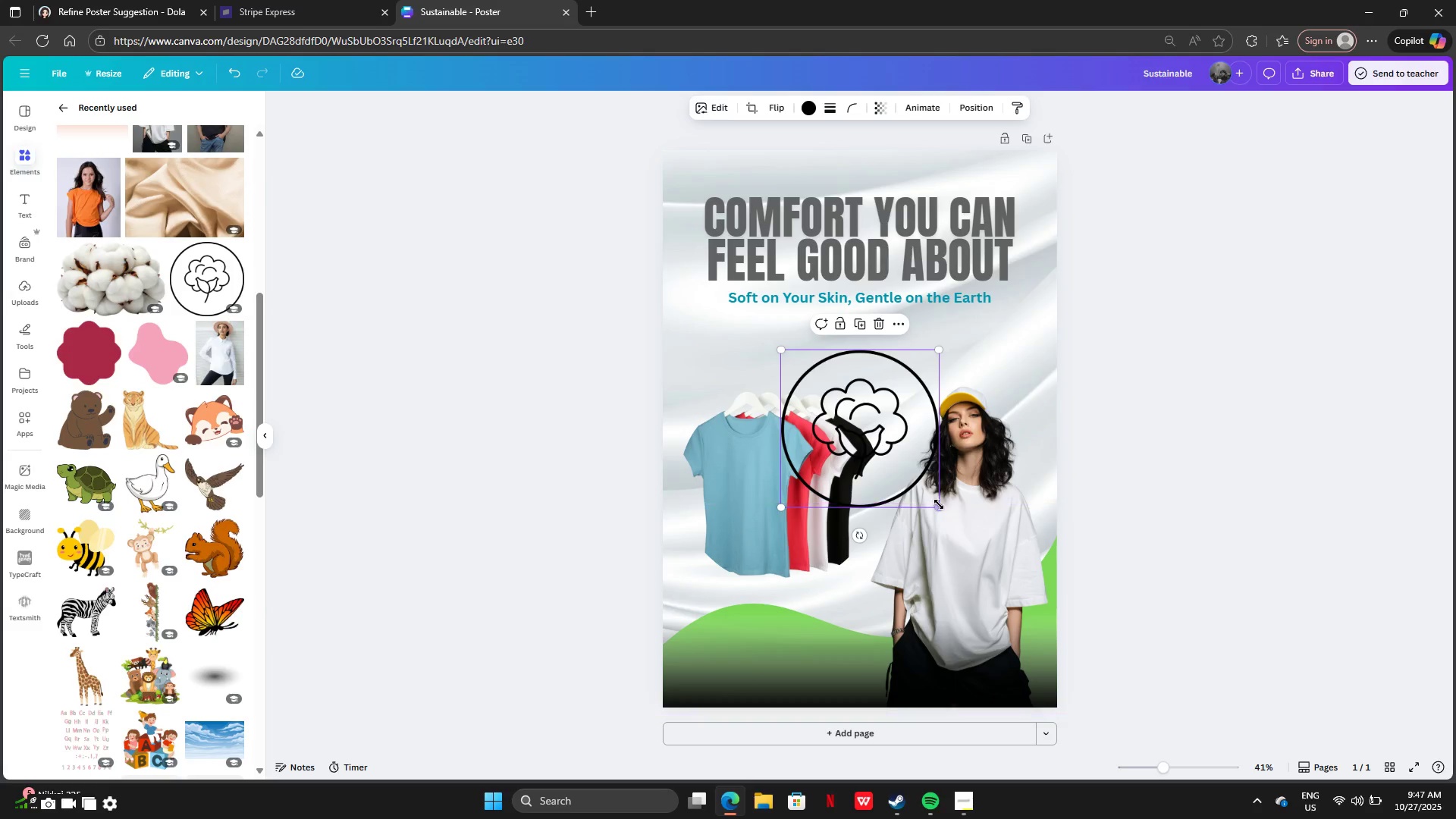 
left_click_drag(start_coordinate=[939, 504], to_coordinate=[835, 406])
 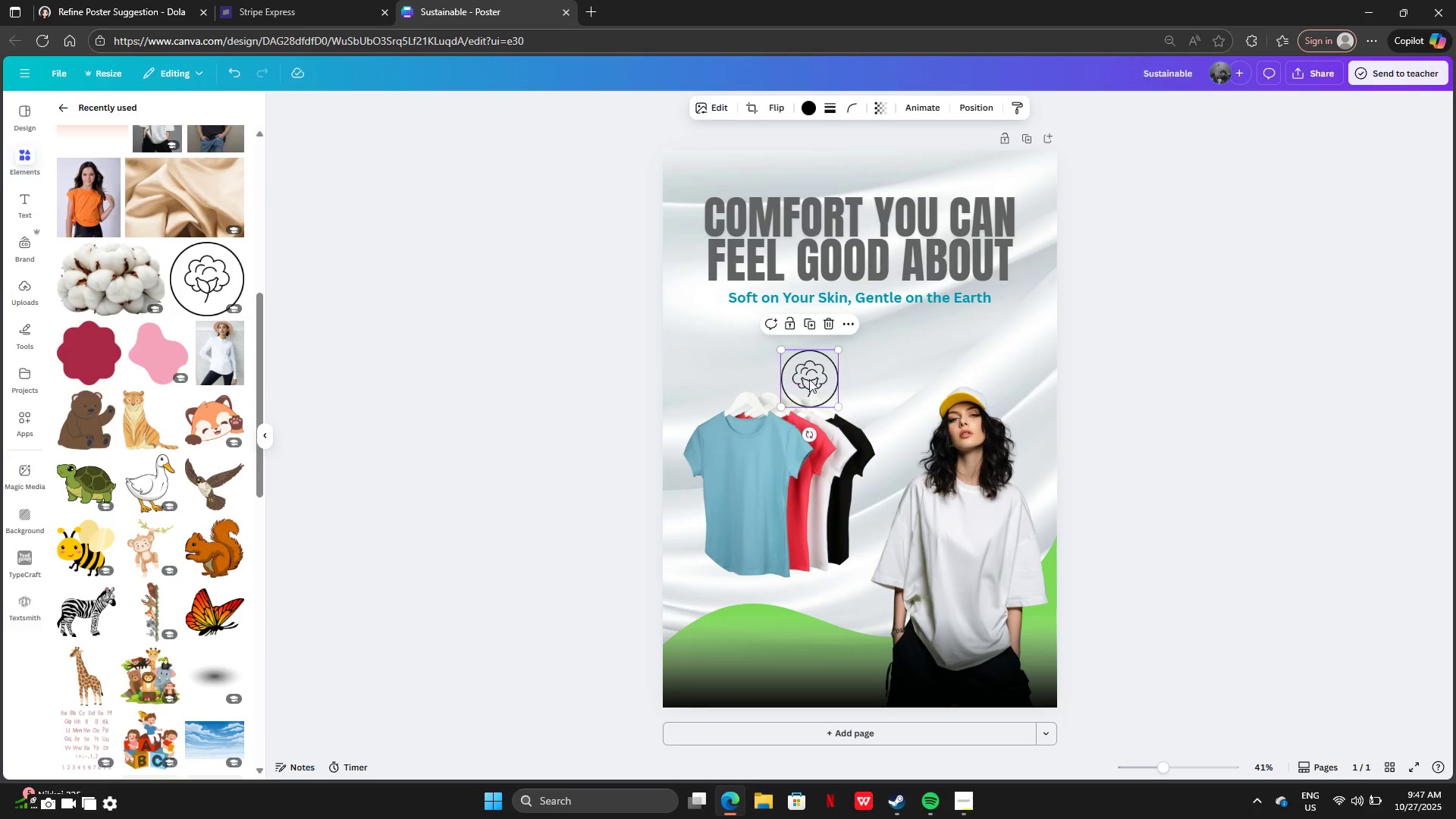 
left_click_drag(start_coordinate=[809, 378], to_coordinate=[745, 636])
 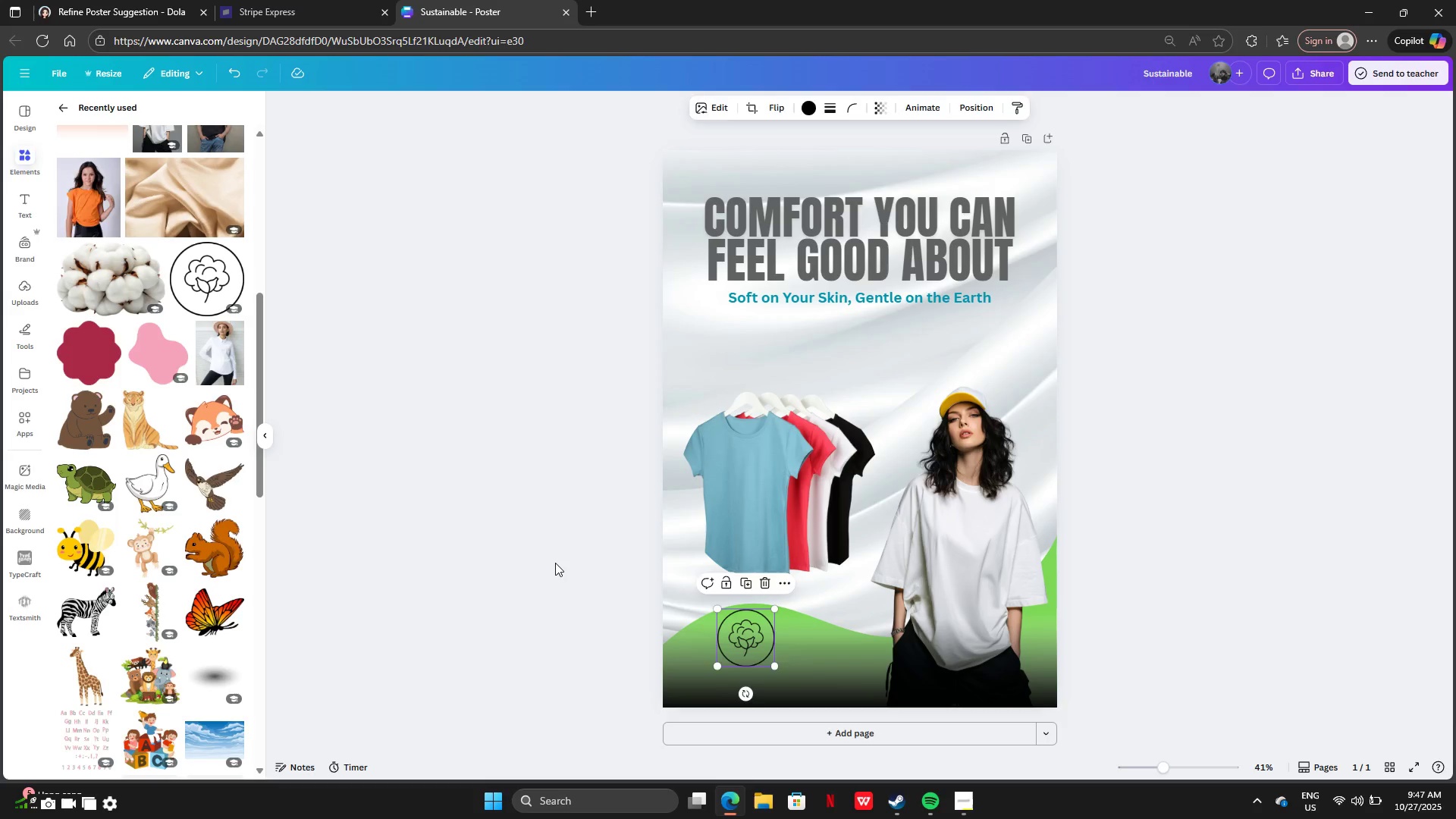 
left_click([555, 563])
 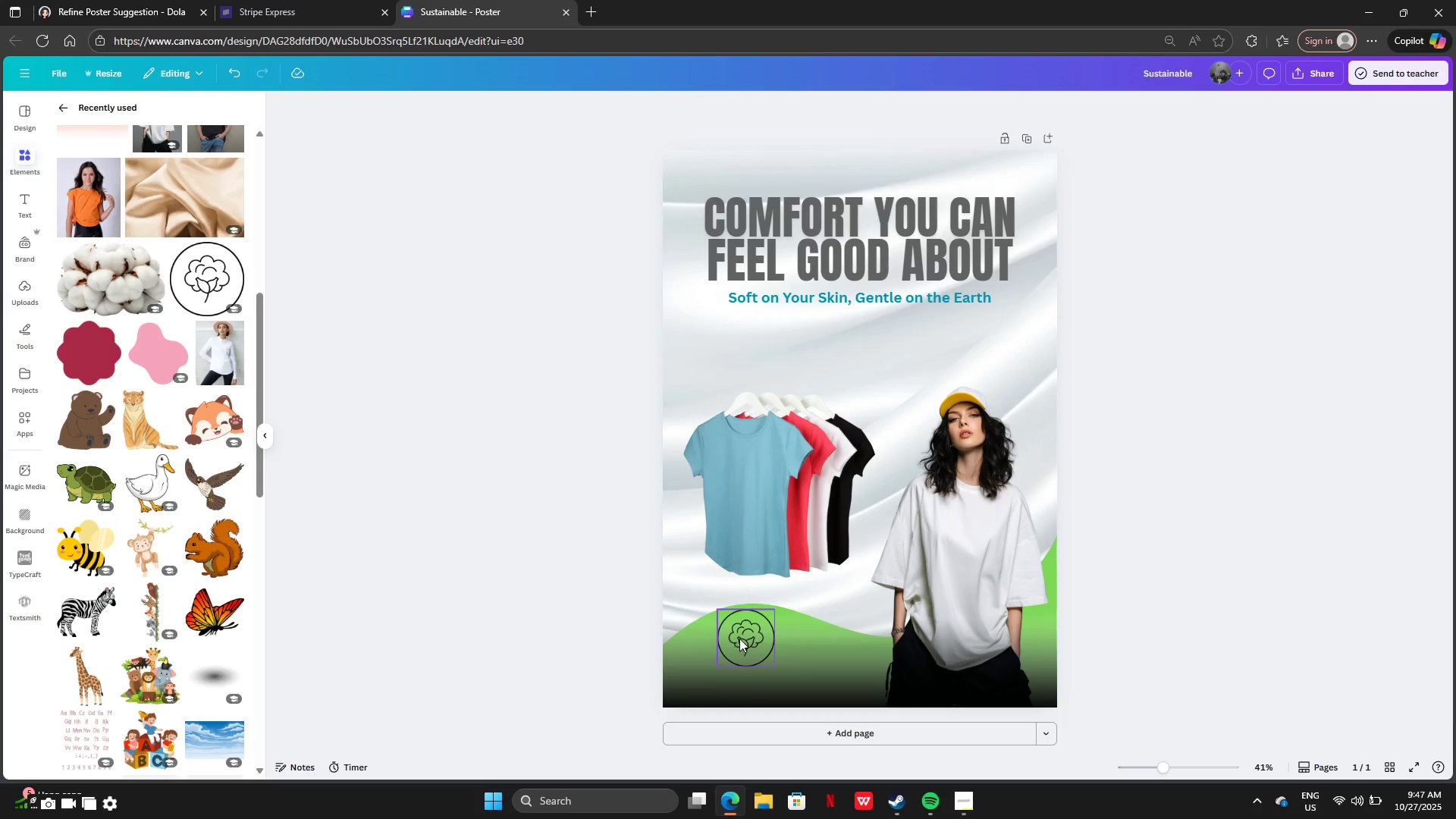 
left_click_drag(start_coordinate=[741, 637], to_coordinate=[750, 344])
 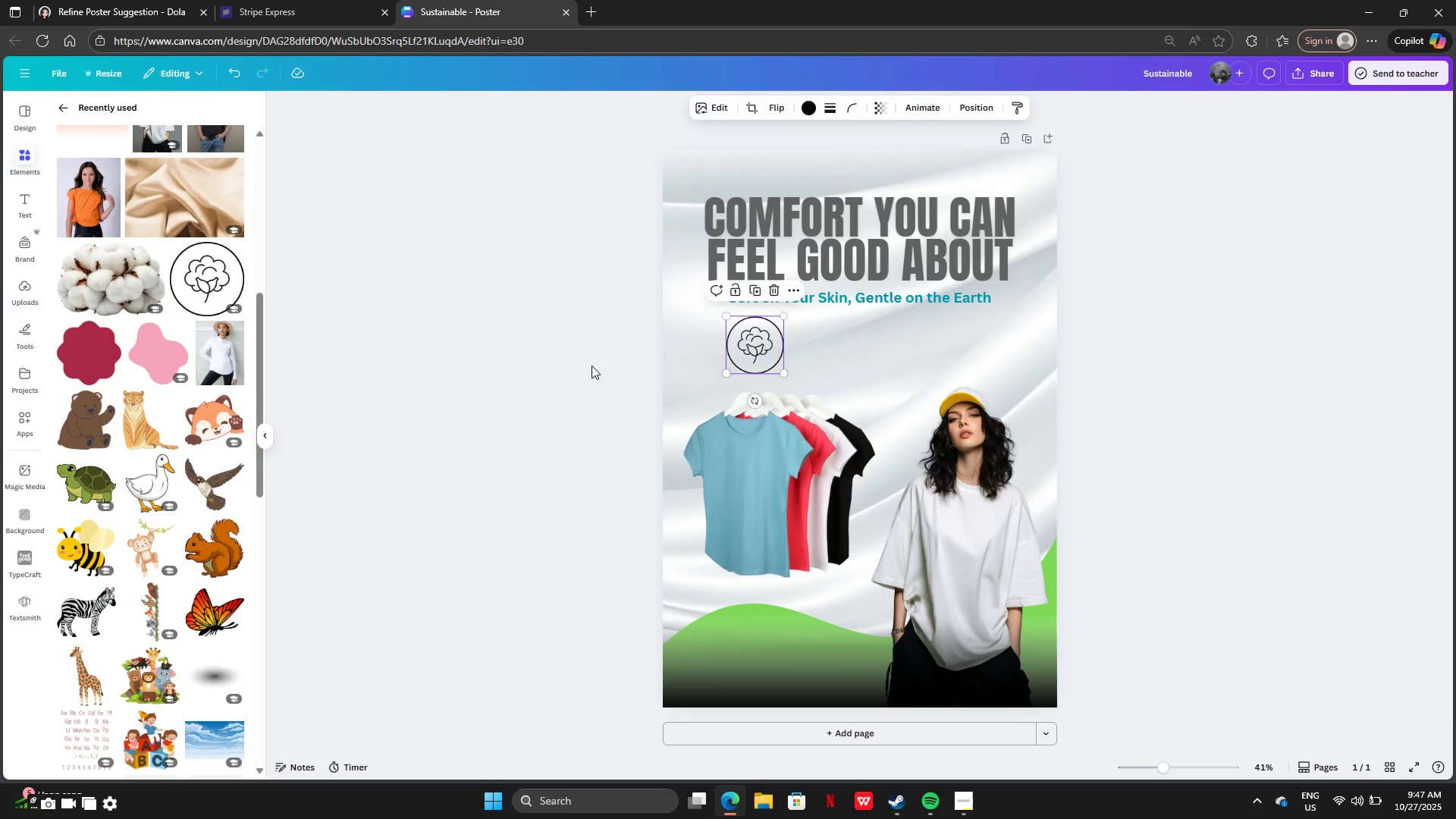 
left_click([592, 366])
 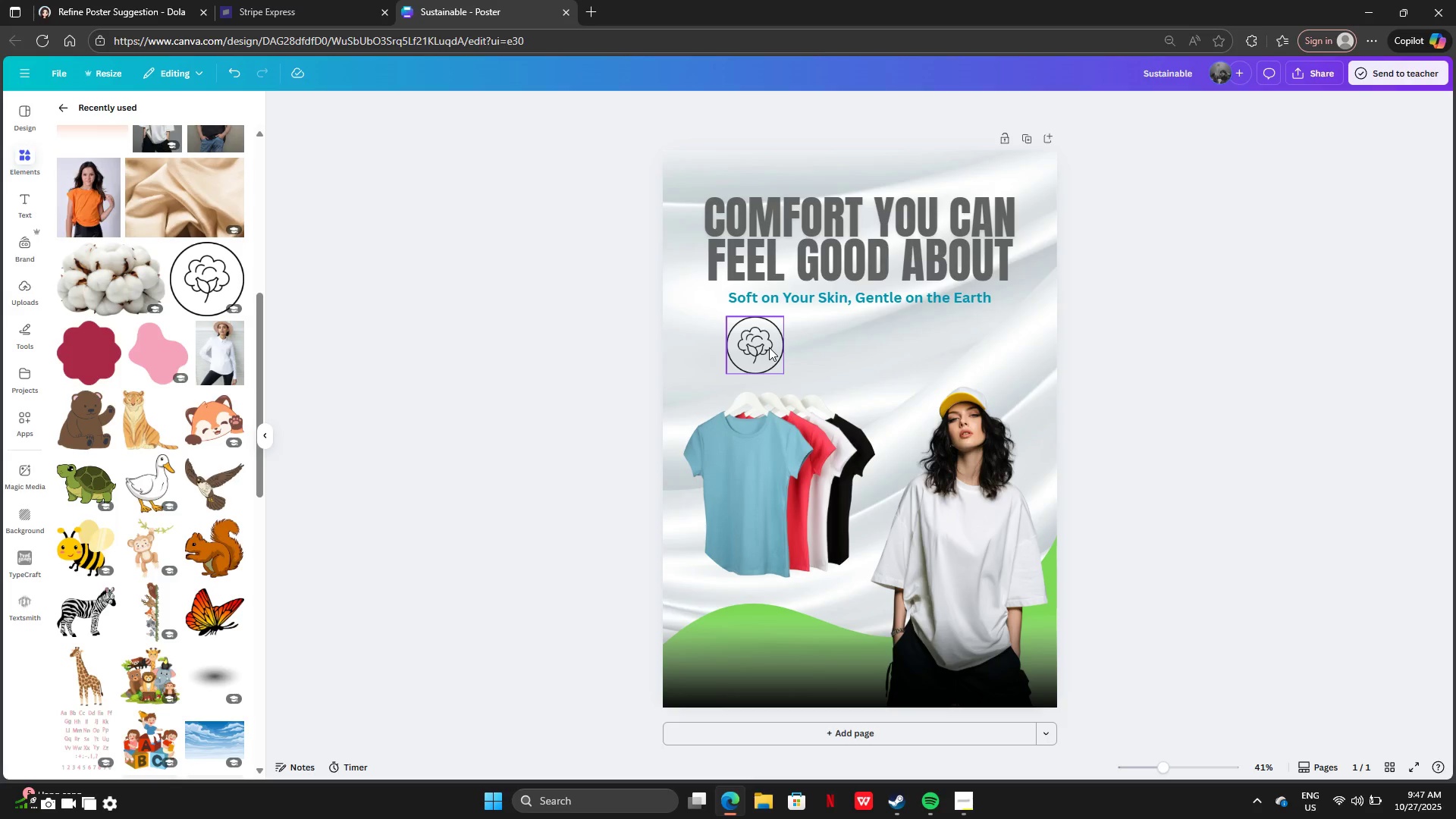 
left_click_drag(start_coordinate=[770, 347], to_coordinate=[1034, 434])
 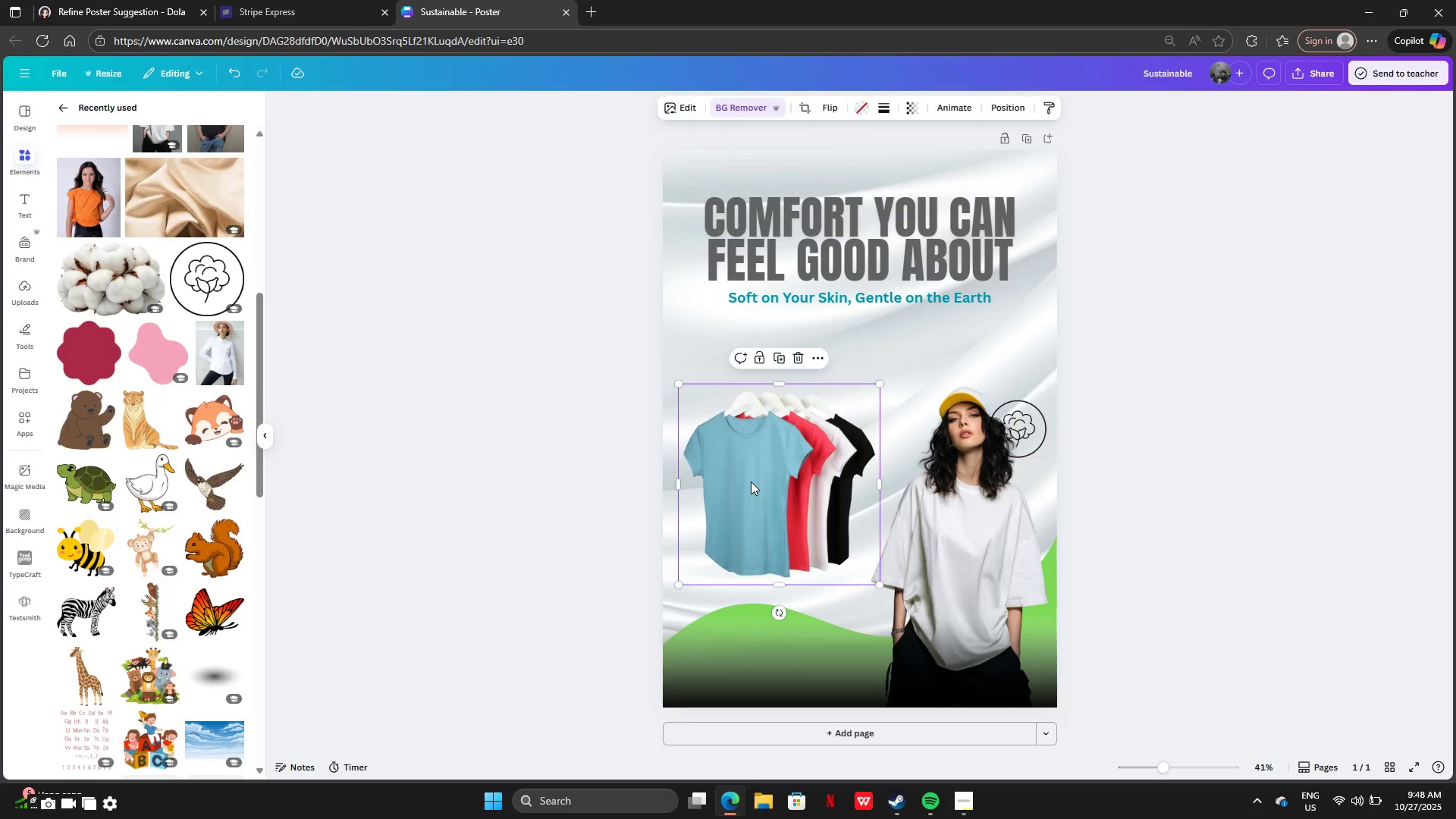 
left_click([751, 482])
 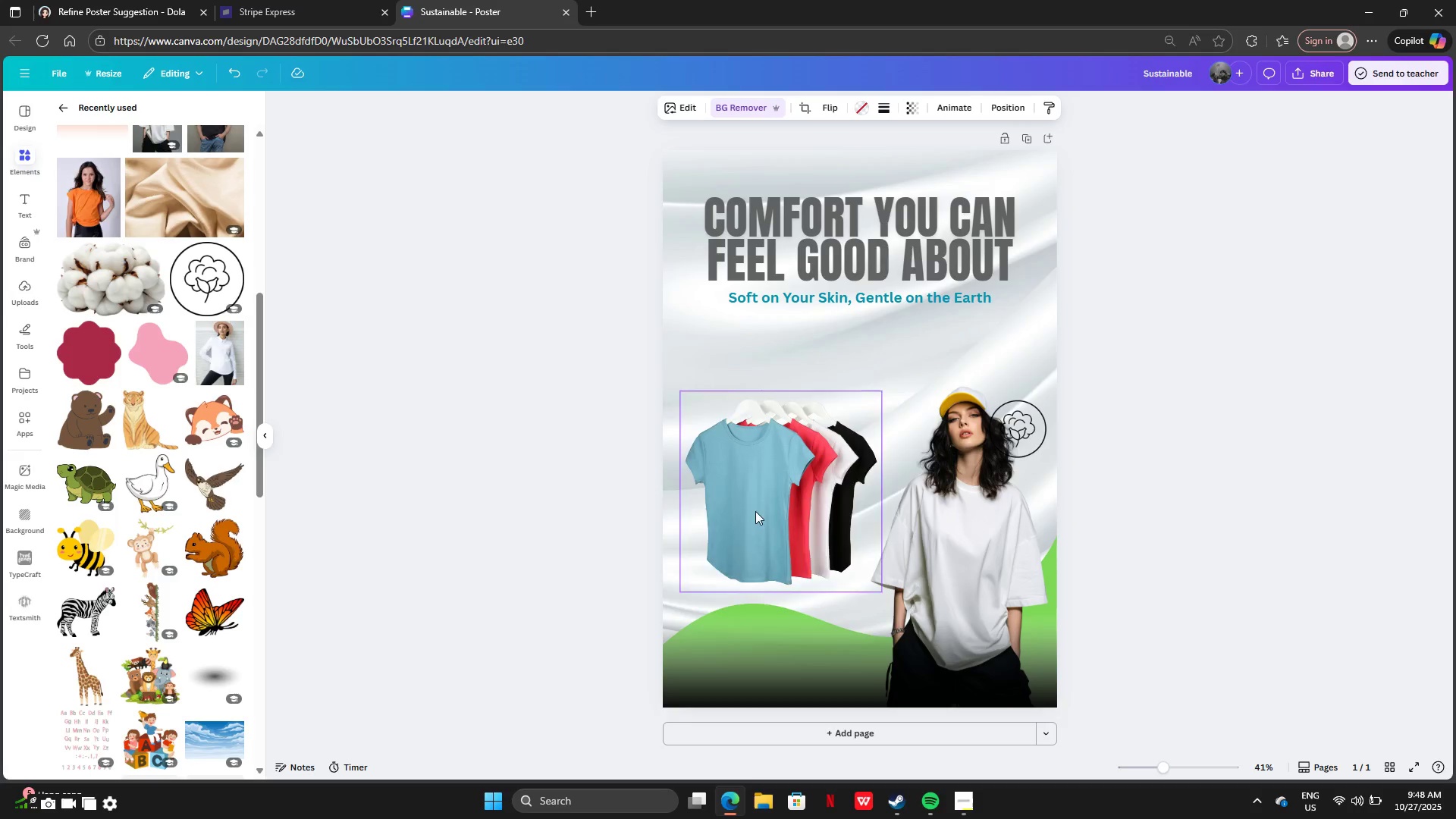 
left_click_drag(start_coordinate=[751, 482], to_coordinate=[745, 585])
 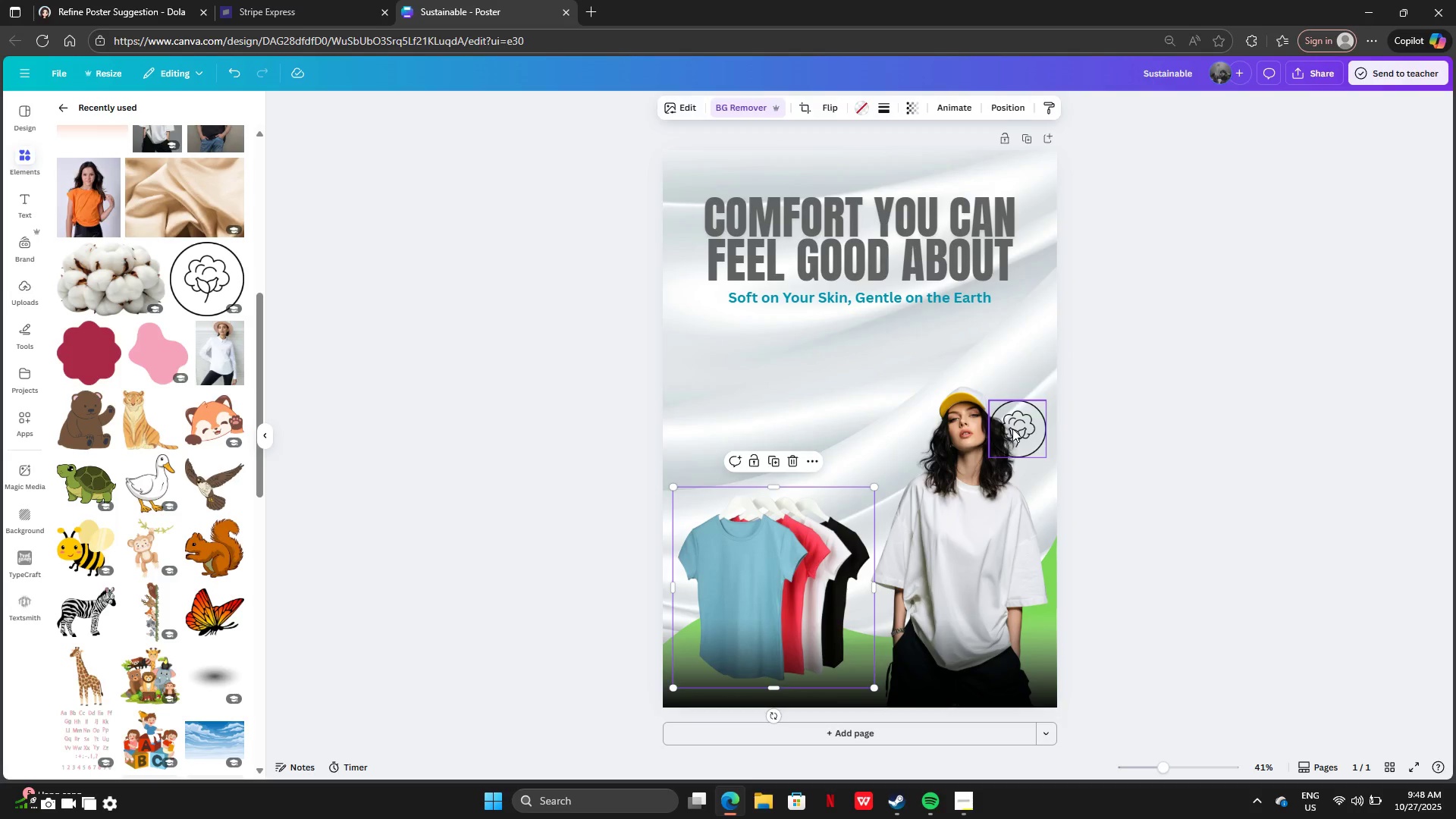 
left_click([1012, 428])
 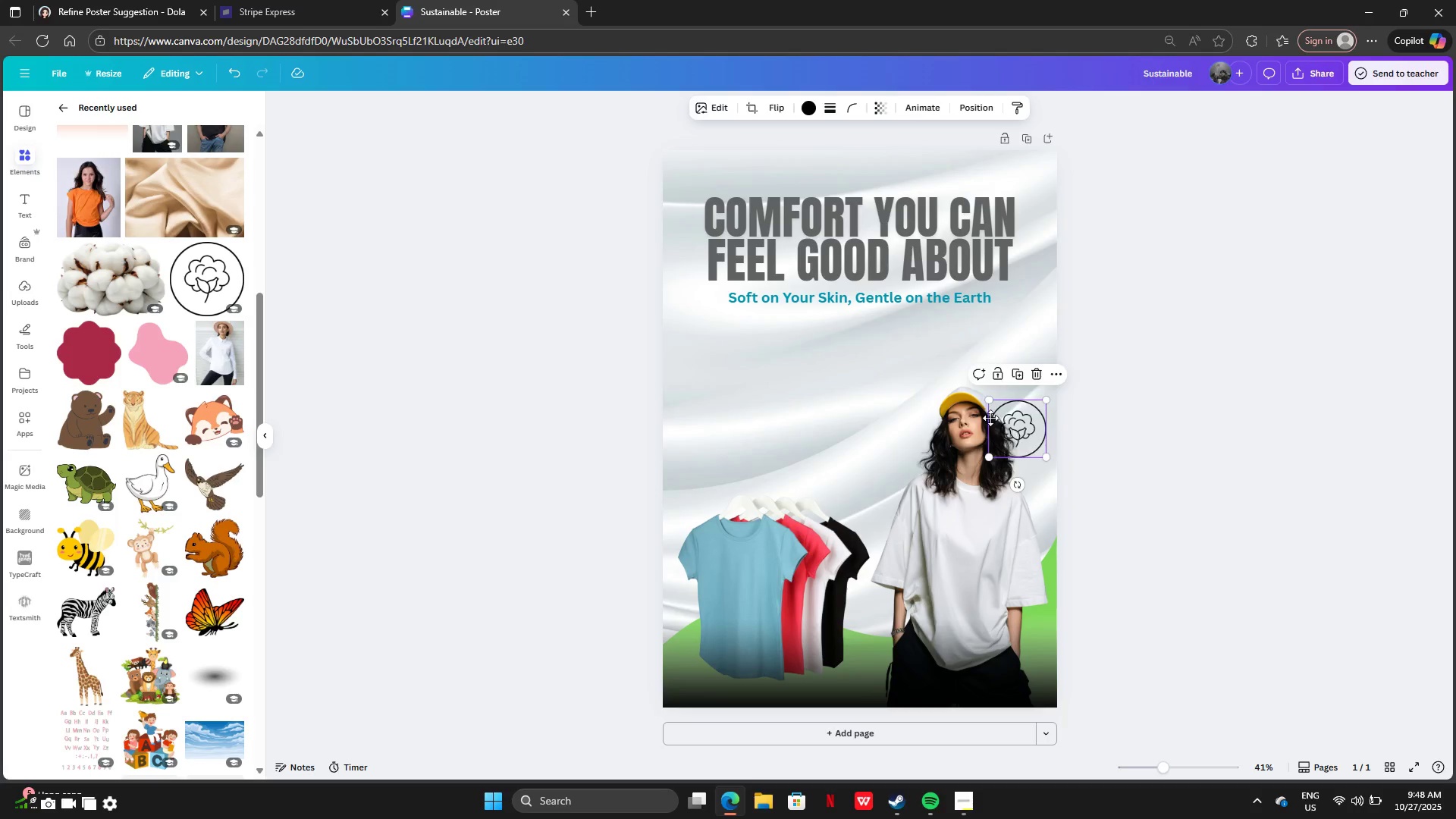 
left_click_drag(start_coordinate=[1012, 428], to_coordinate=[859, 338])
 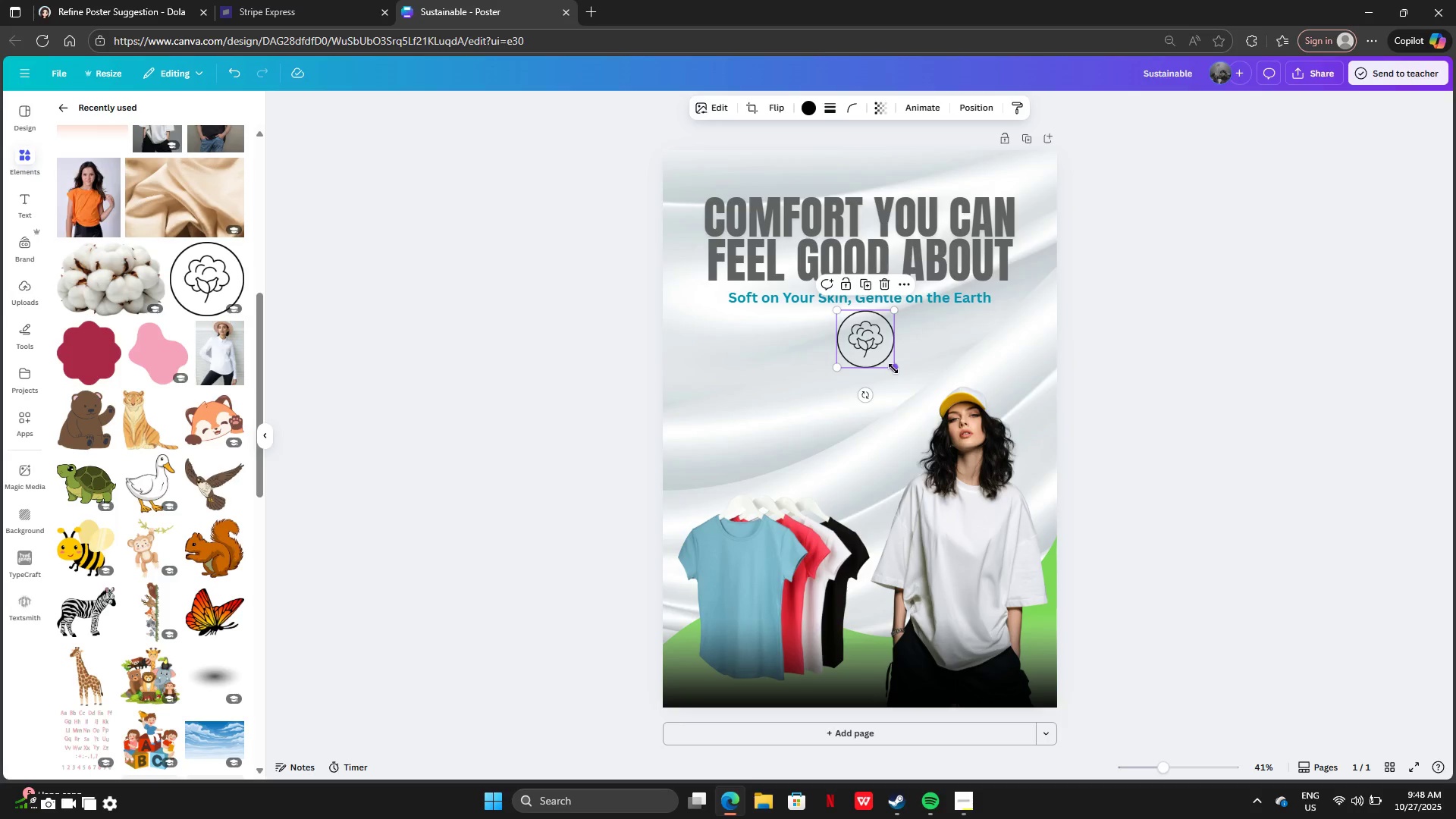 
left_click_drag(start_coordinate=[893, 369], to_coordinate=[948, 463])
 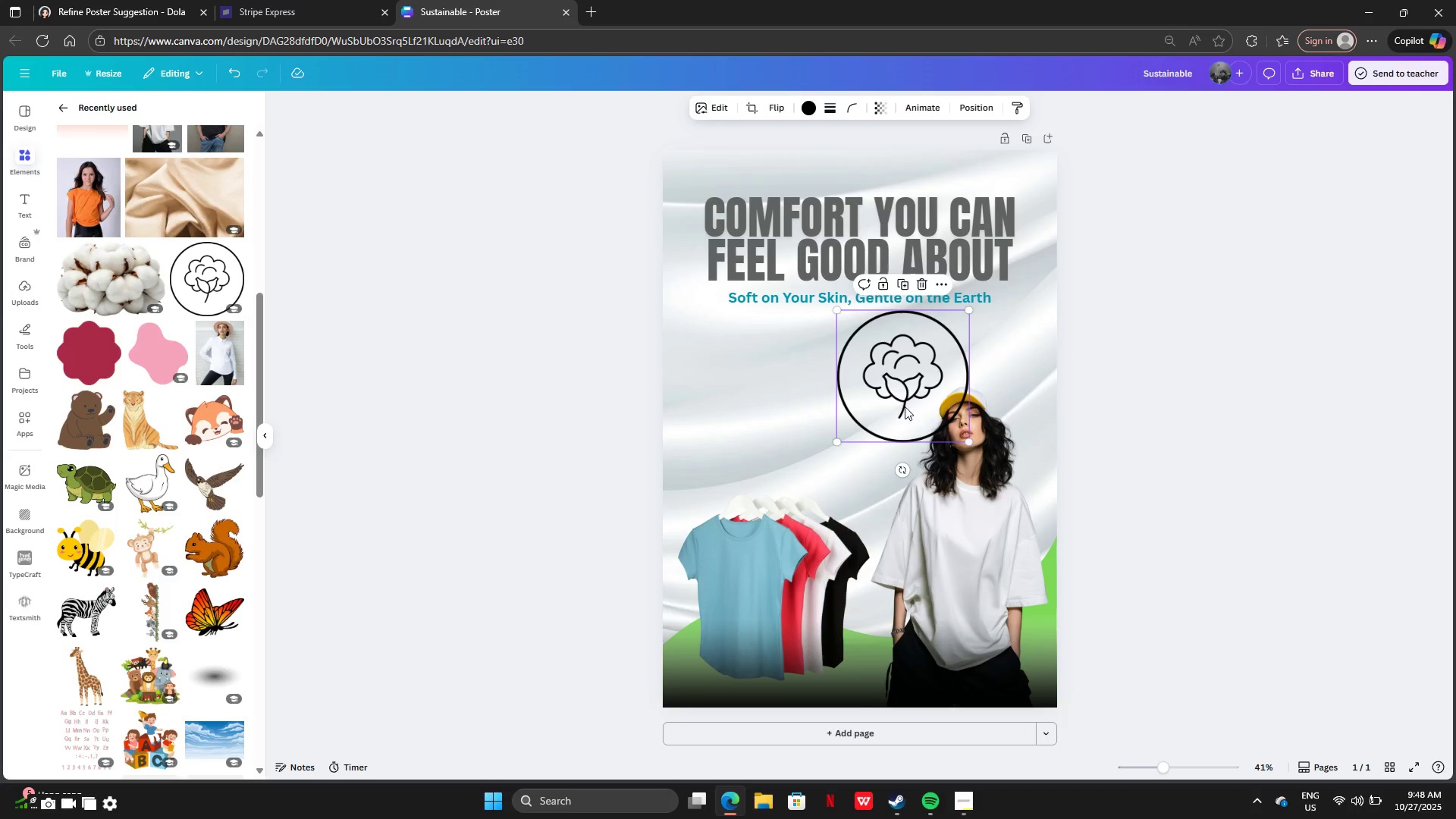 
left_click_drag(start_coordinate=[905, 406], to_coordinate=[872, 408])
 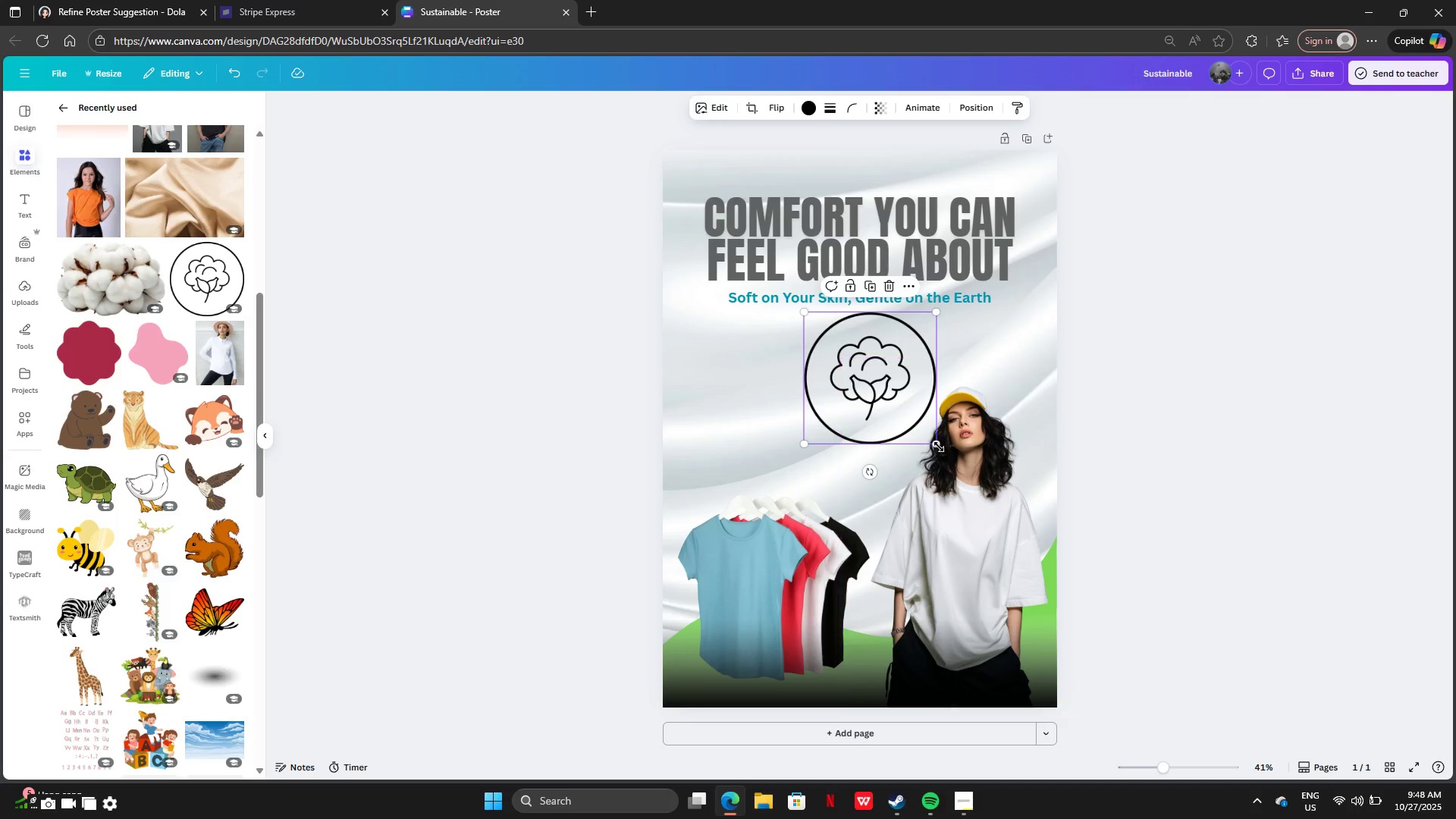 
left_click_drag(start_coordinate=[937, 444], to_coordinate=[855, 350])
 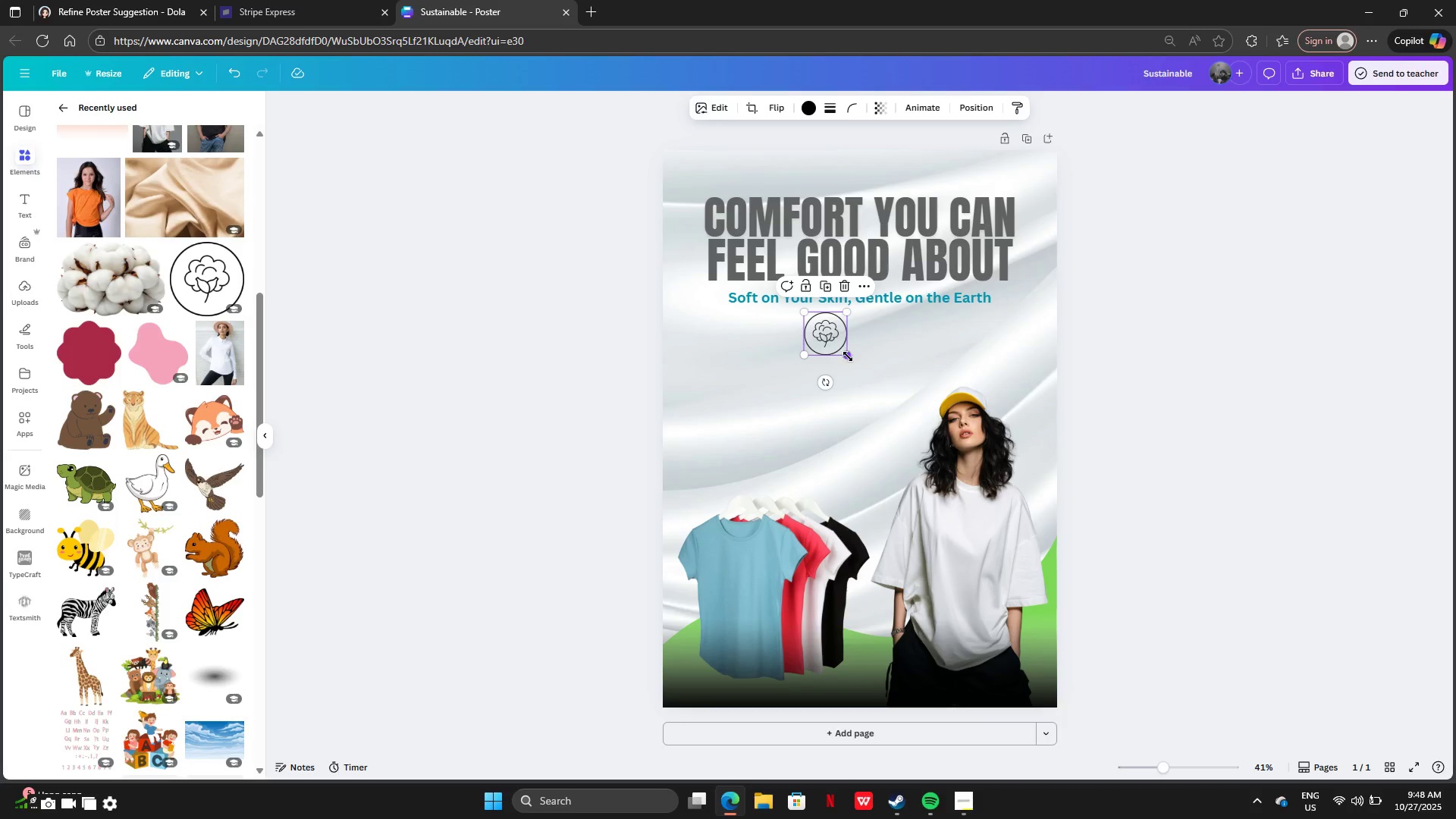 
left_click_drag(start_coordinate=[849, 358], to_coordinate=[866, 399])
 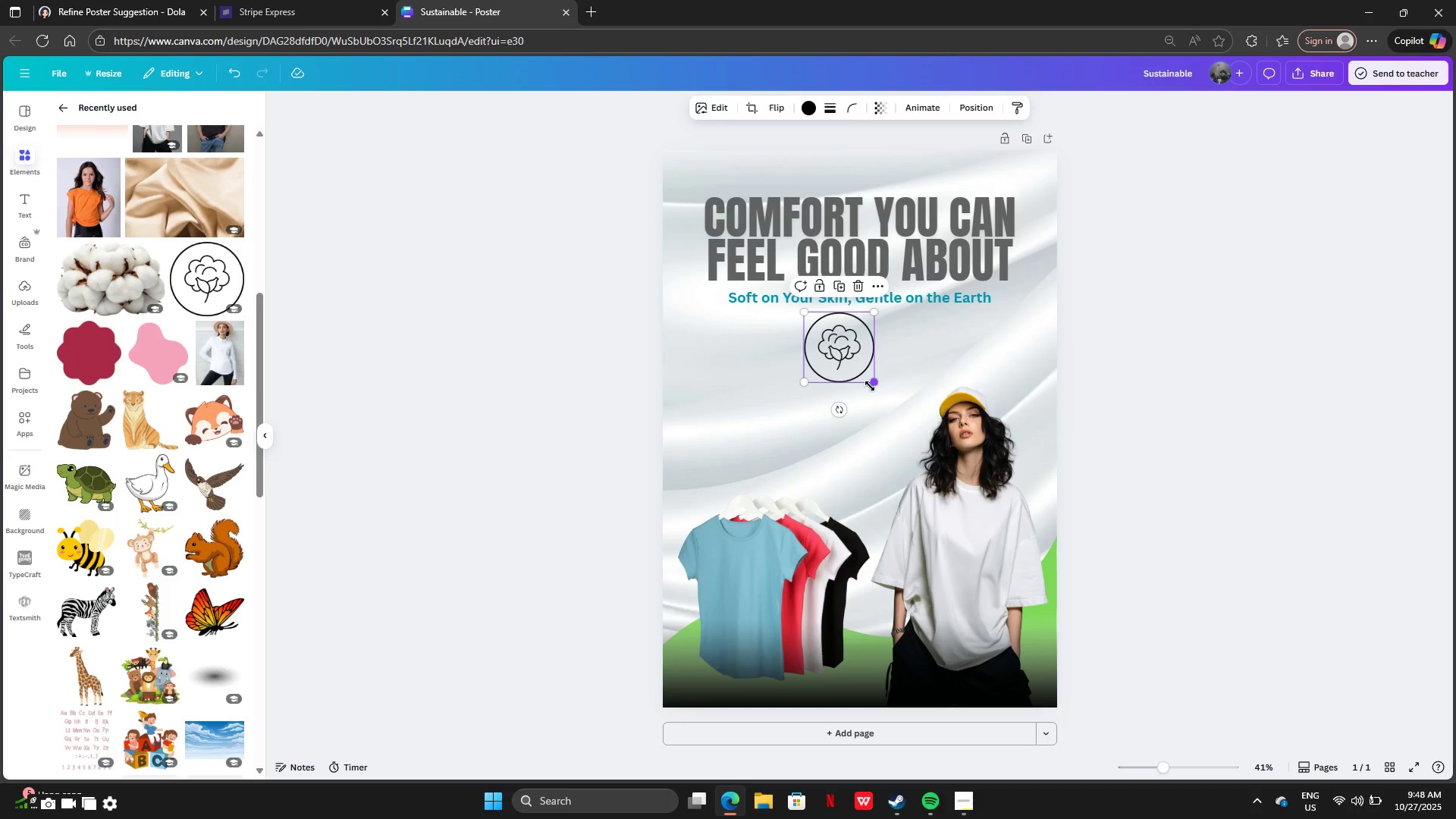 
left_click_drag(start_coordinate=[871, 385], to_coordinate=[856, 362])
 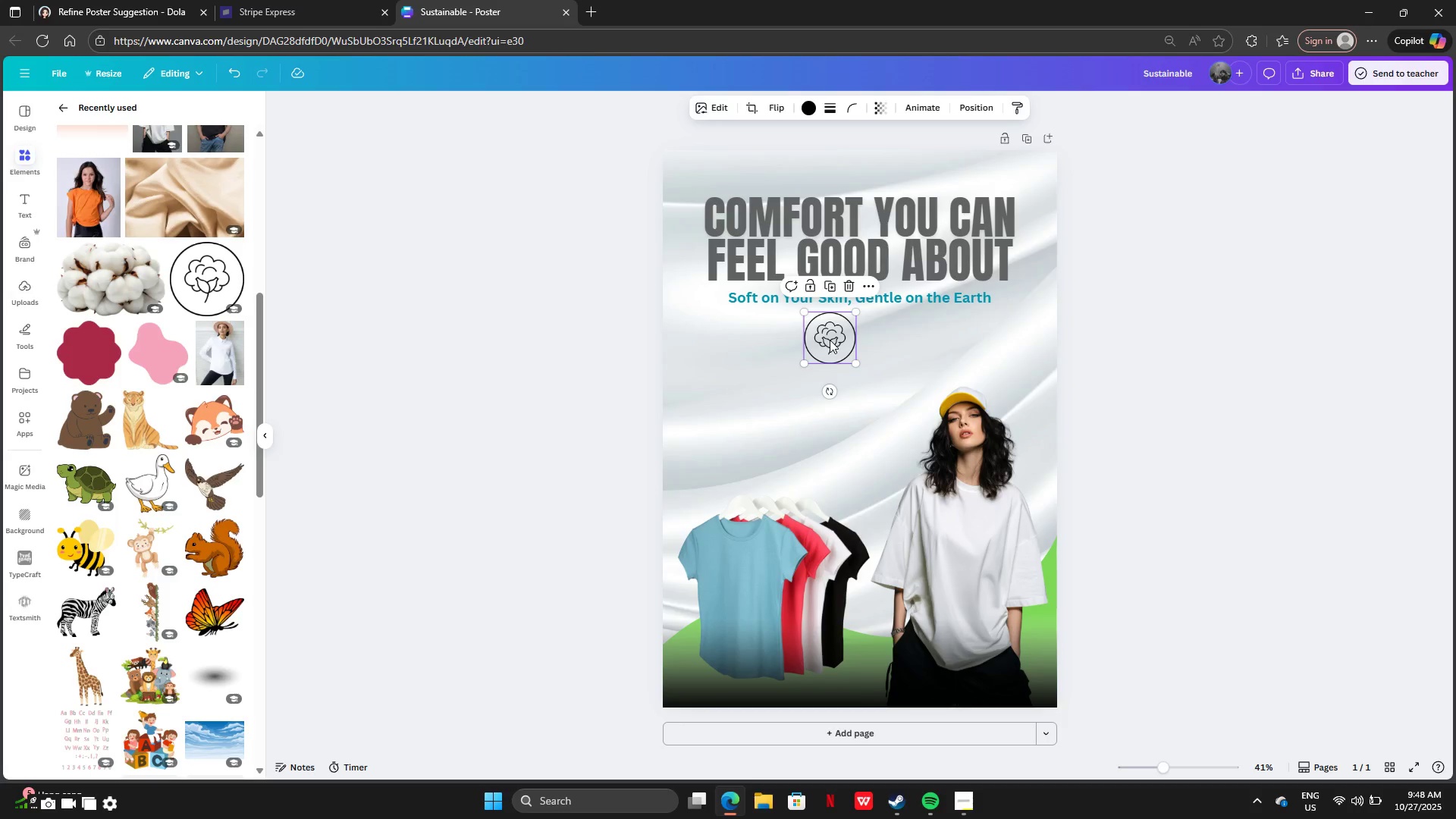 
left_click_drag(start_coordinate=[830, 340], to_coordinate=[1022, 188])
 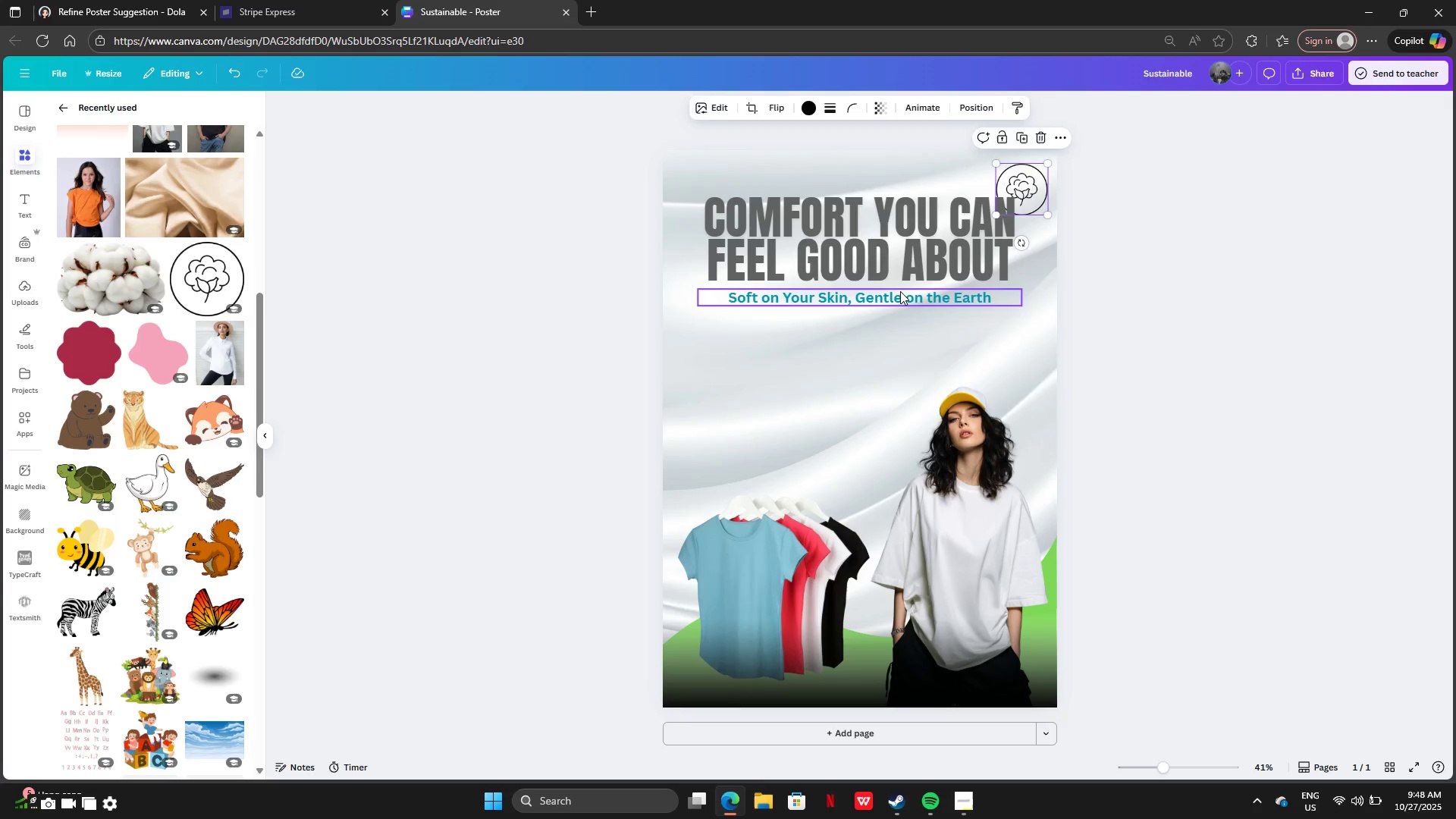 
left_click_drag(start_coordinate=[900, 292], to_coordinate=[899, 309])
 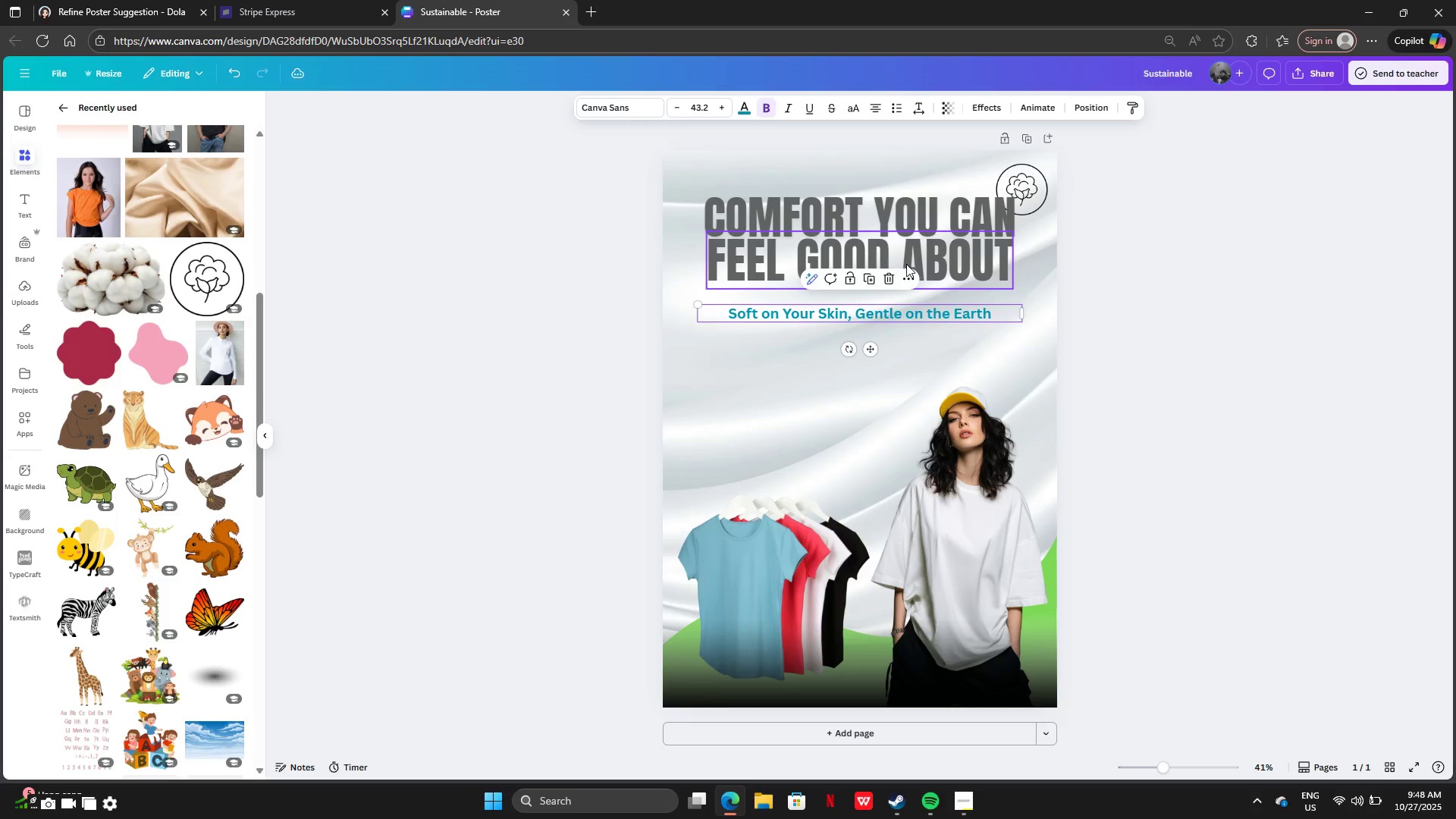 
left_click_drag(start_coordinate=[906, 264], to_coordinate=[907, 282])
 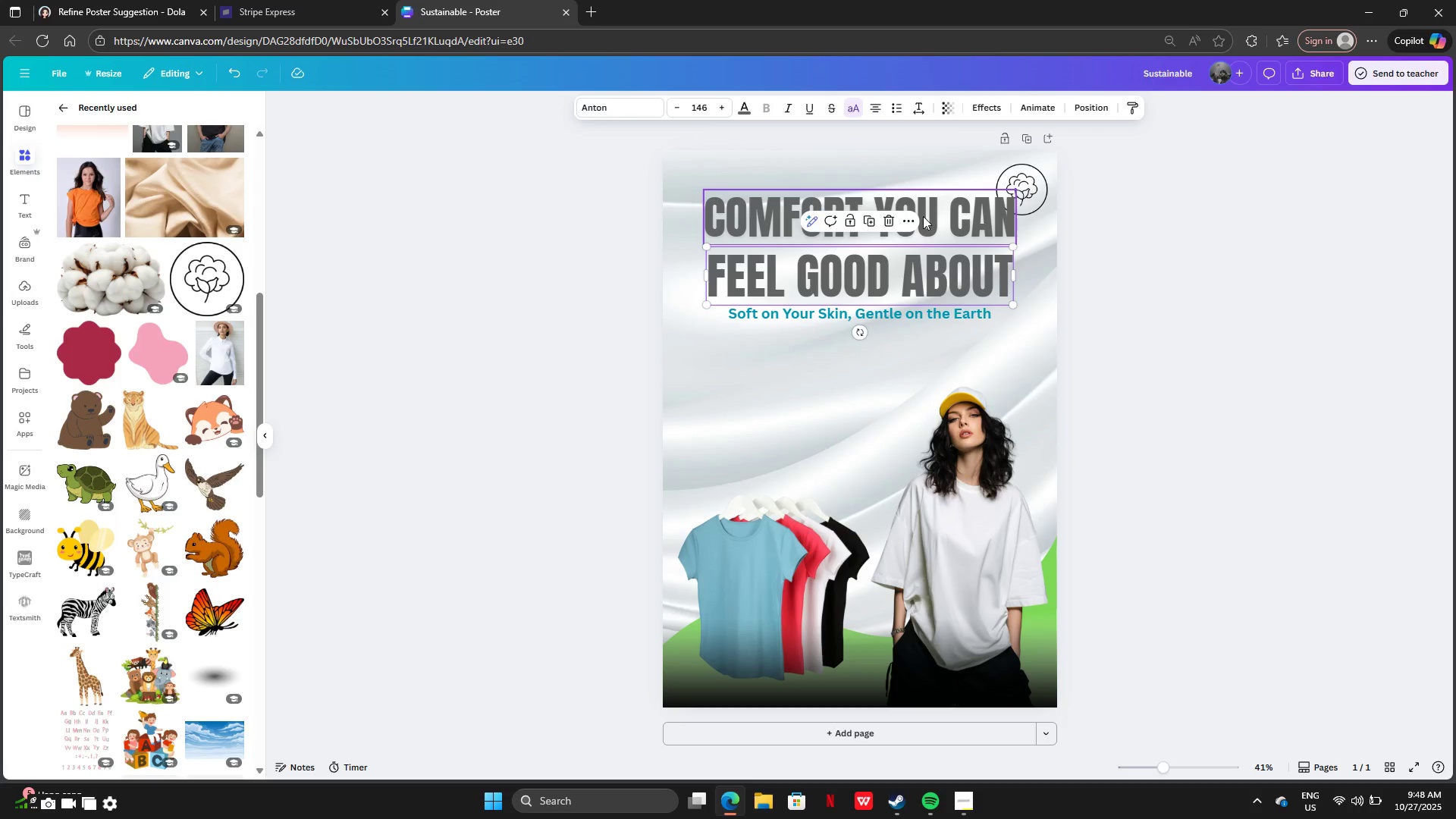 
left_click_drag(start_coordinate=[923, 216], to_coordinate=[924, 234])
 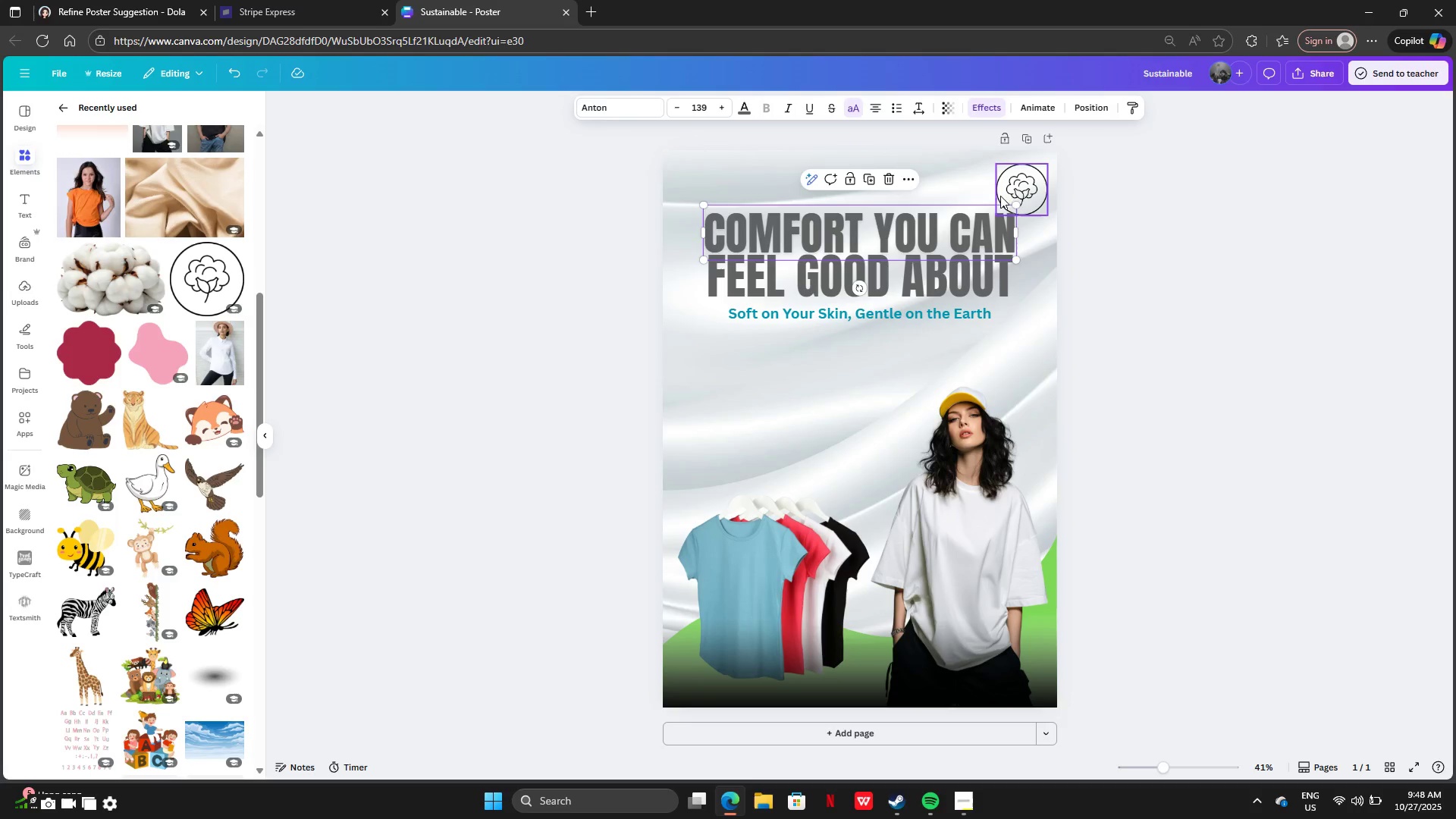 
left_click([1017, 189])
 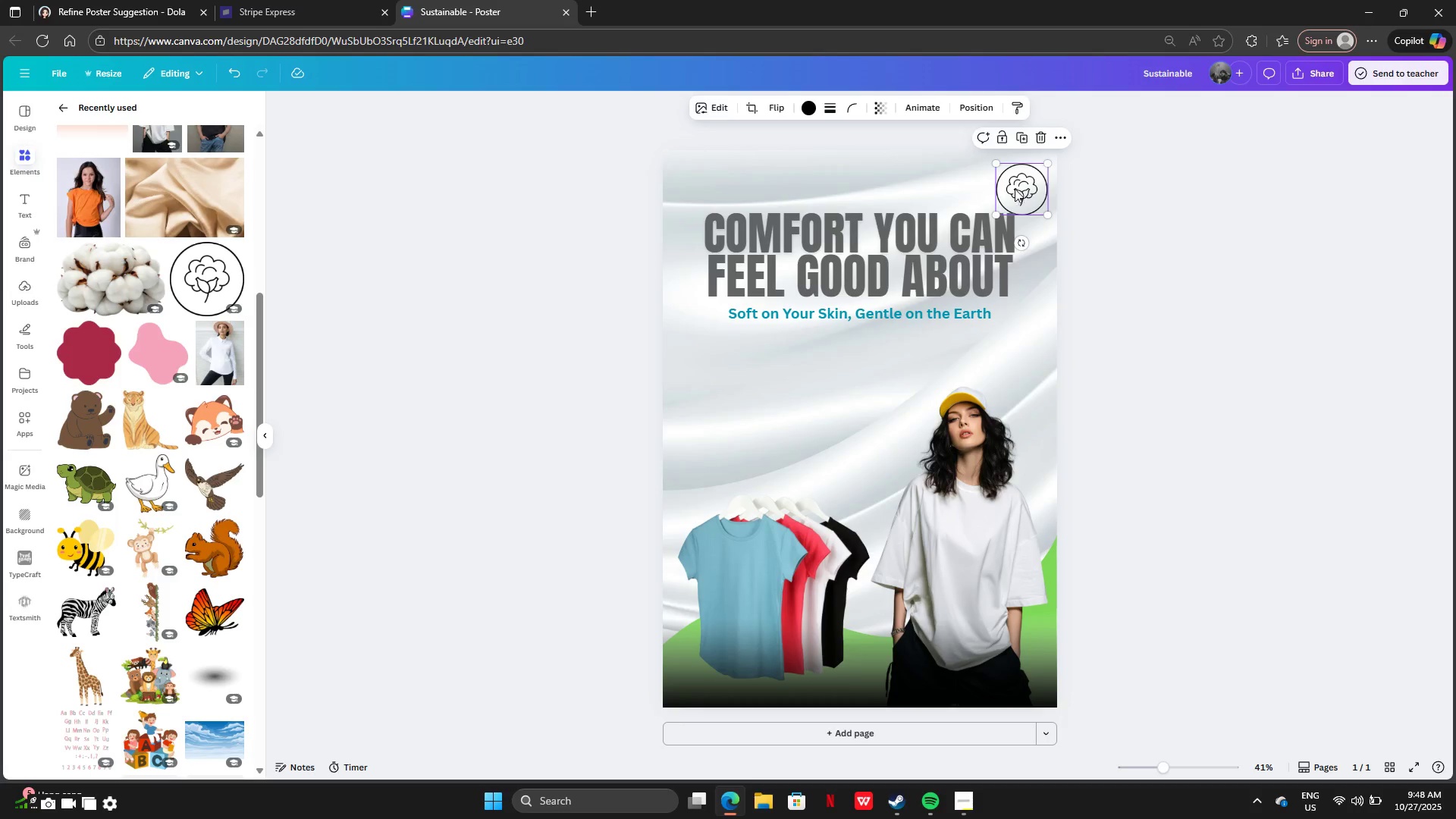 
left_click_drag(start_coordinate=[1017, 189], to_coordinate=[852, 184])
 